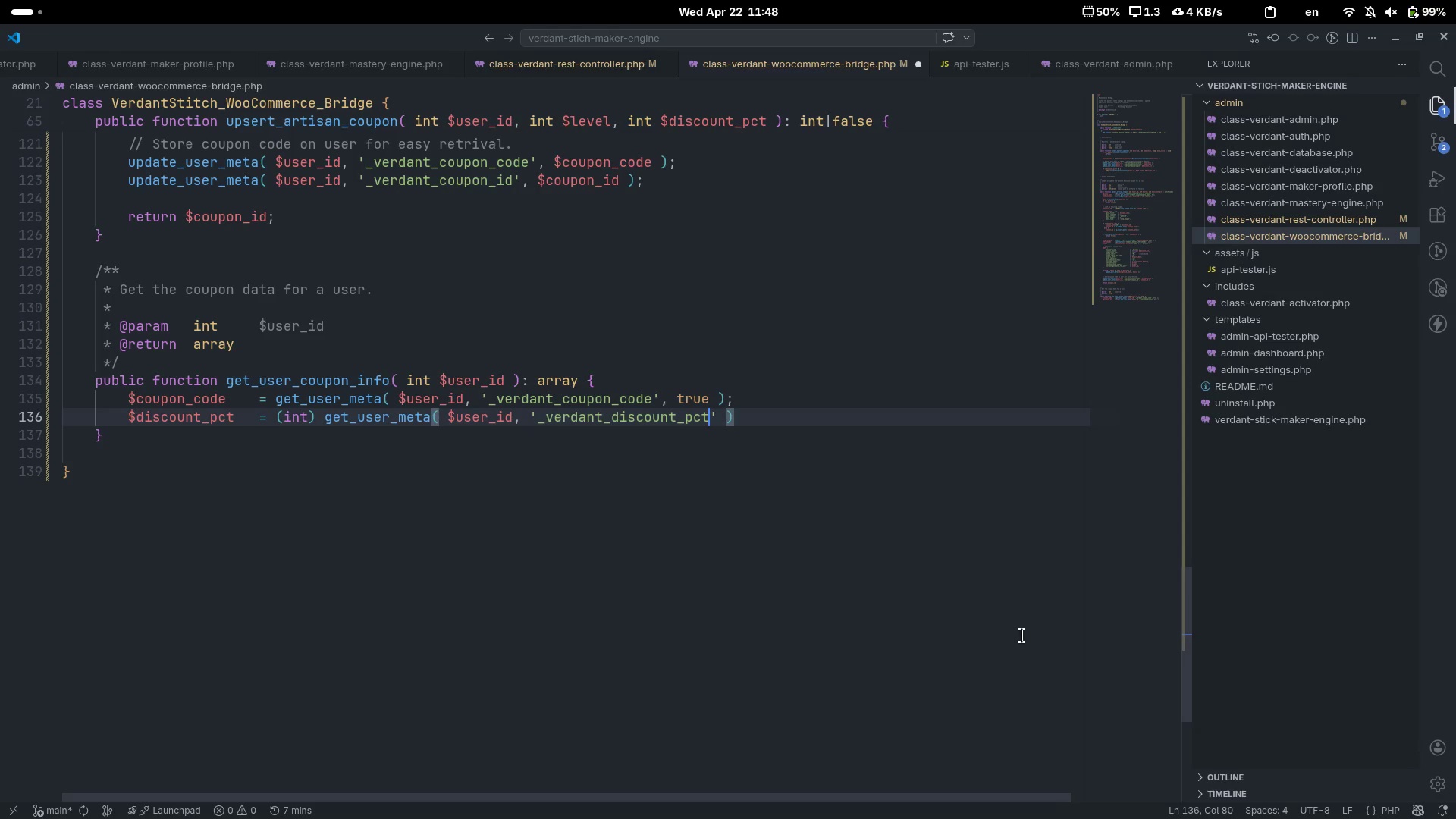 
key(ArrowRight)
 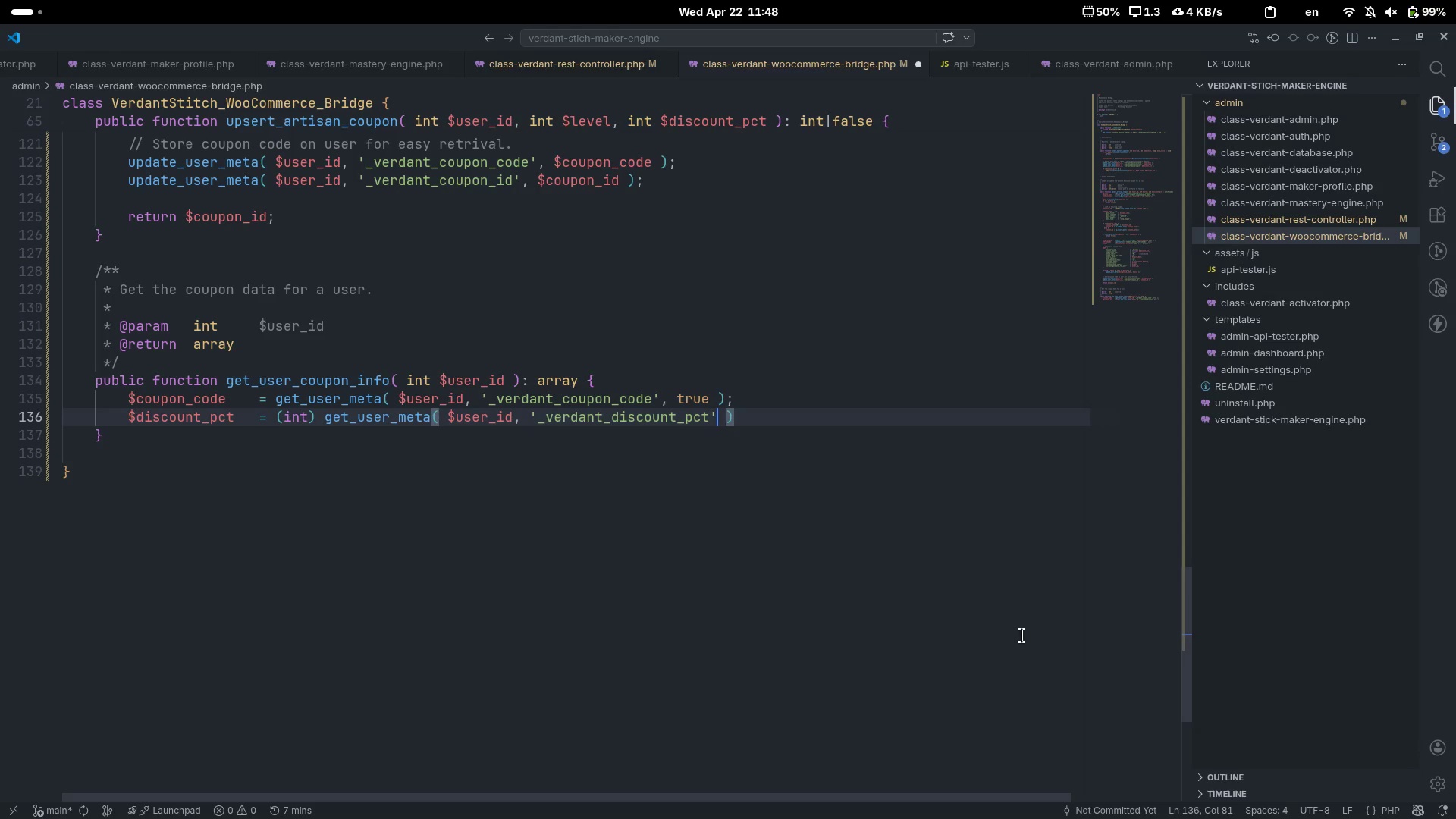 
type(, true[End];)
 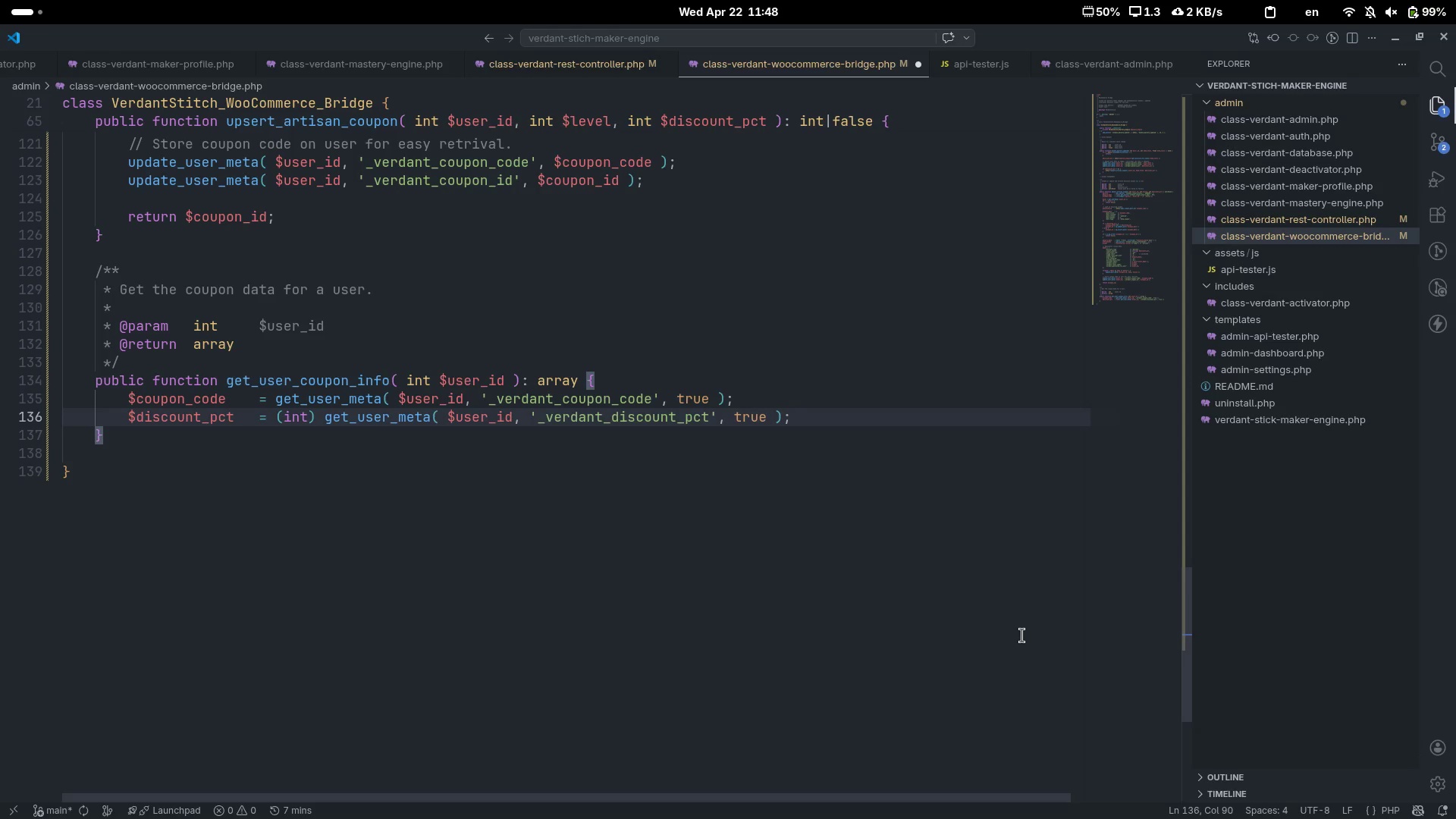 
wait(5.19)
 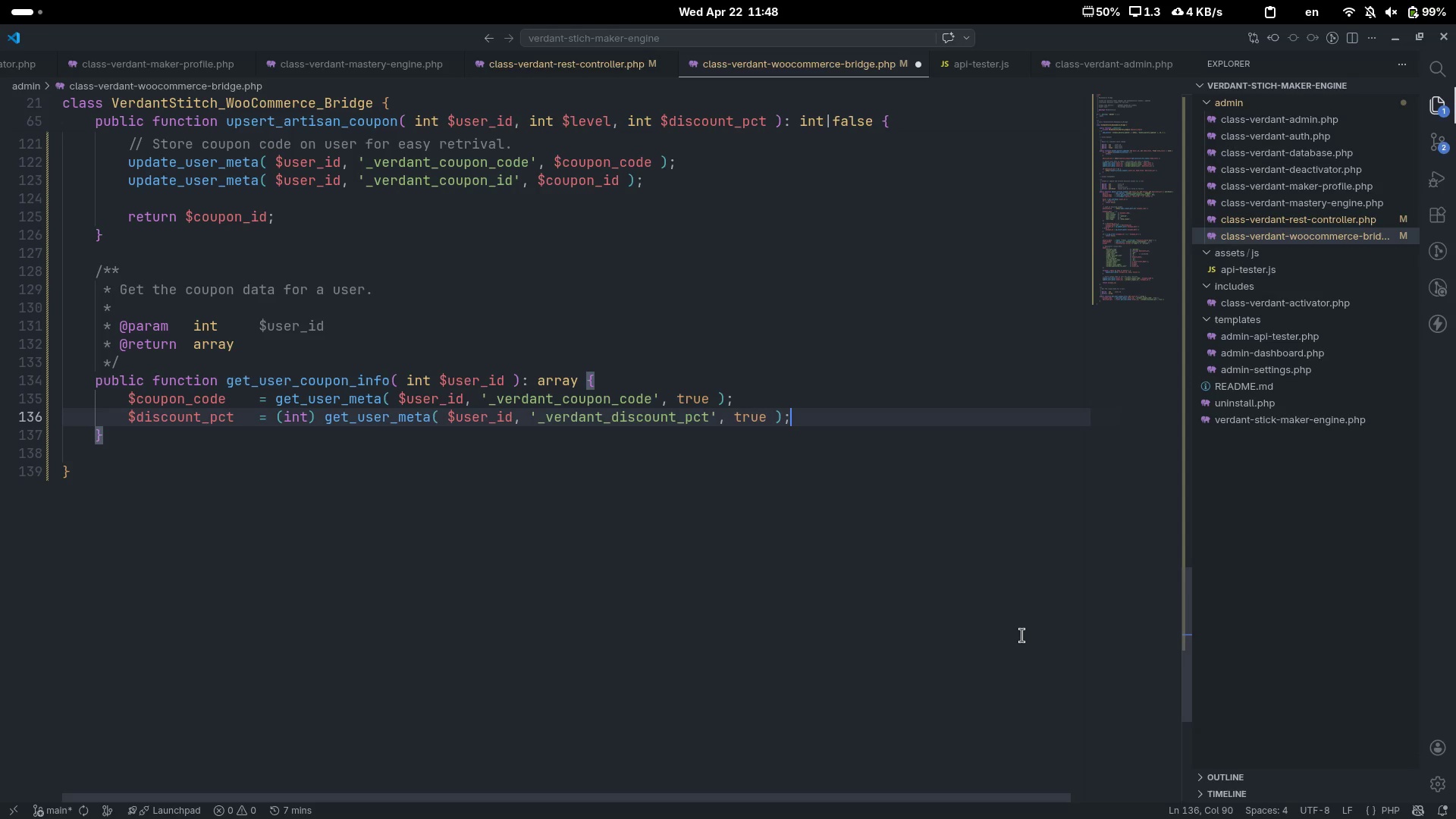 
key(Control+ArrowLeft)
 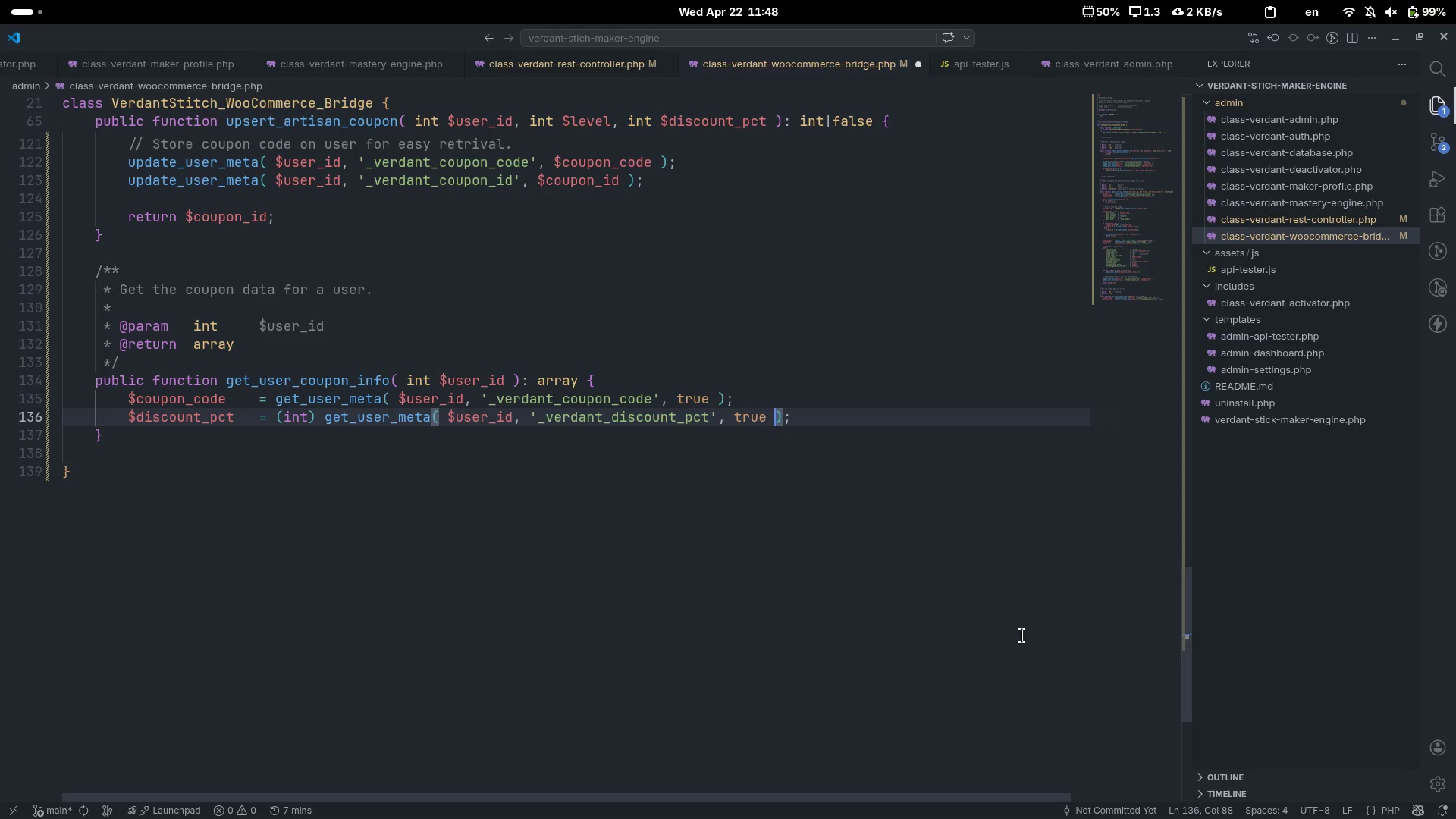 
hold_key(key=ArrowLeft, duration=0.77)
 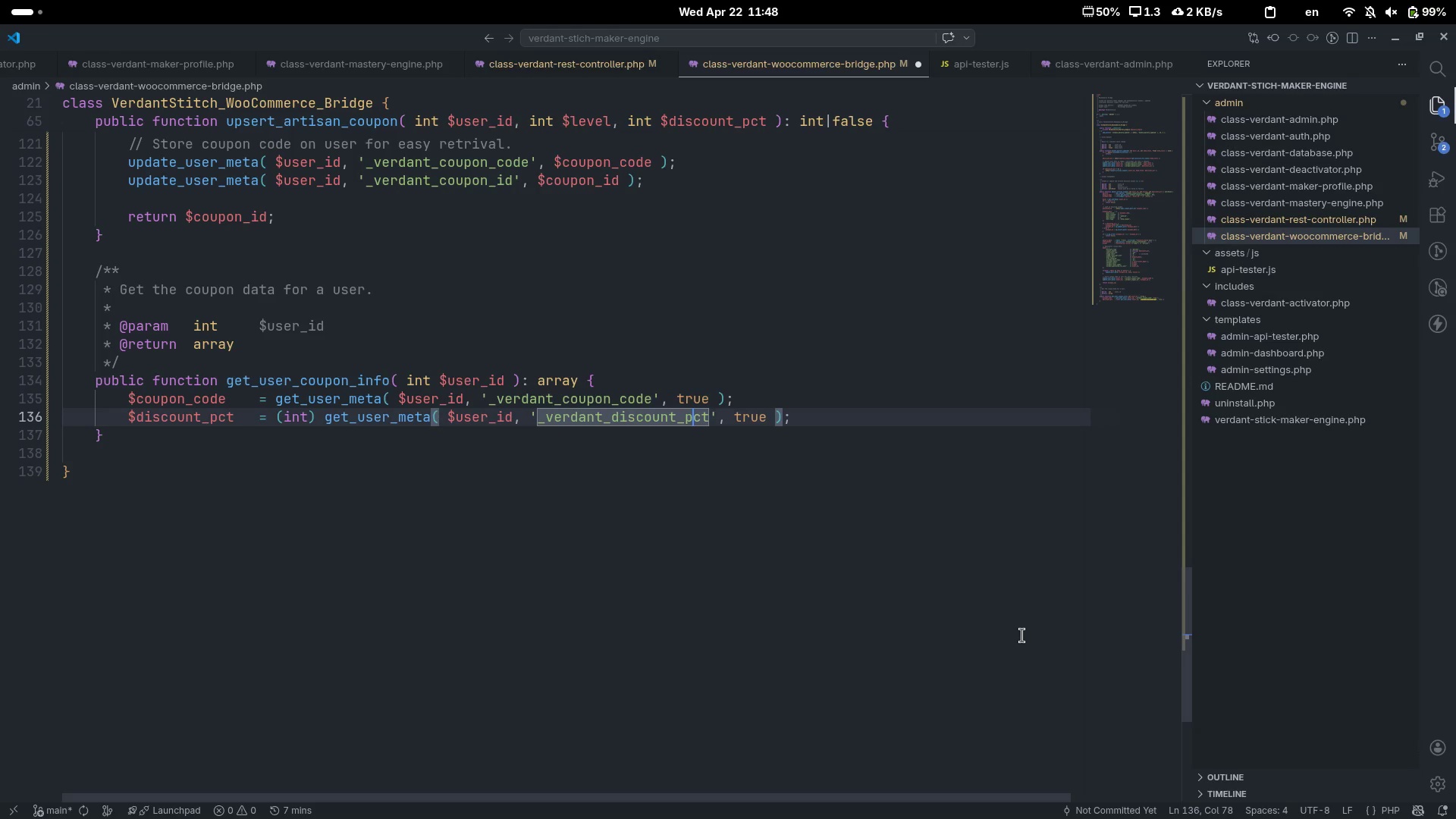 
key(ArrowLeft)
 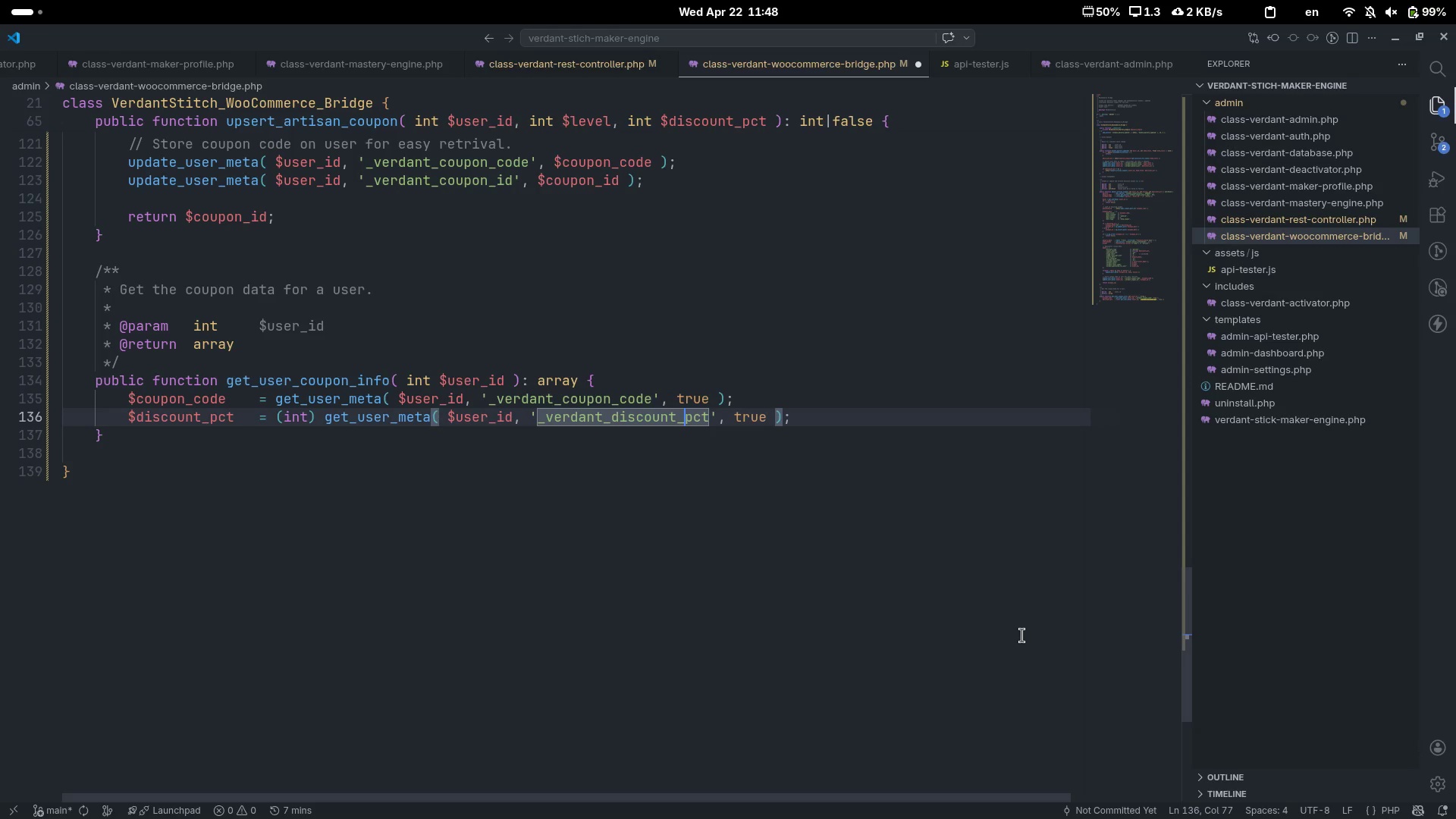 
key(ArrowLeft)
 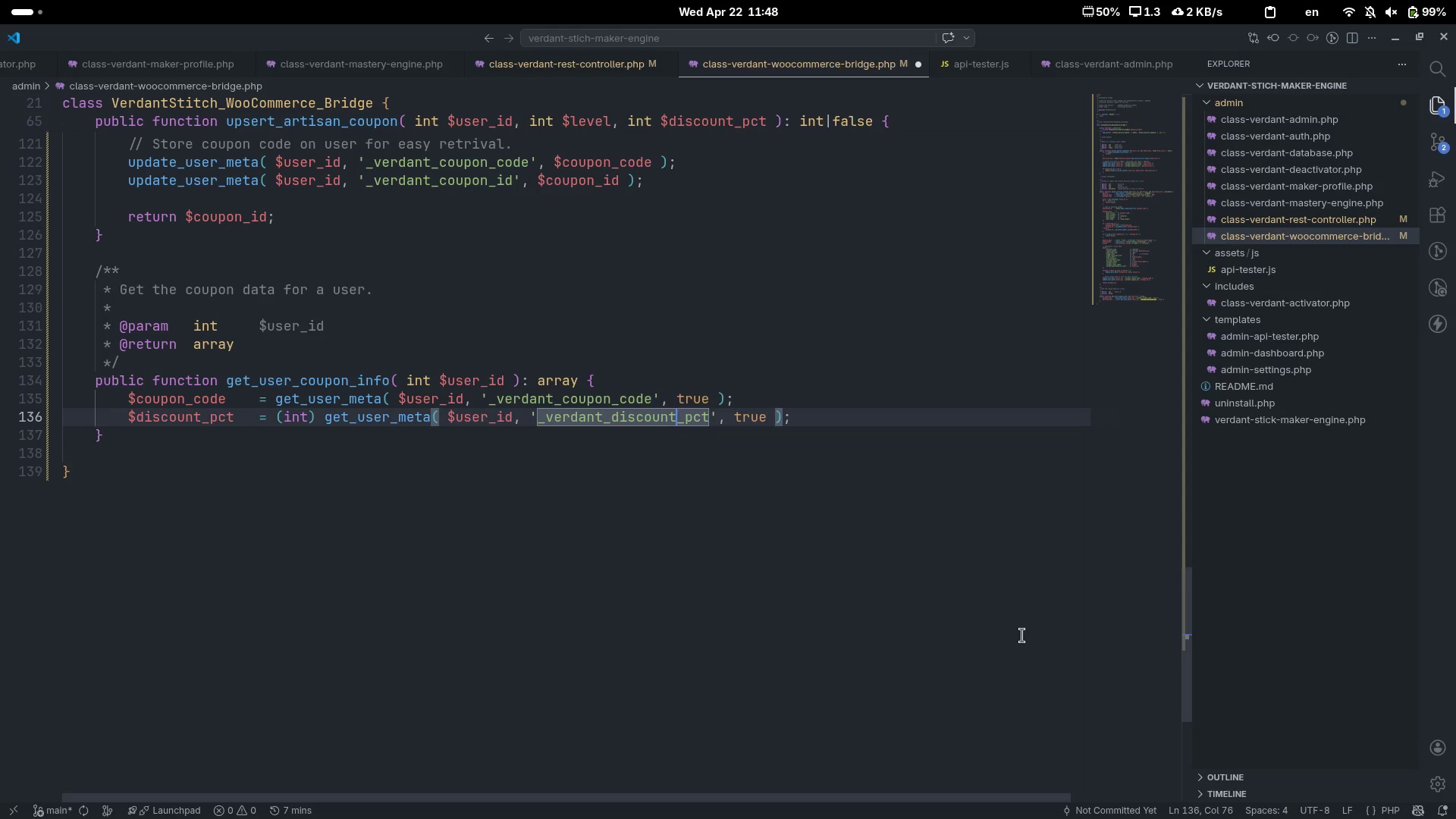 
key(Control+Shift+ArrowLeft)
 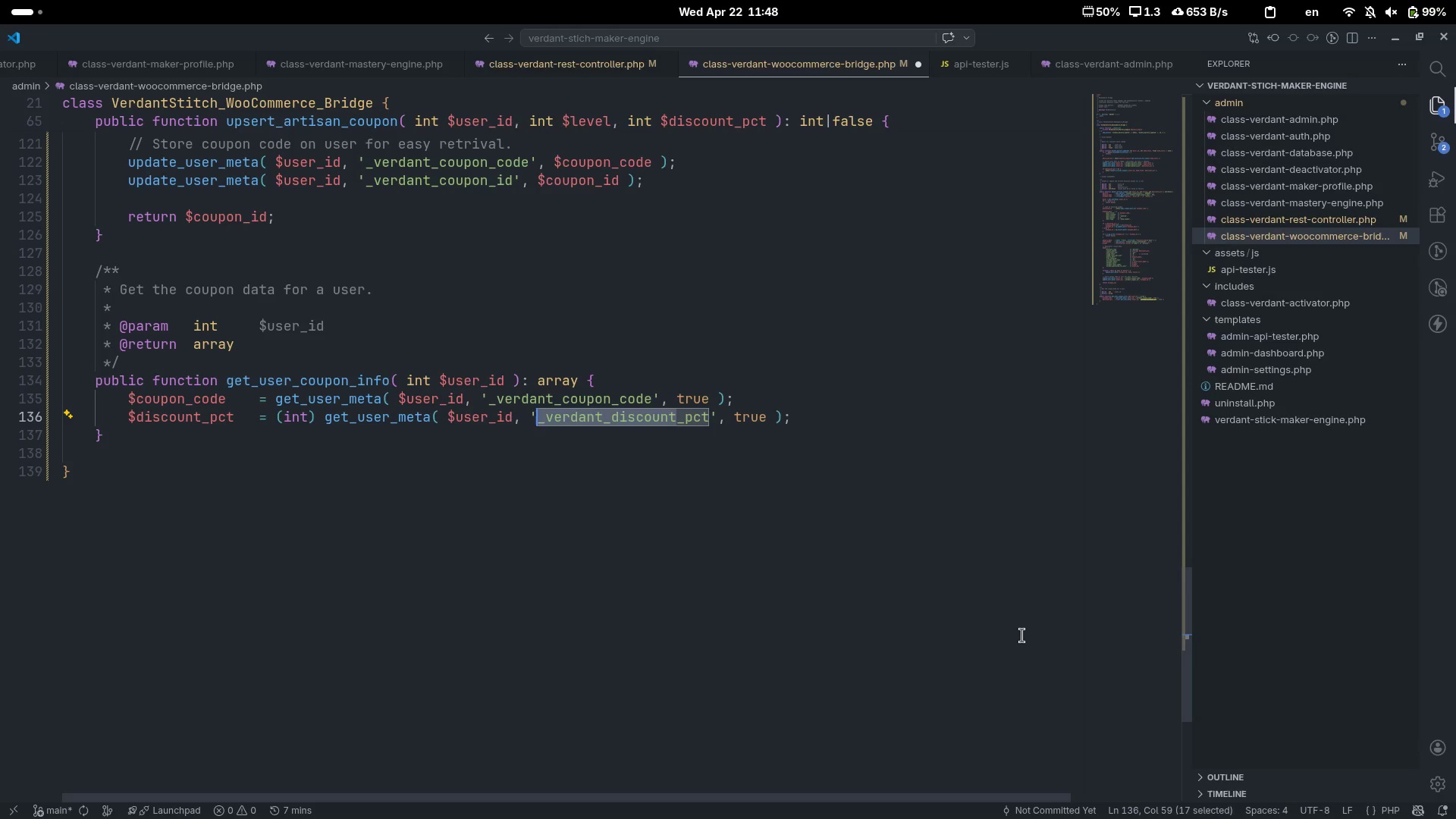 
hold_key(key=ArrowLeft, duration=0.37)
 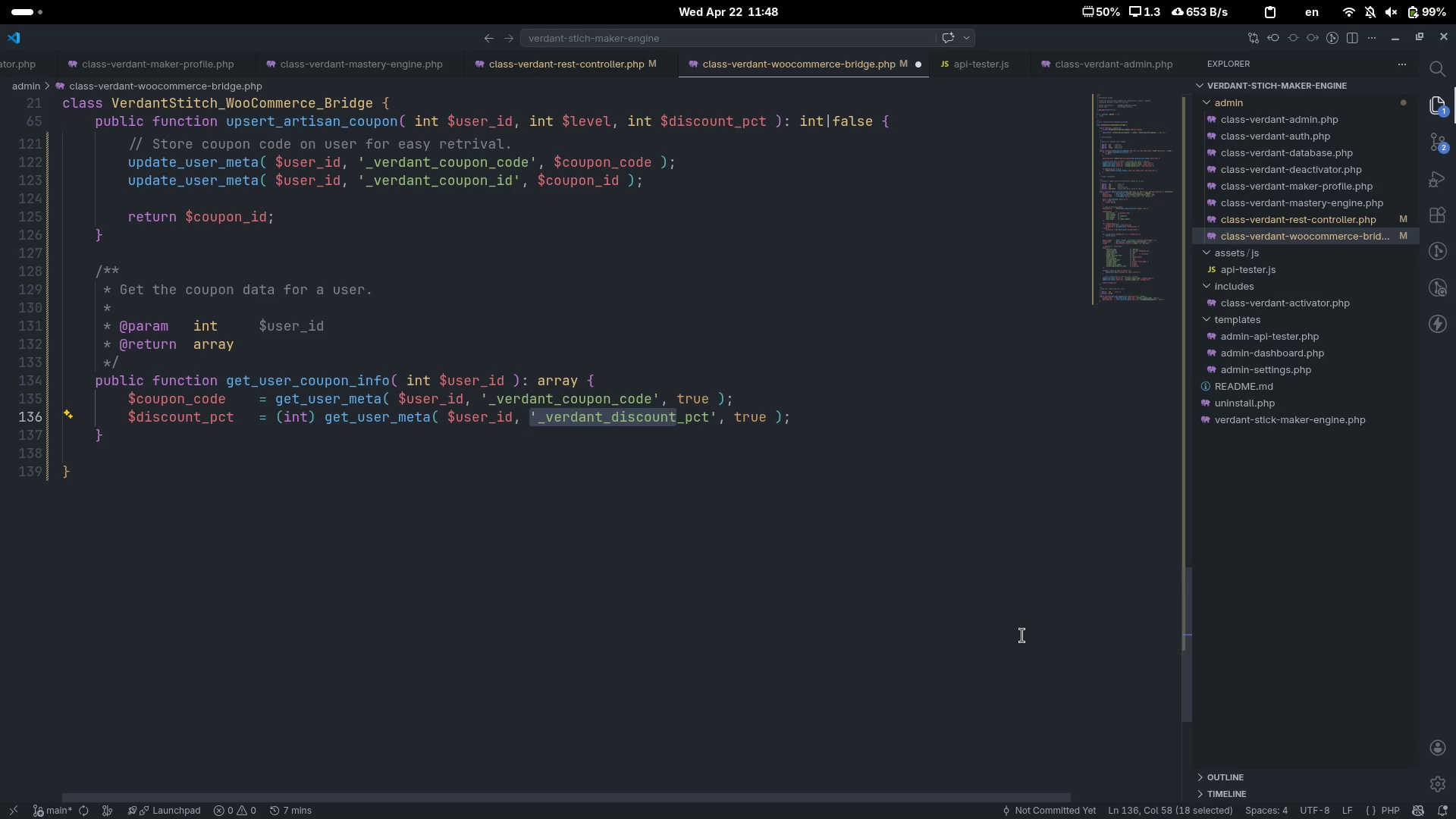 
key(Control+Shift+ArrowRight)
 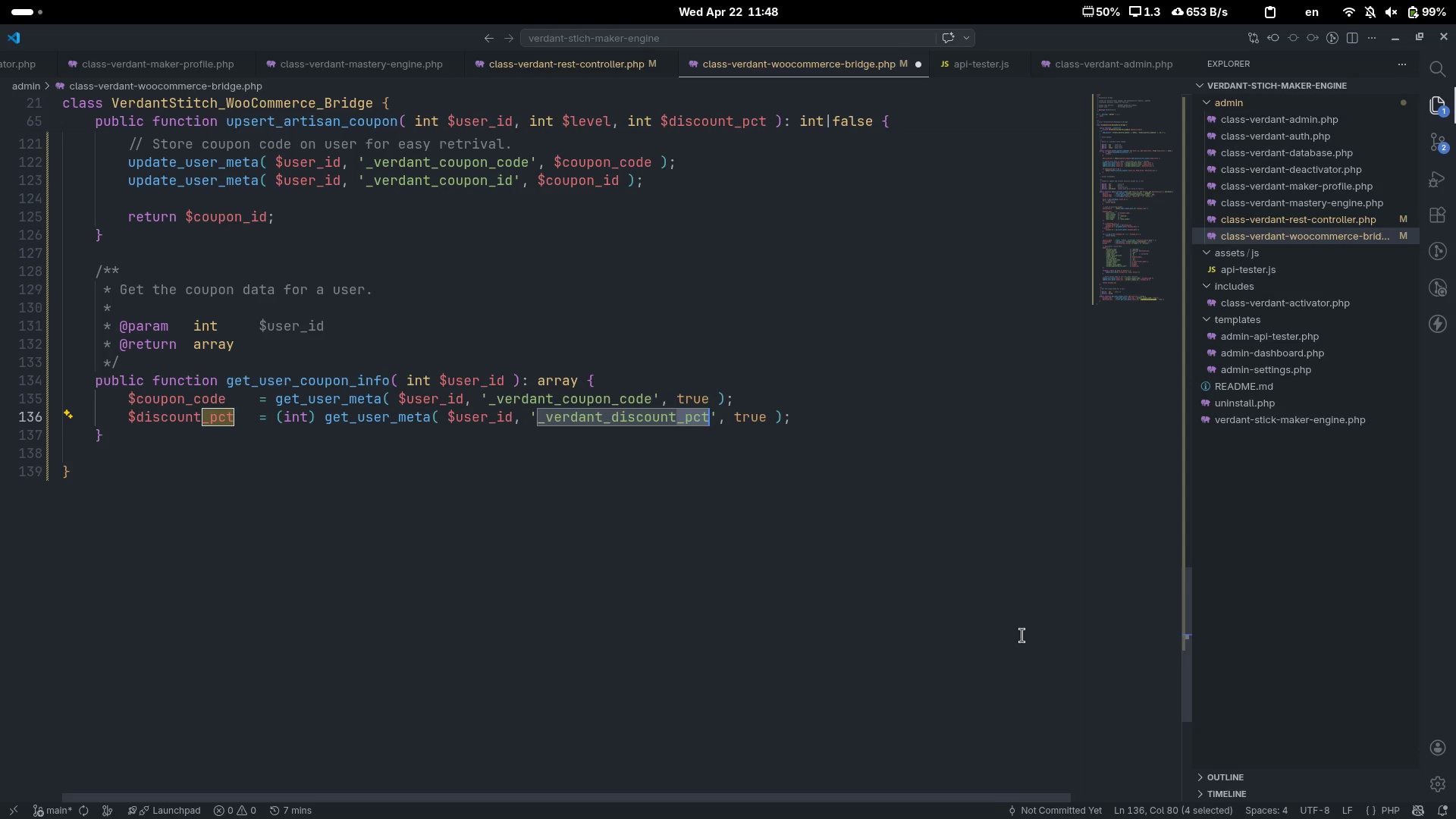 
key(Control+Shift+ArrowLeft)
 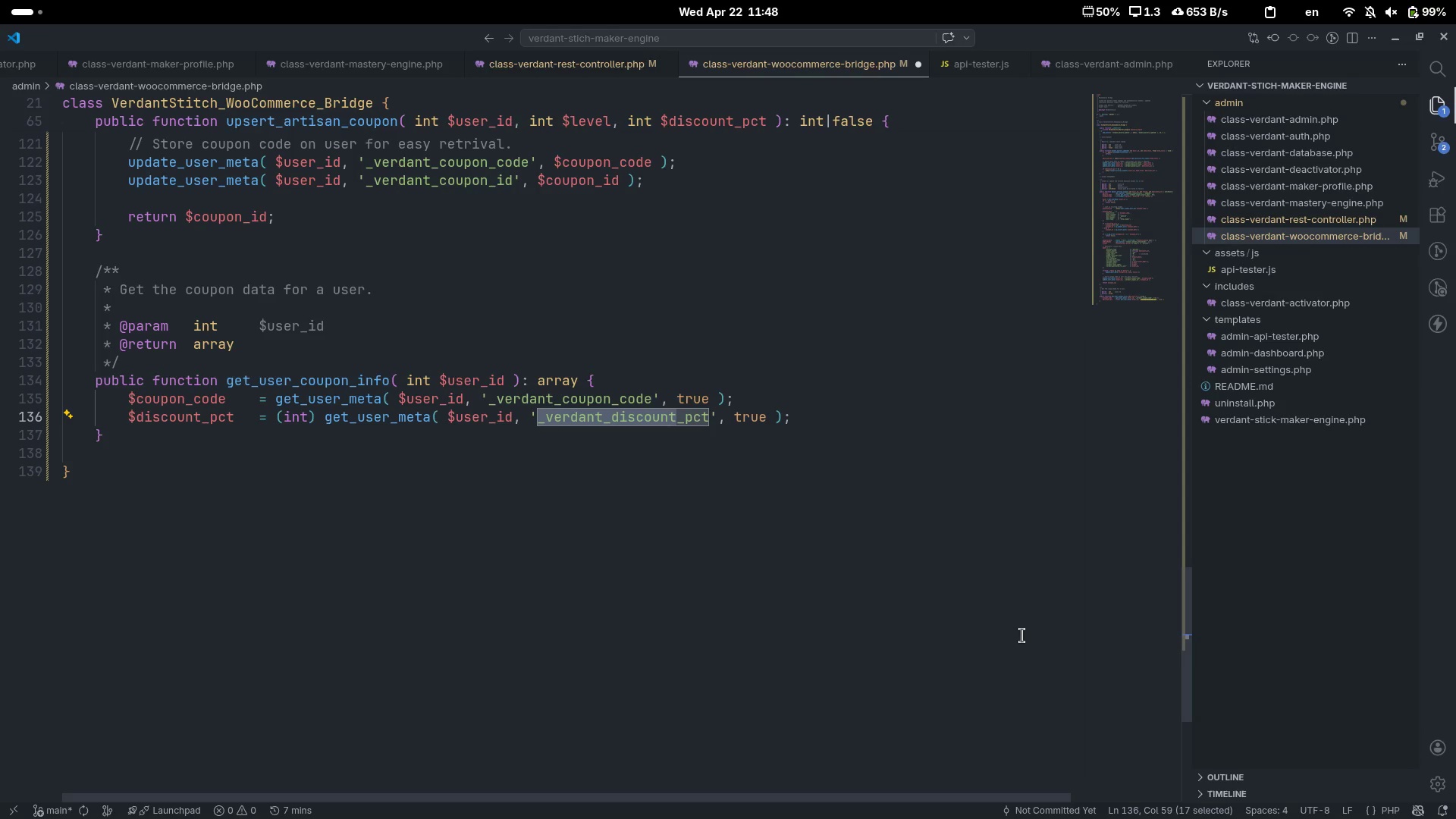 
key(ArrowRight)
 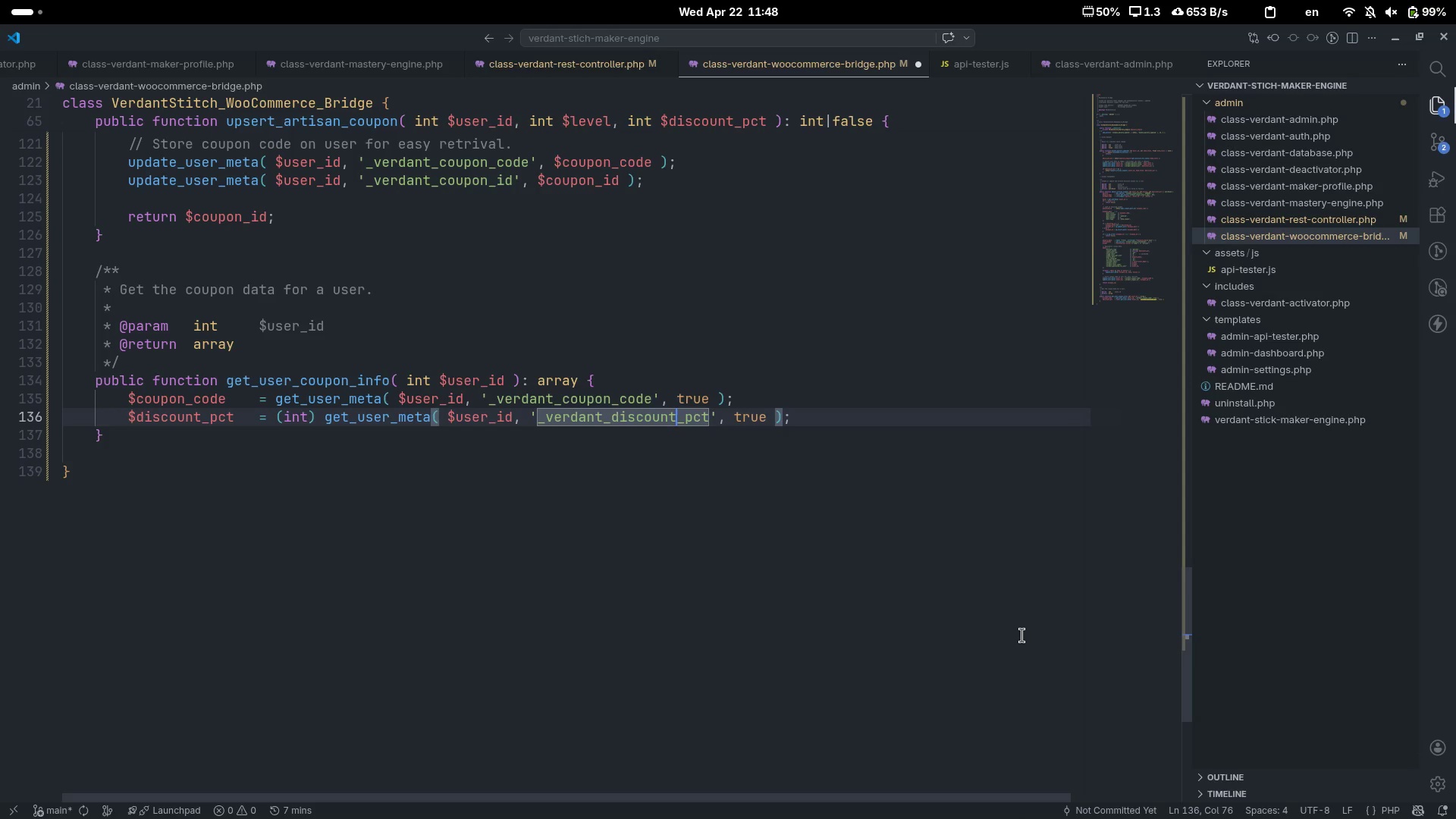 
hold_key(key=ArrowLeft, duration=0.32)
 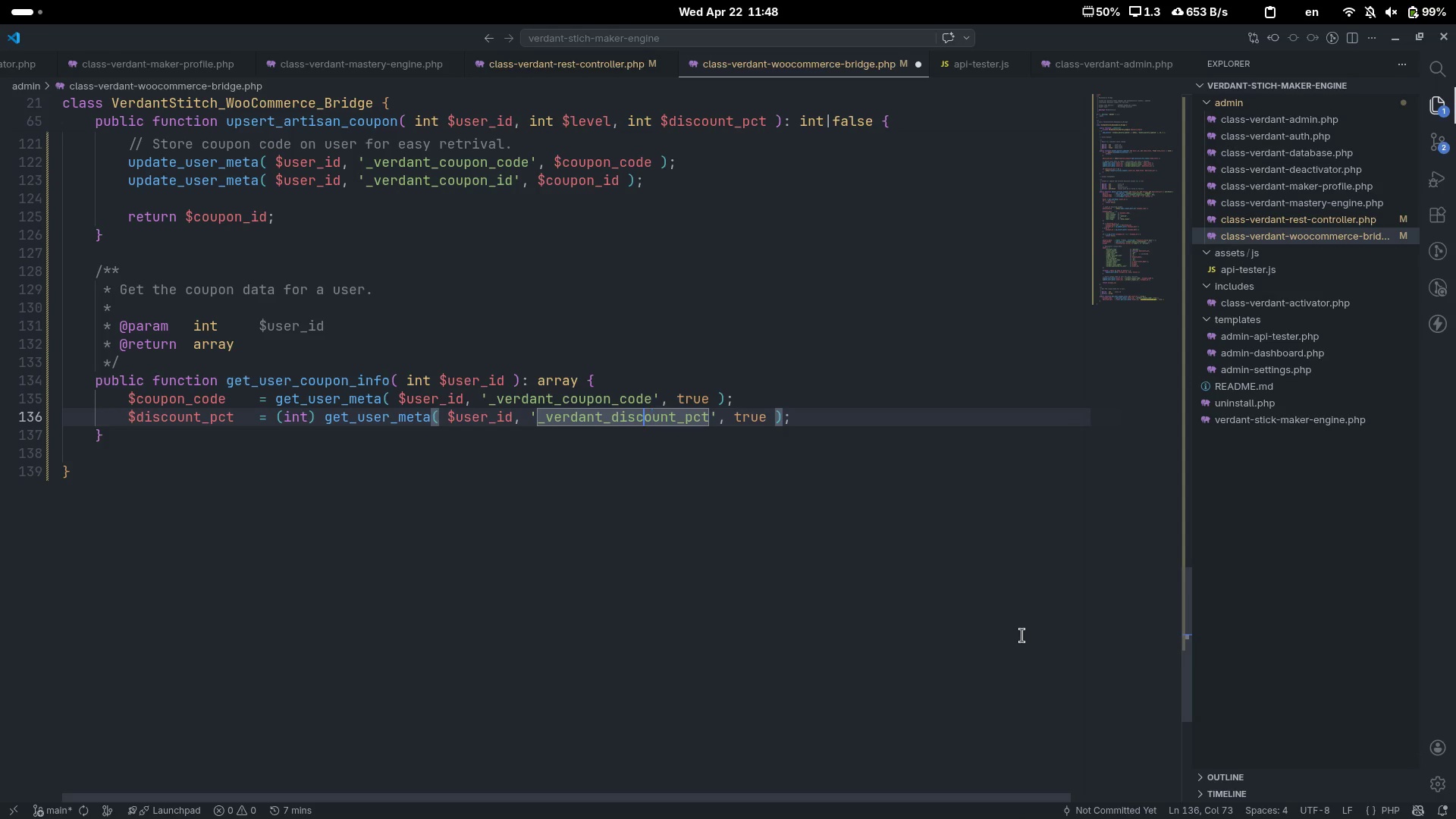 
key(Control+ControlLeft)
 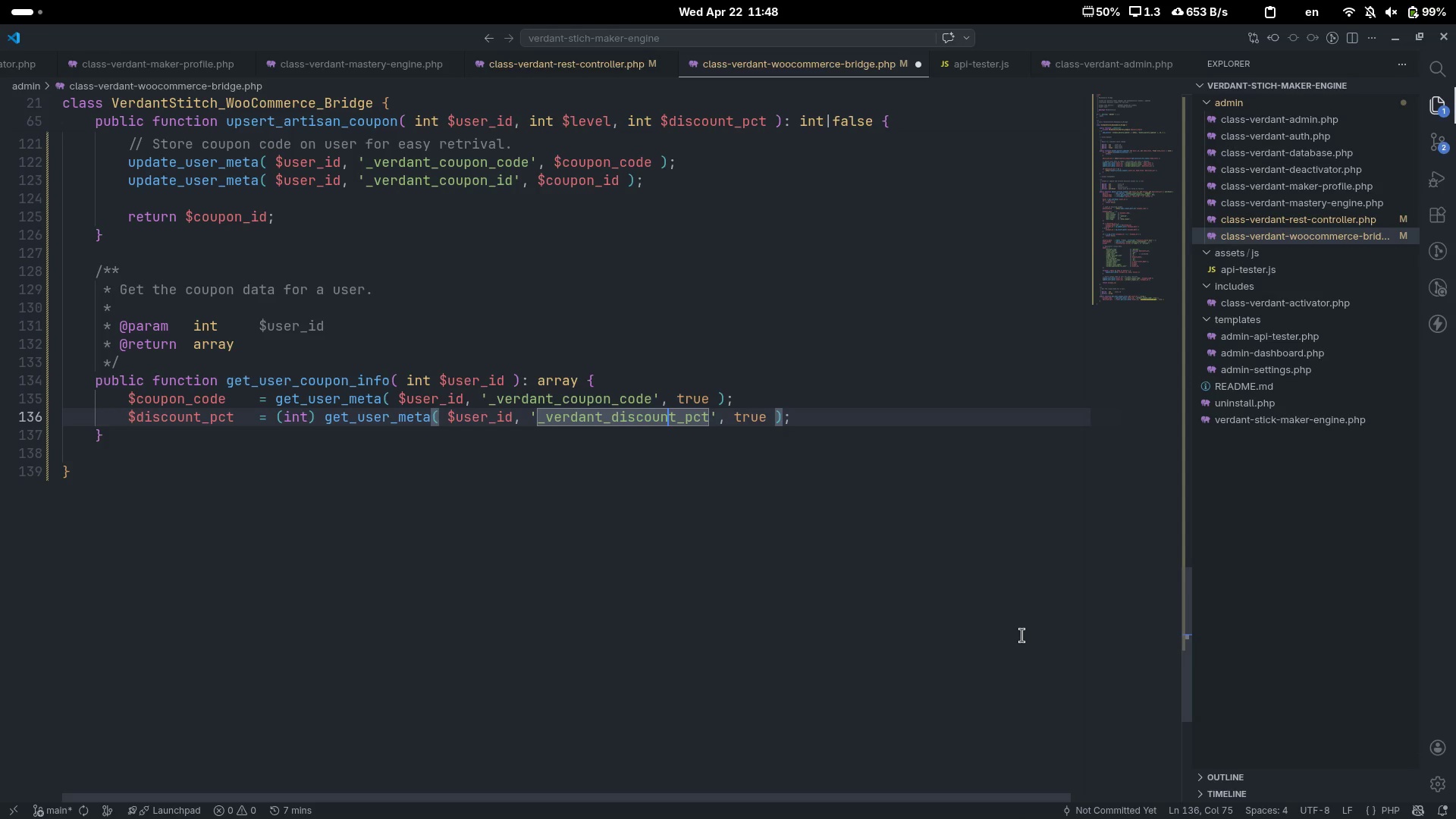 
key(ArrowLeft)
 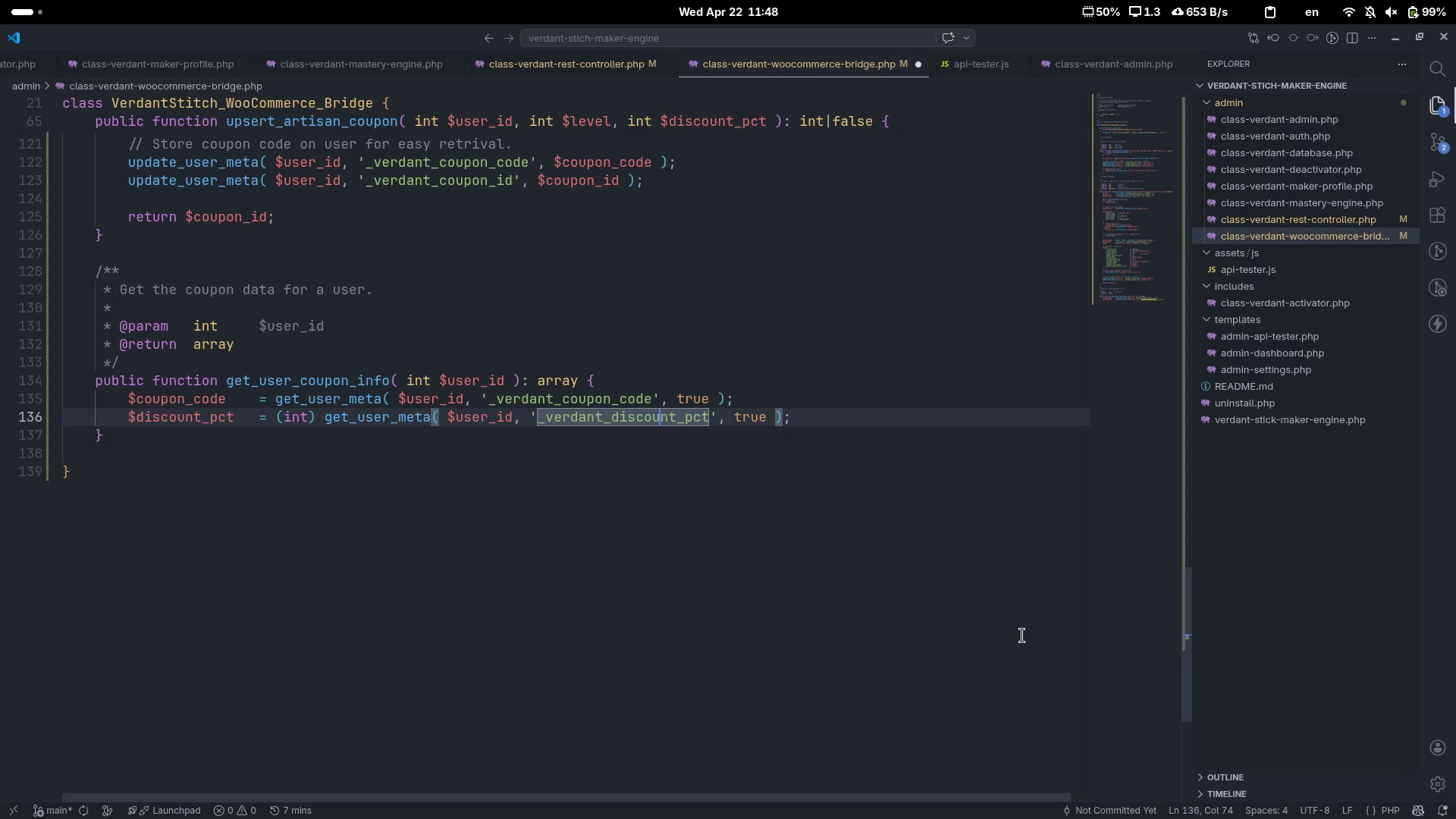 
key(ArrowLeft)
 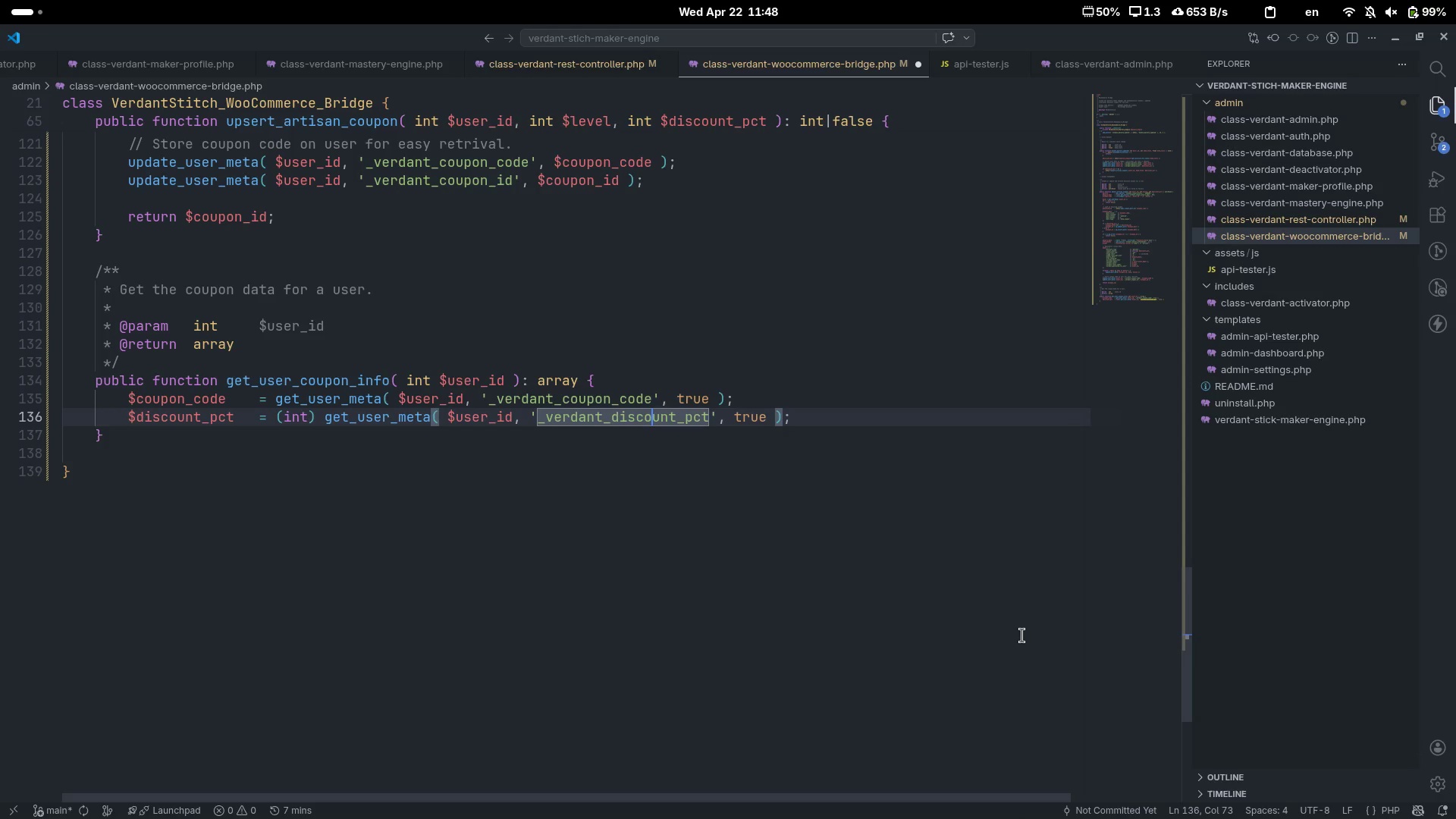 
key(ArrowLeft)
 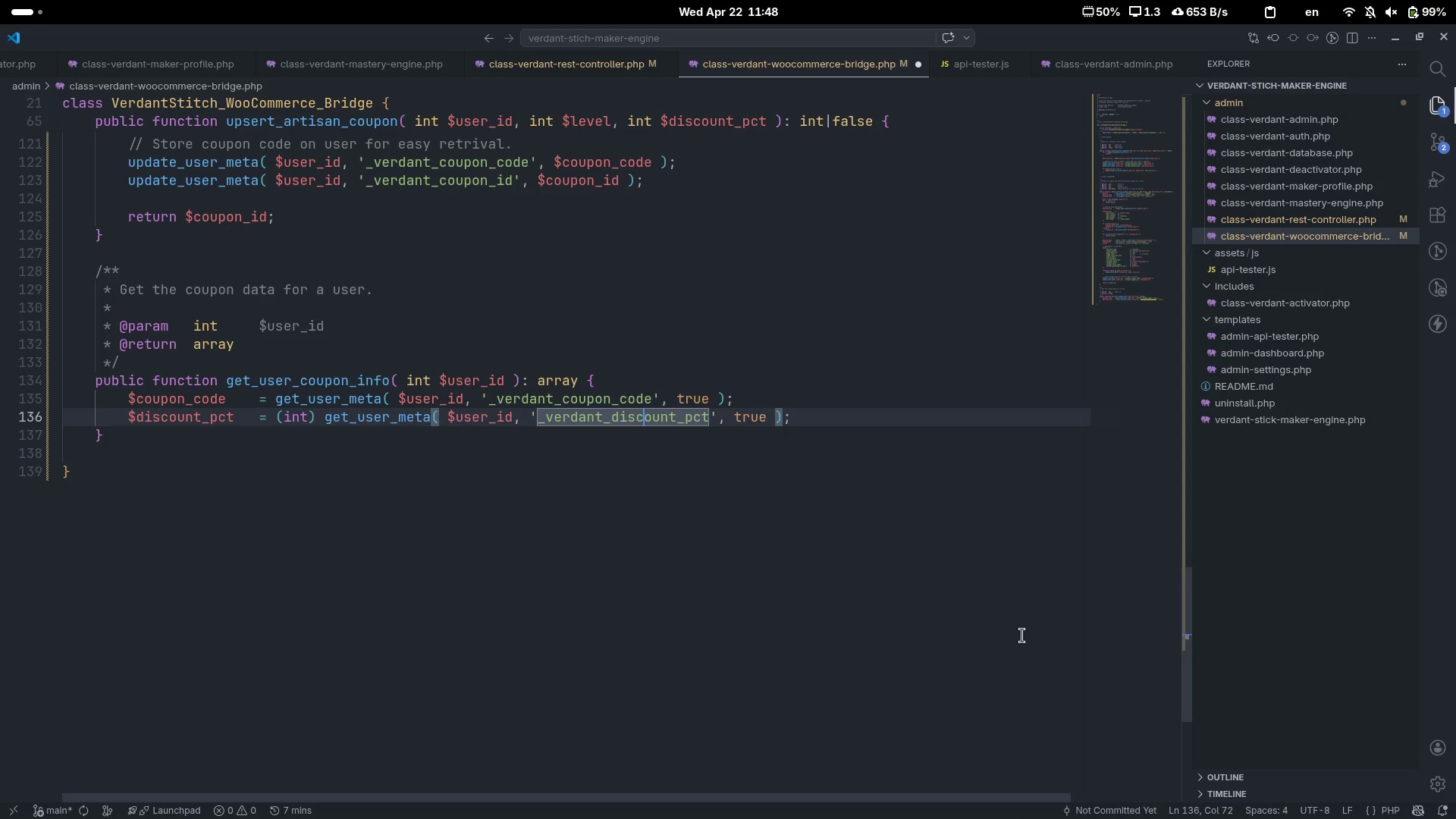 
key(ArrowLeft)
 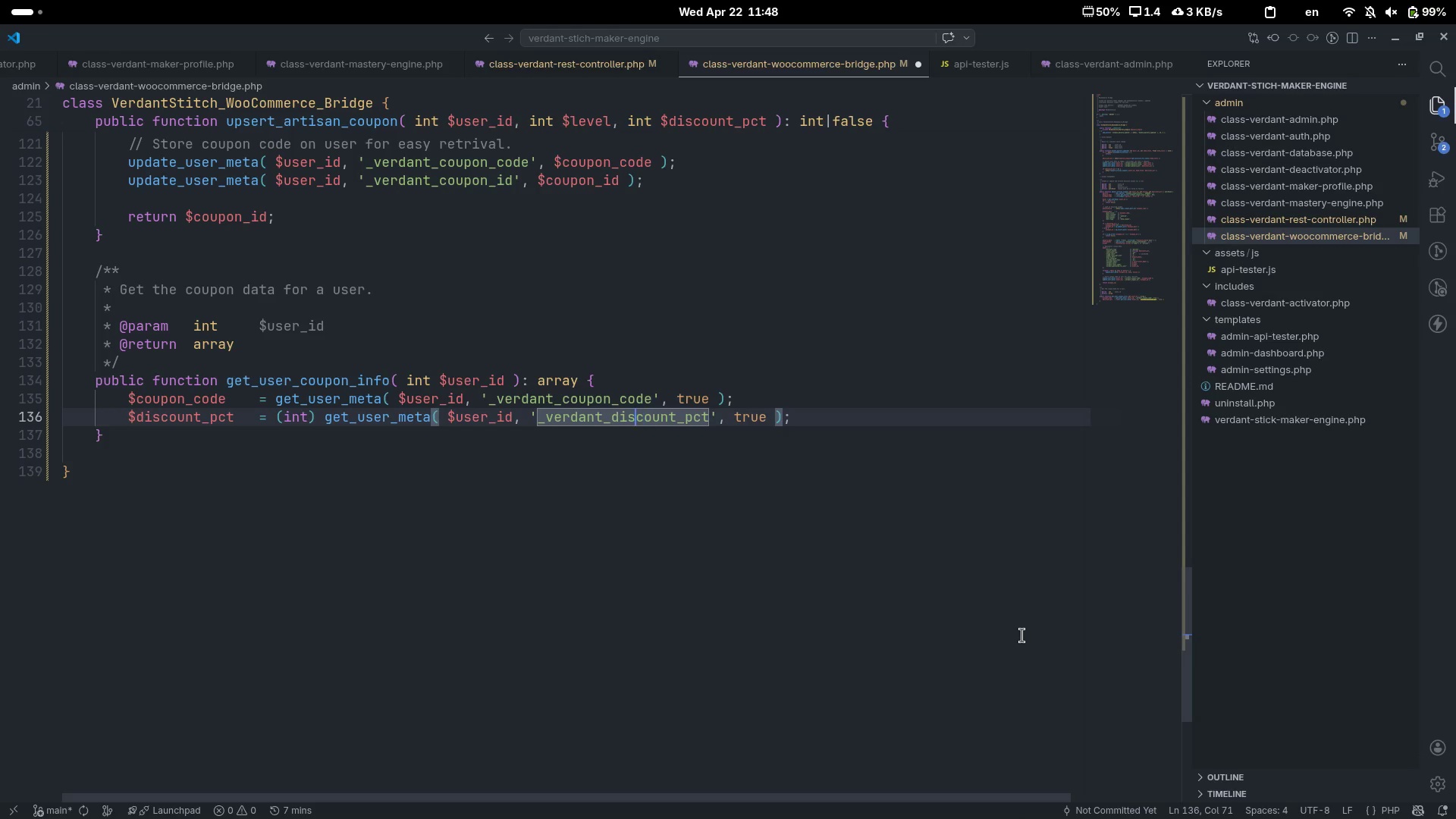 
key(ArrowLeft)
 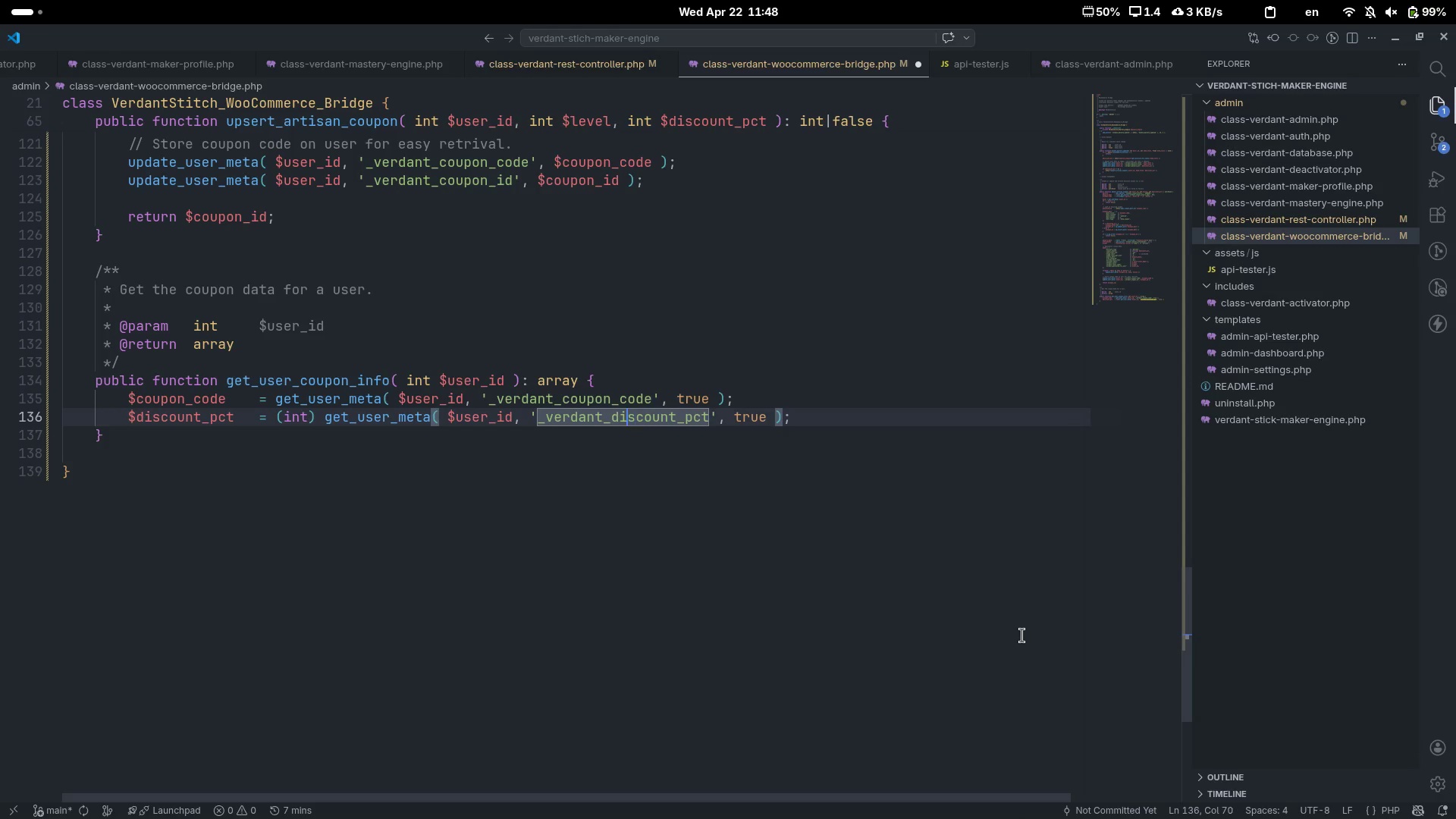 
key(ArrowLeft)
 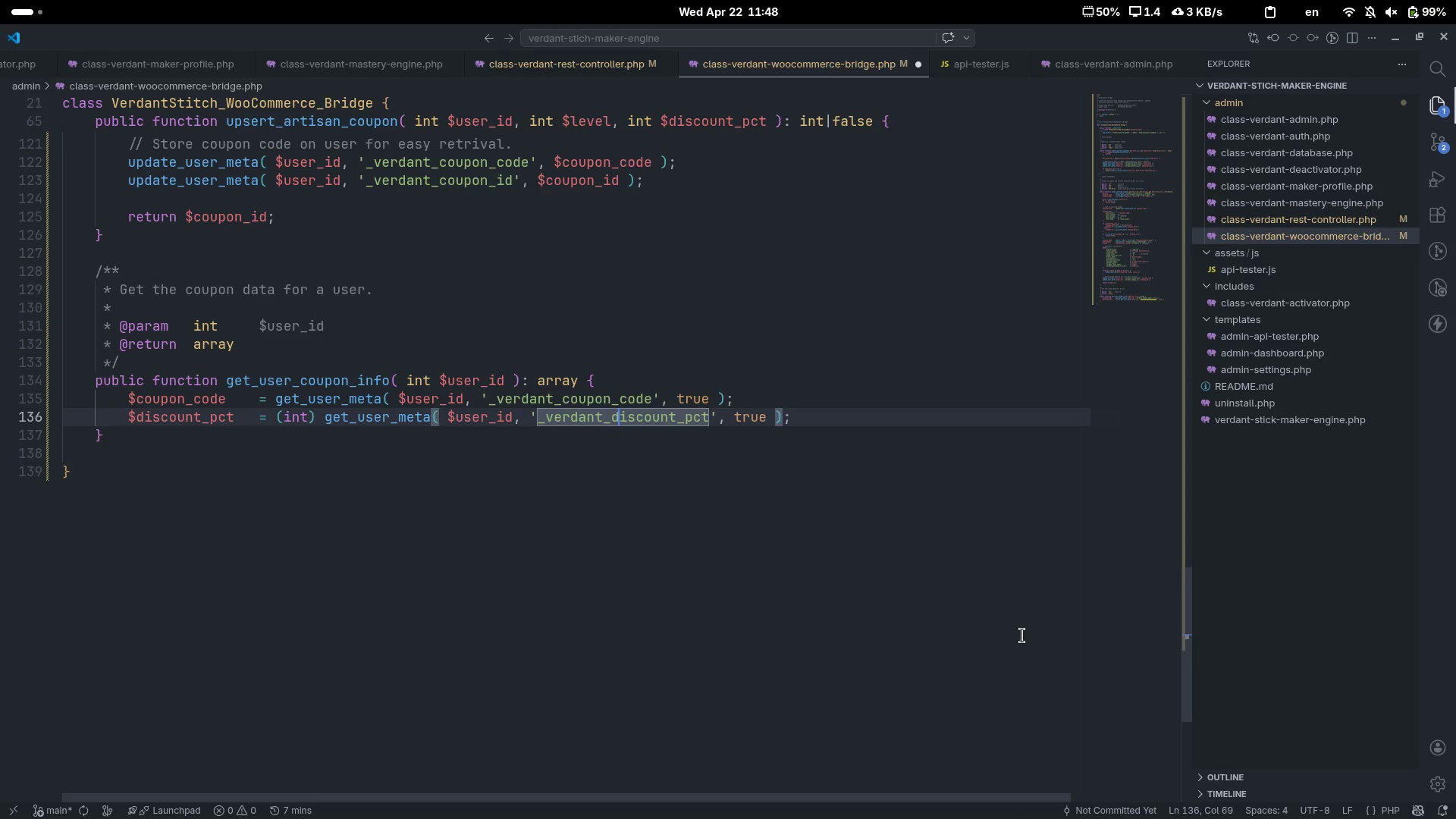 
key(ArrowLeft)
 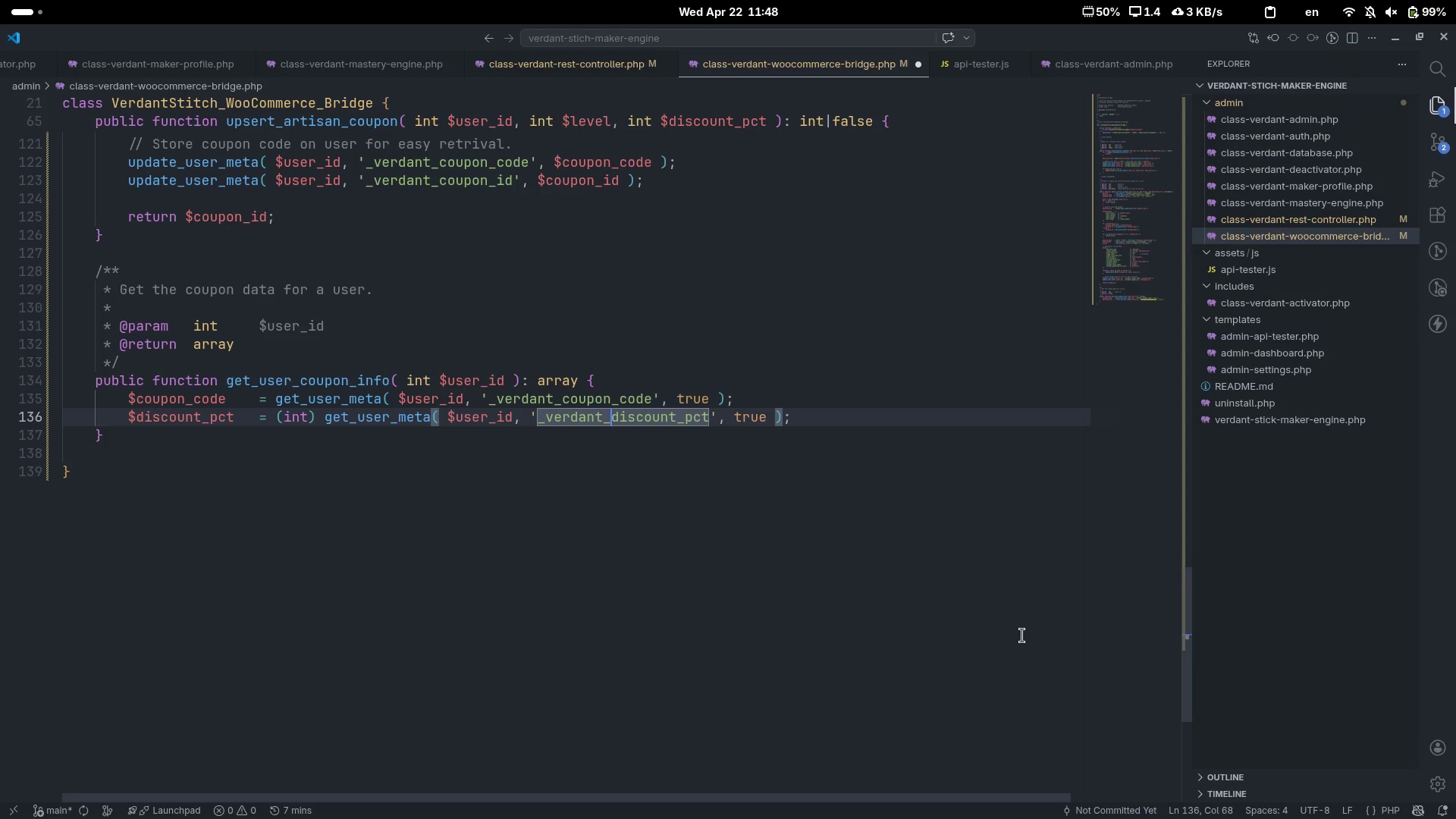 
key(ArrowLeft)
 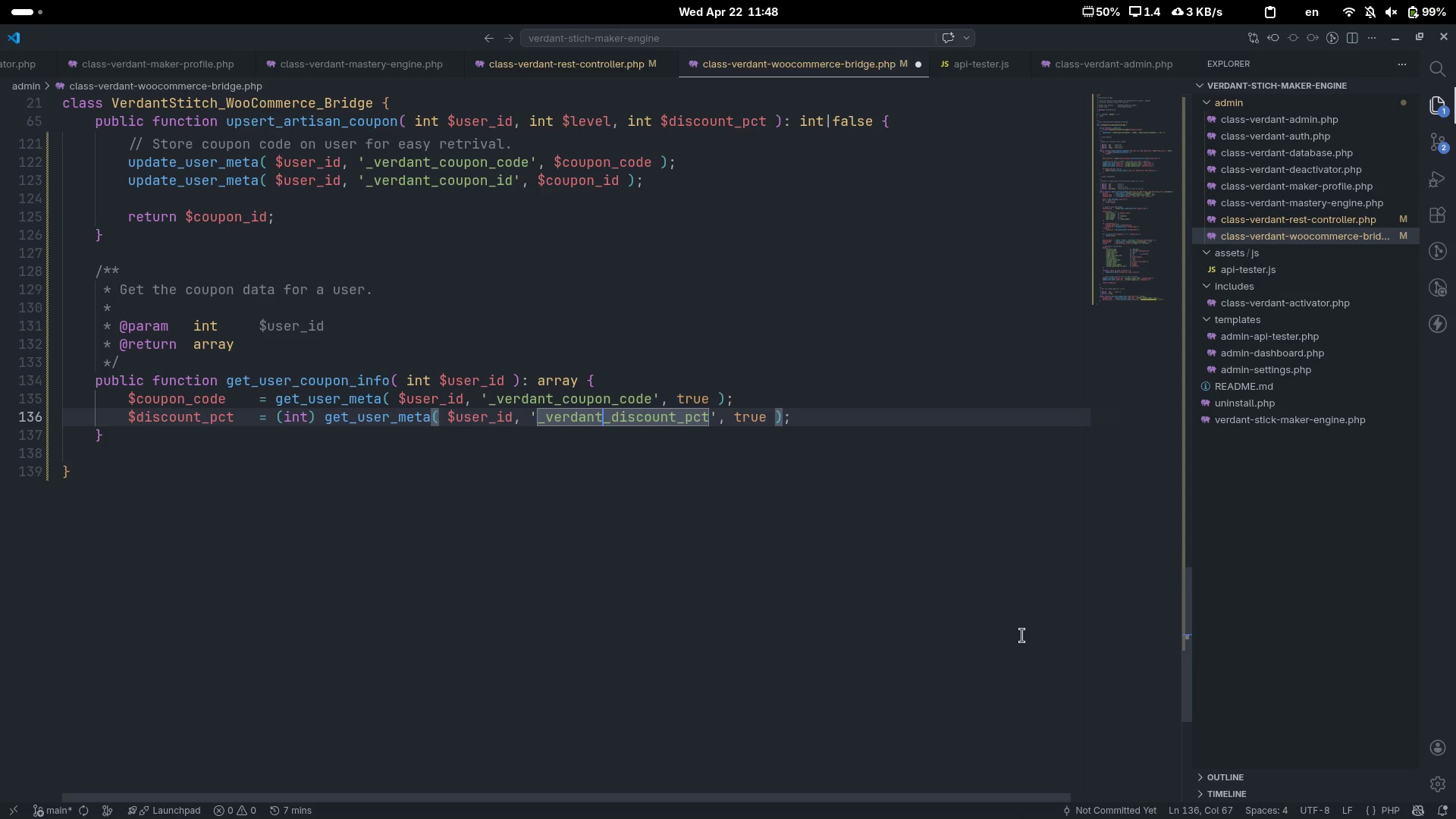 
key(Control+Shift+ArrowLeft)
 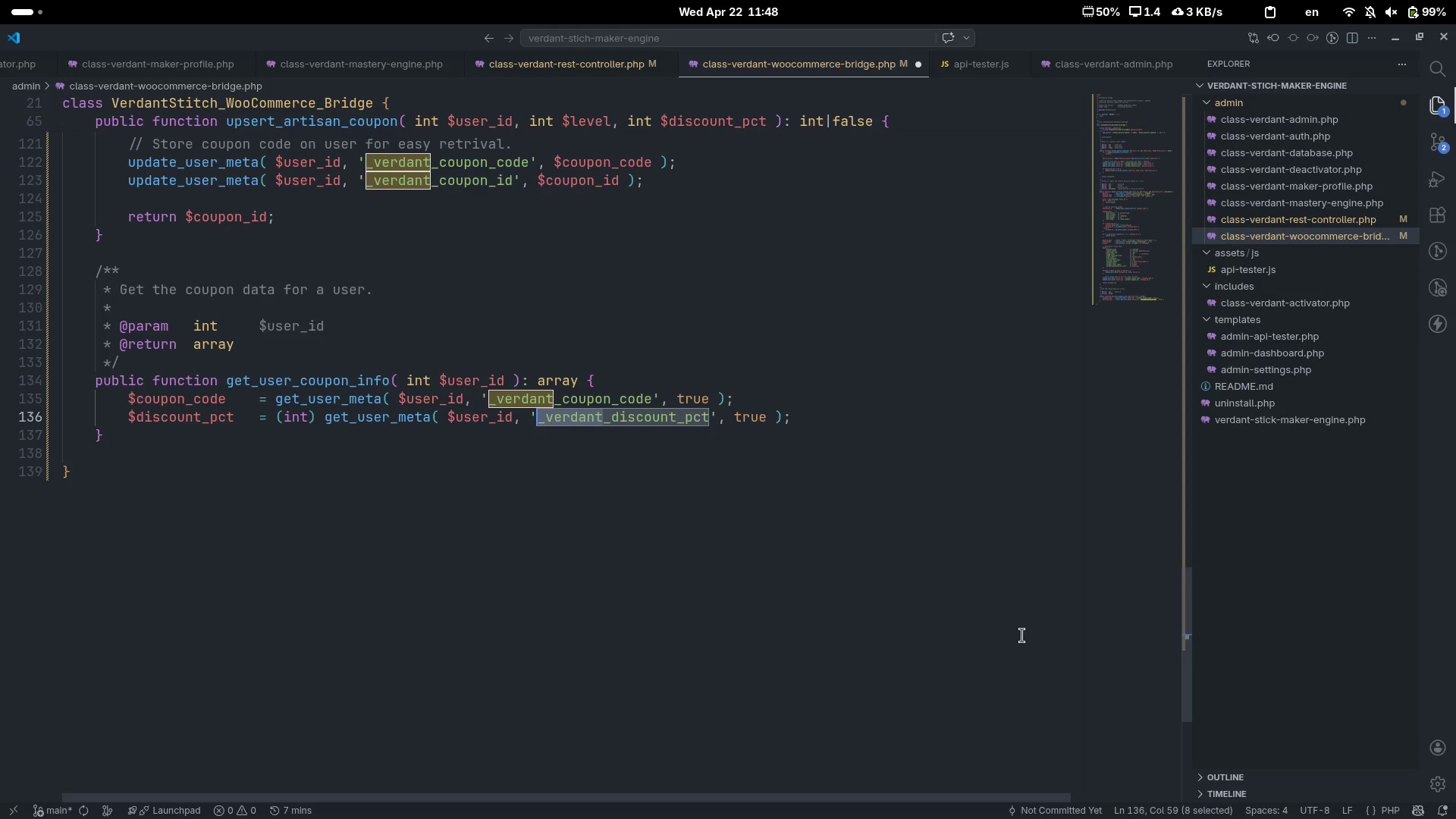 
key(Control+Shift+ArrowLeft)
 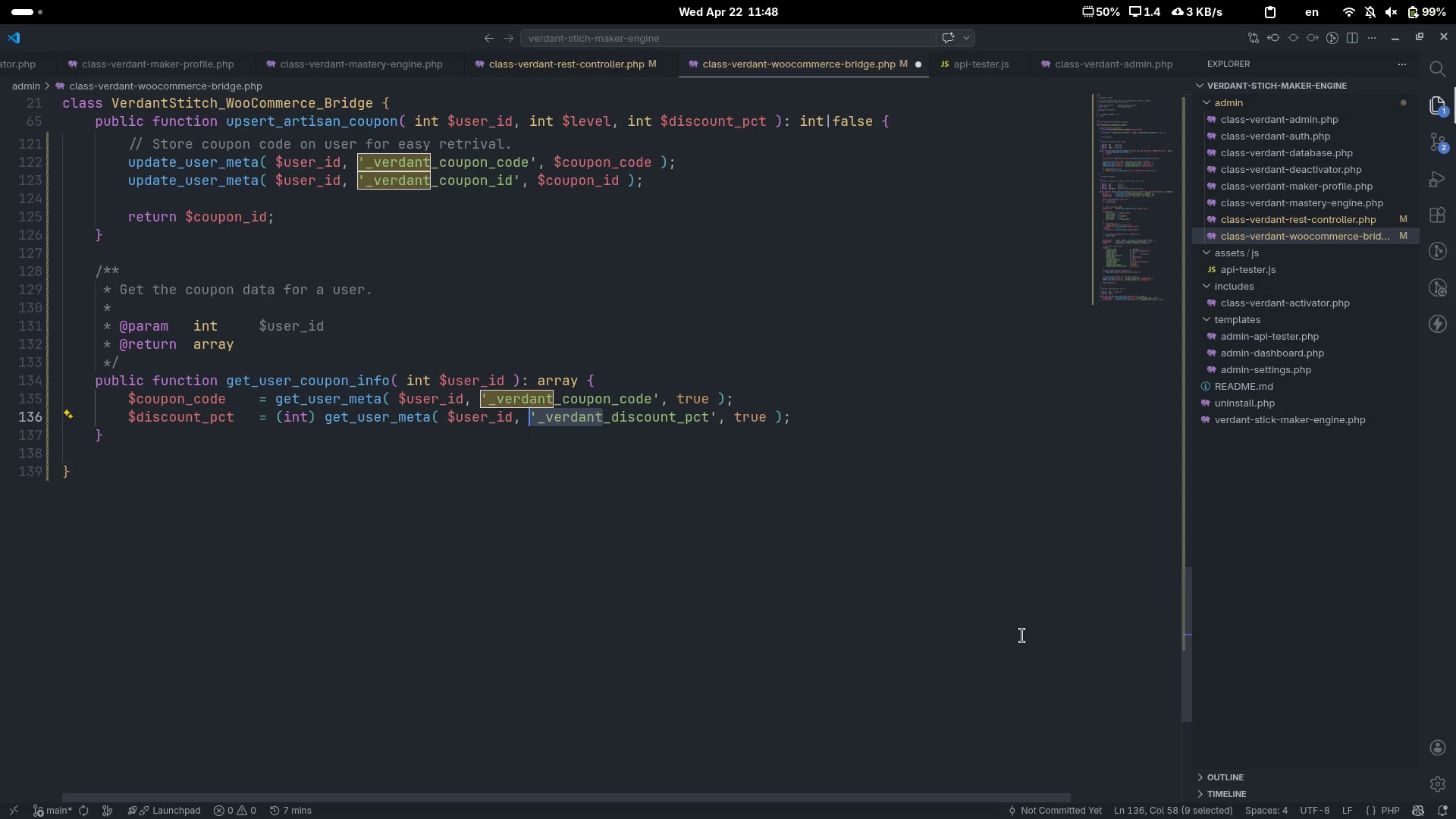 
key(Control+Shift+ArrowLeft)
 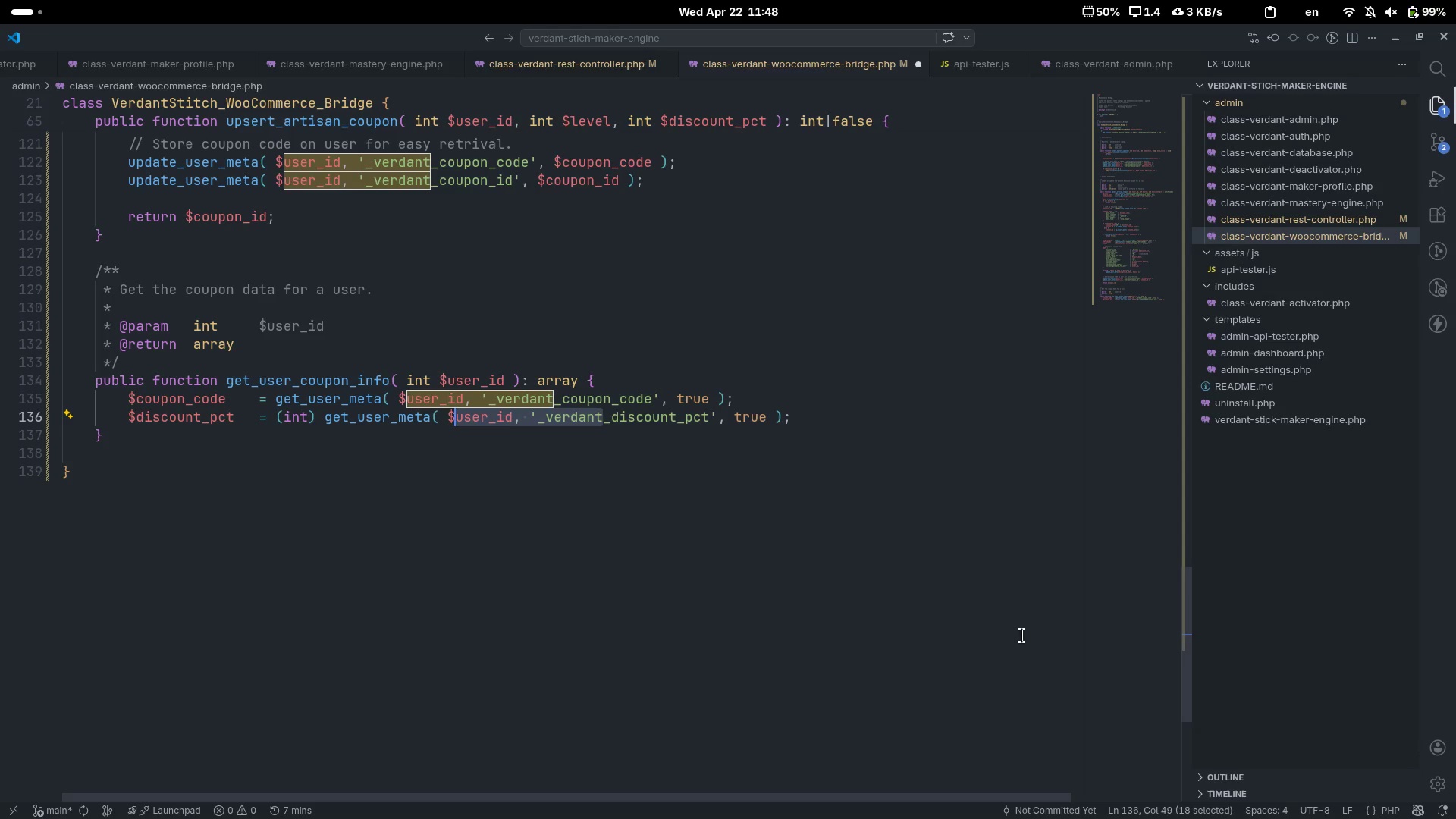 
key(Control+Shift+ArrowRight)
 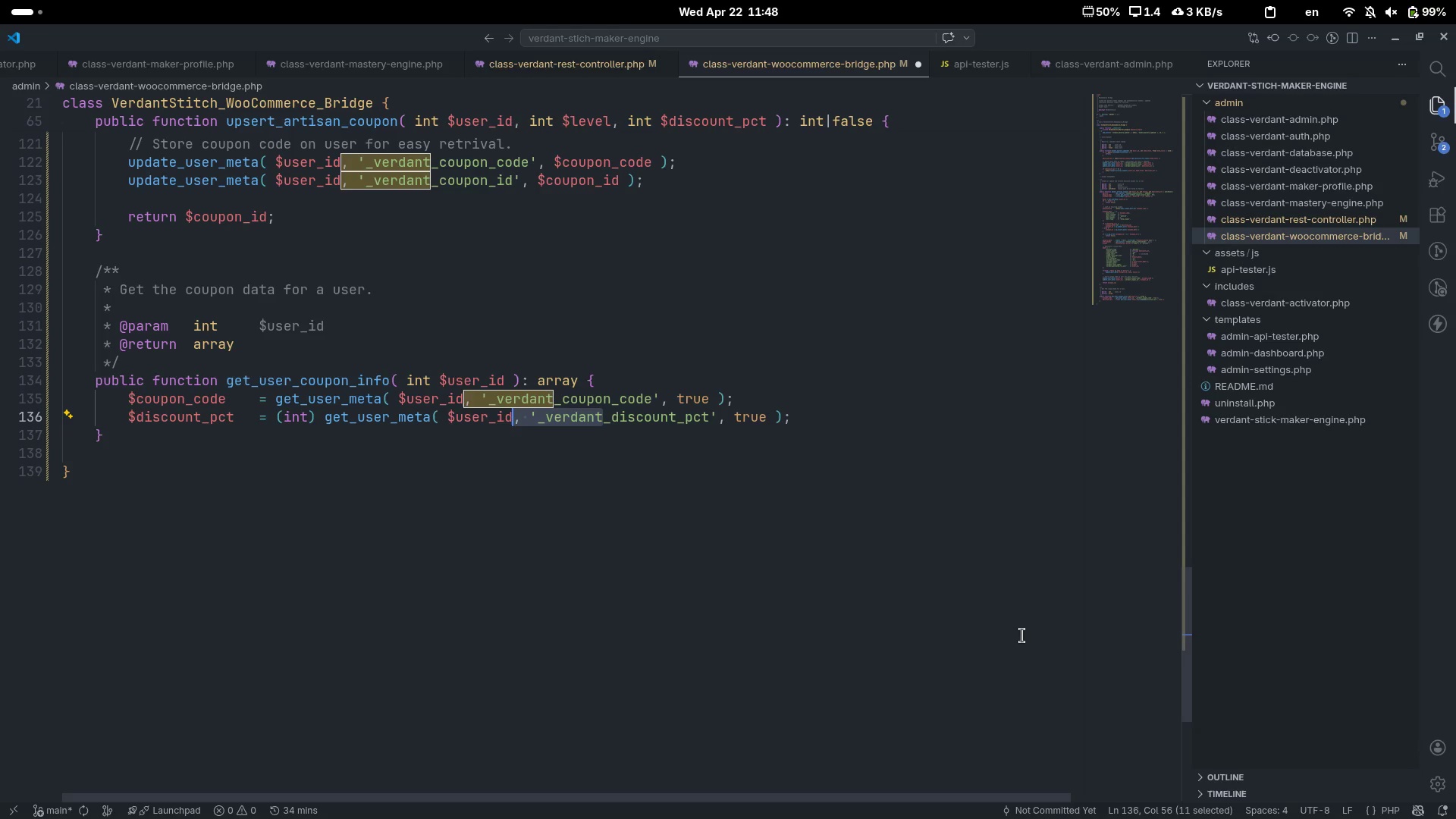 
key(Control+Shift+ArrowRight)
 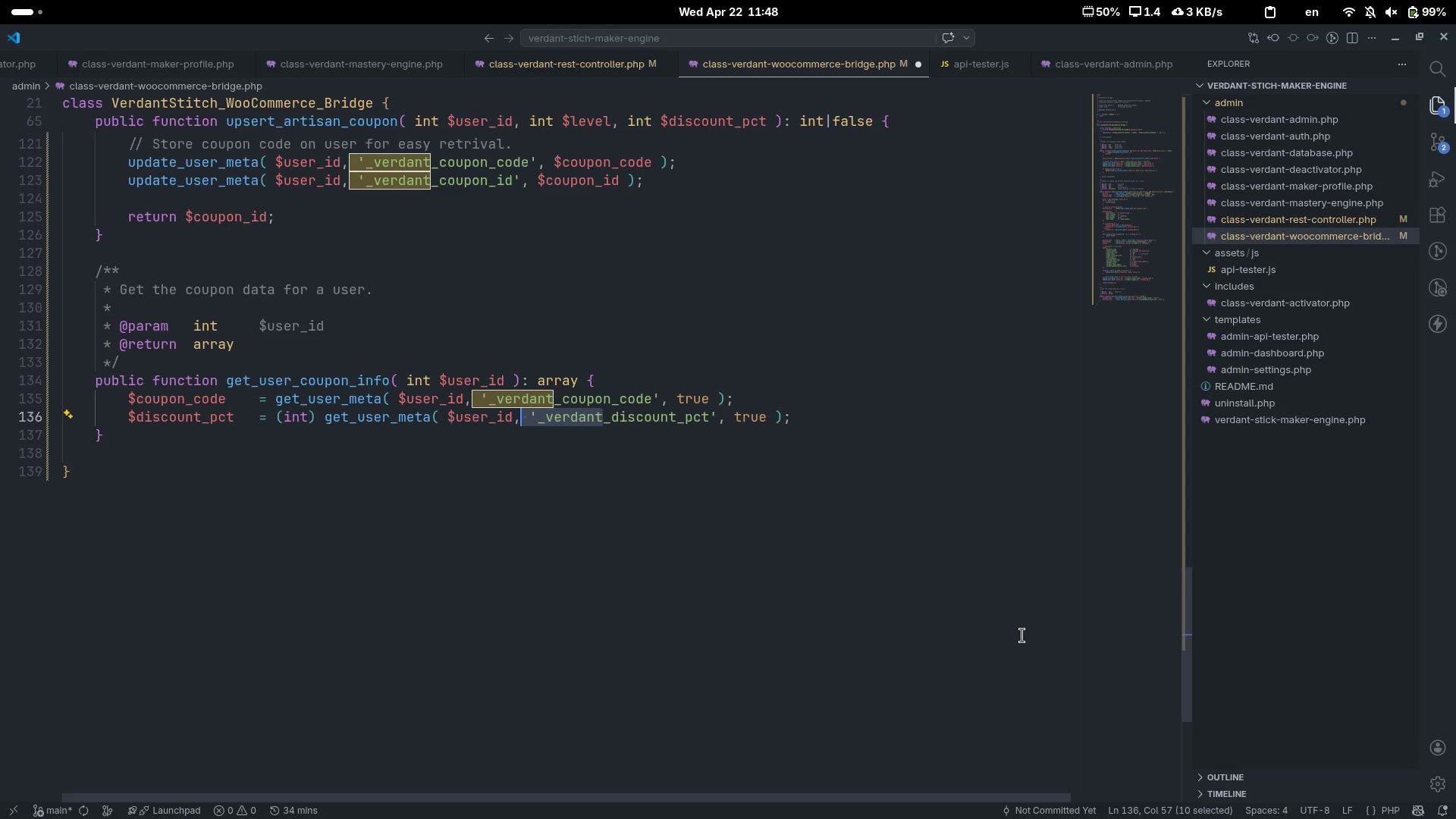 
key(Control+Shift+ArrowRight)
 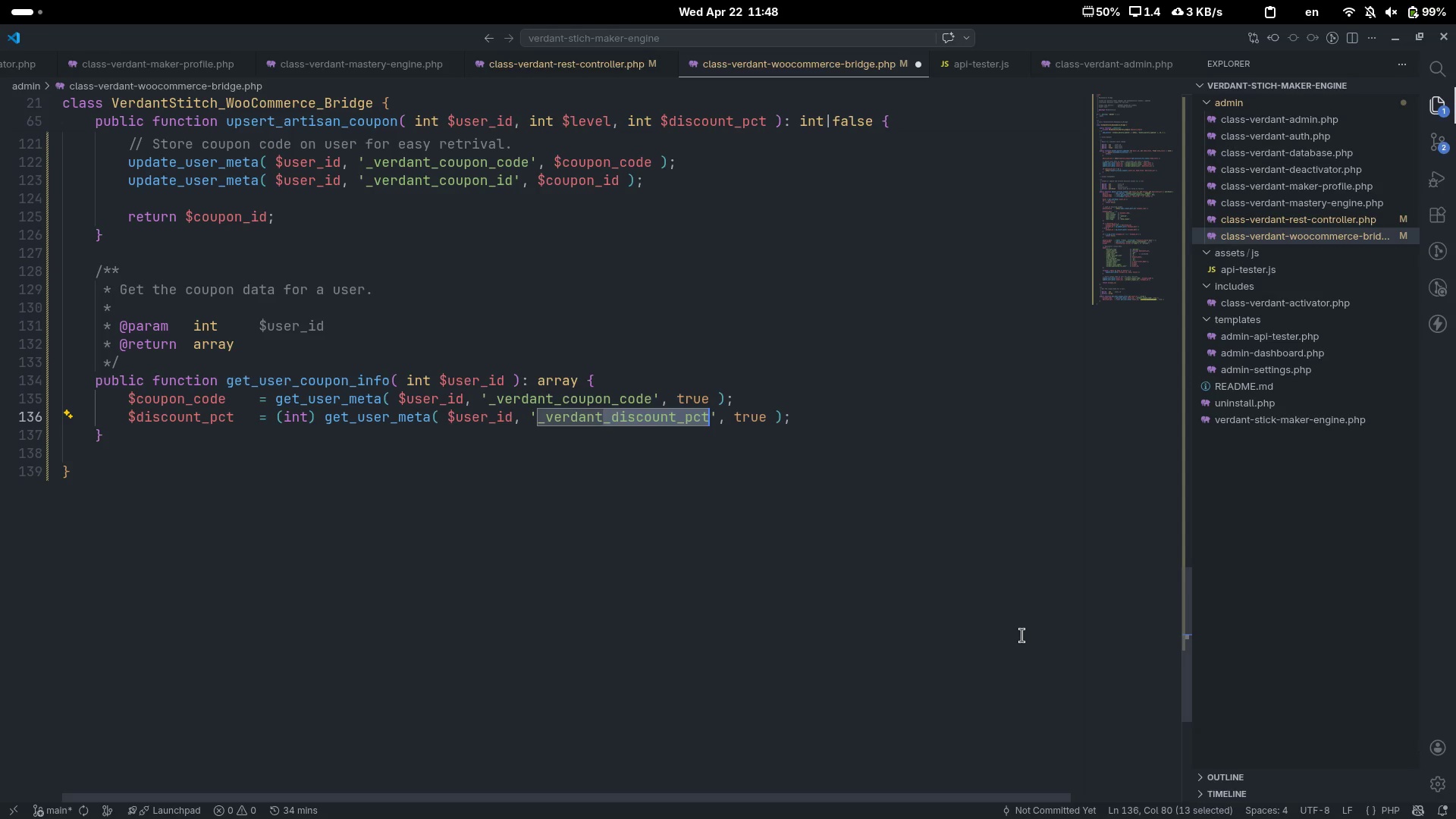 
key(Control+Shift+ArrowLeft)
 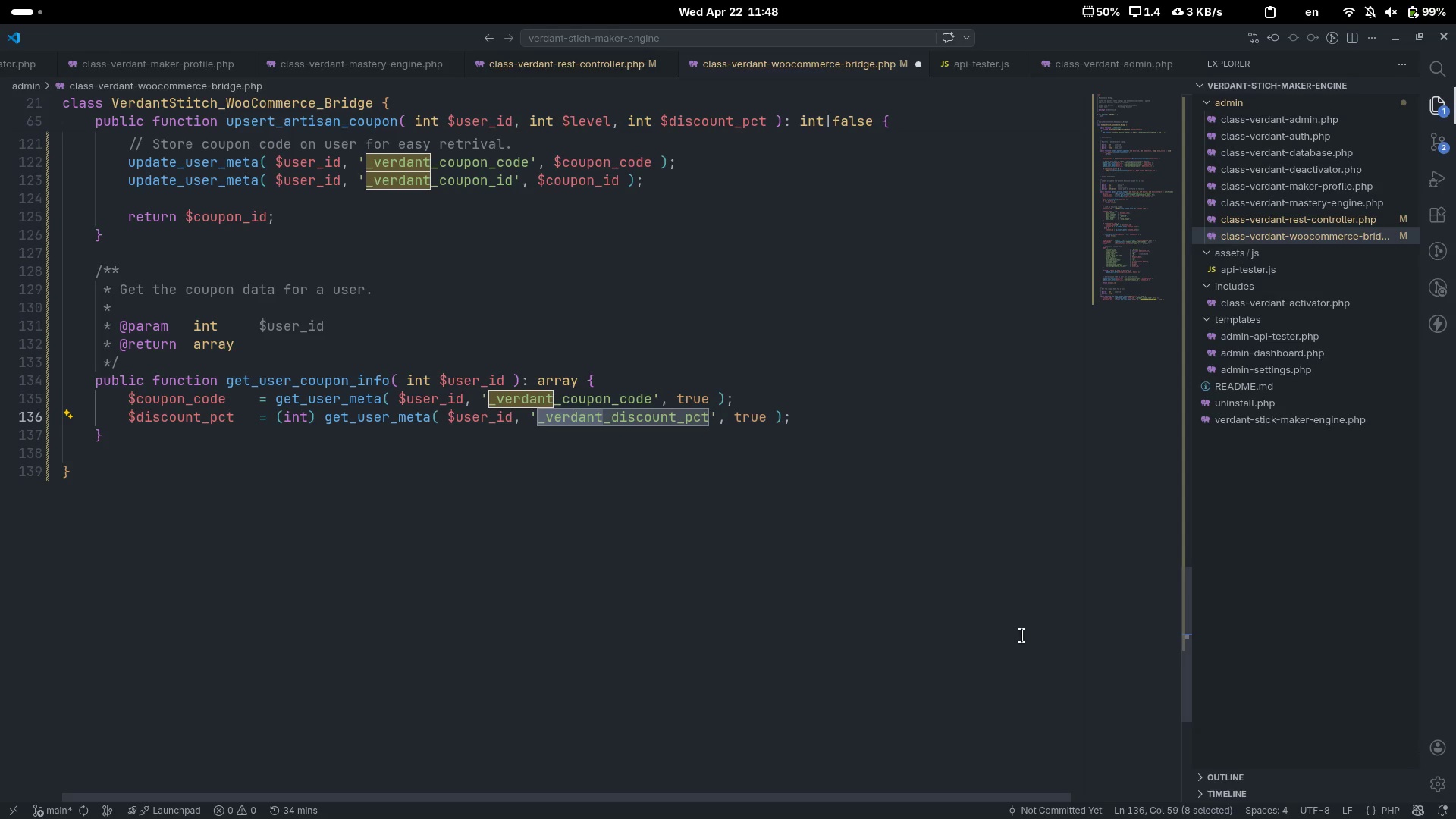 
key(ArrowRight)
 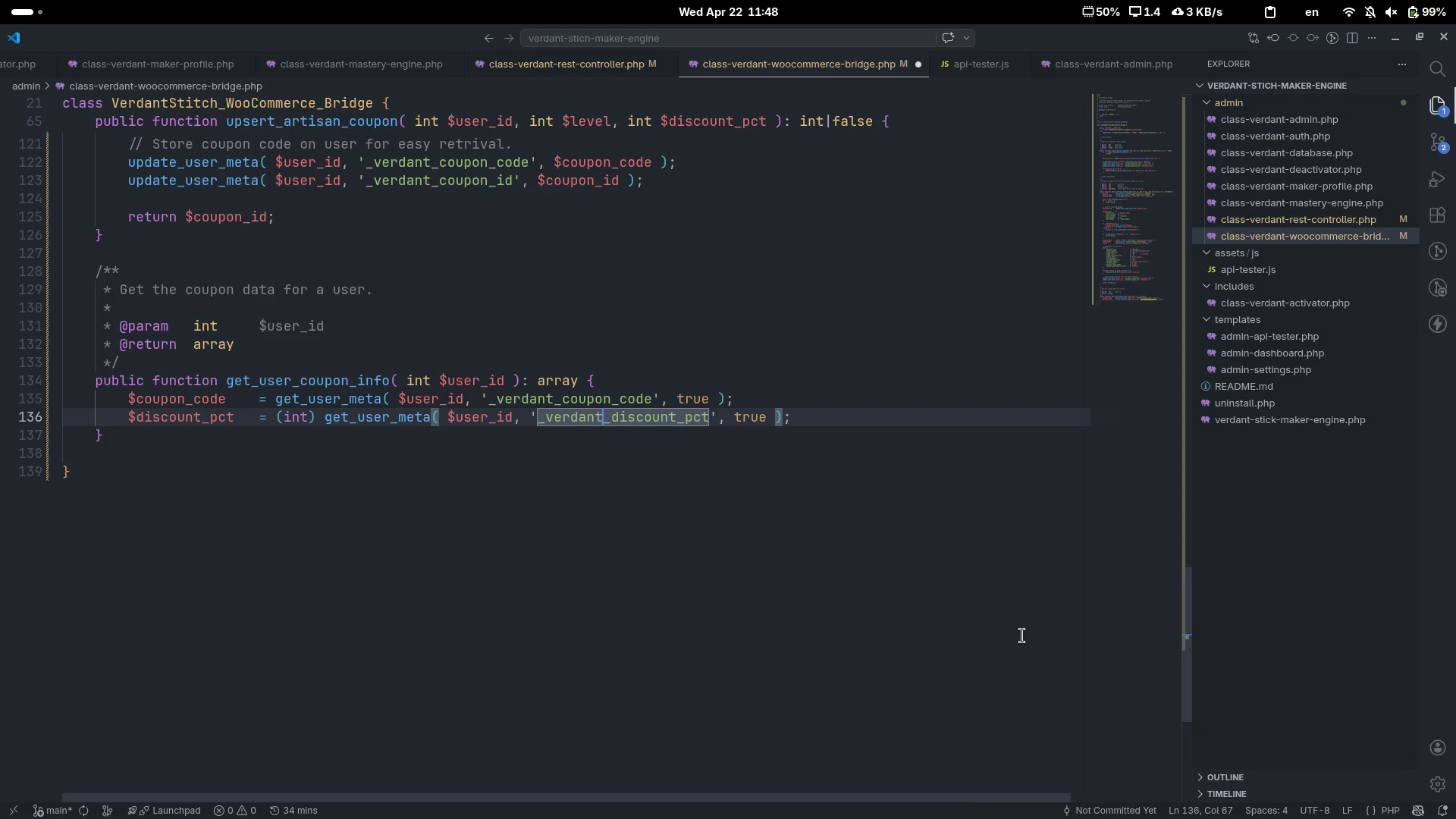 
key(End)
 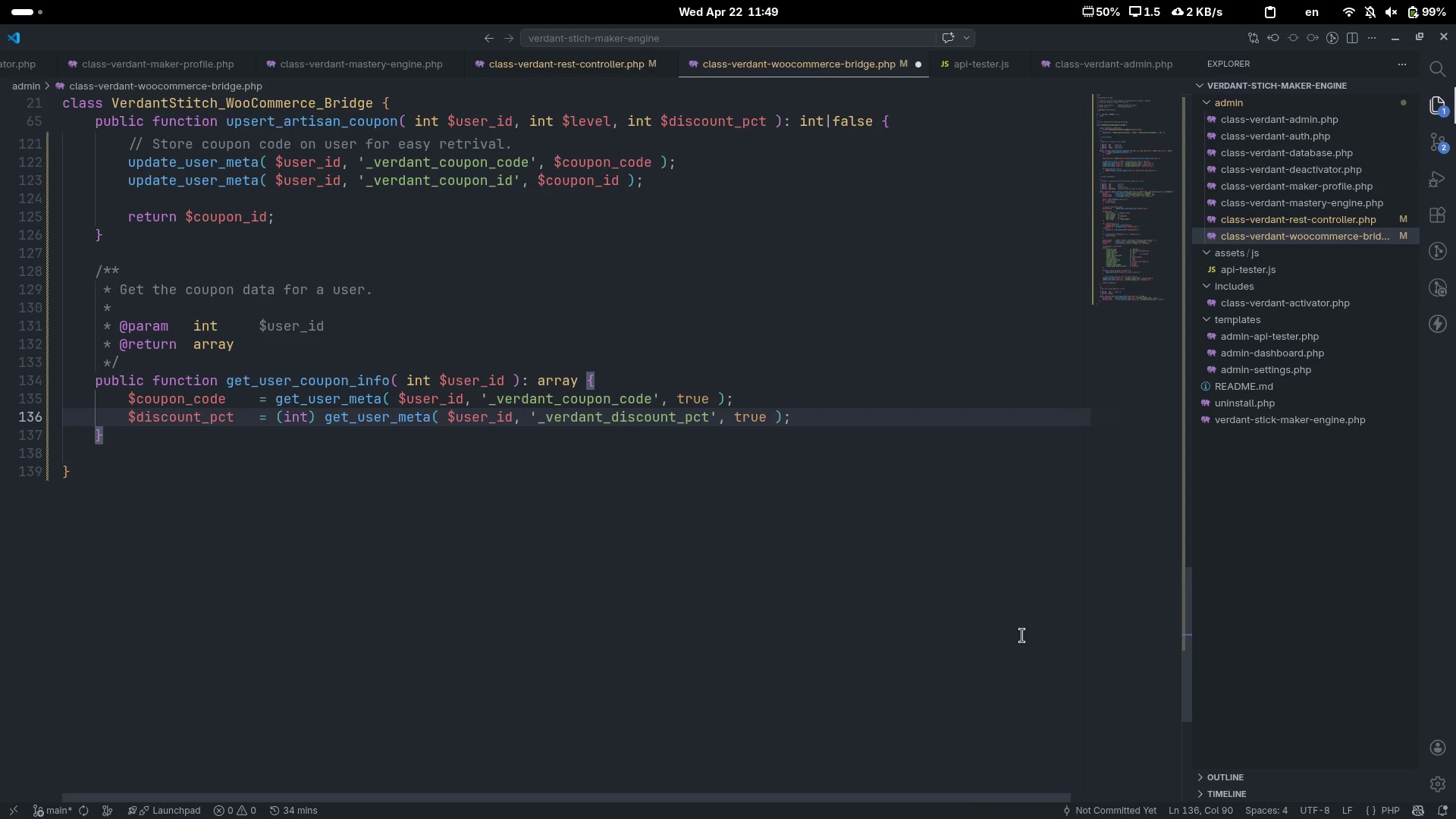 
key(Enter)
 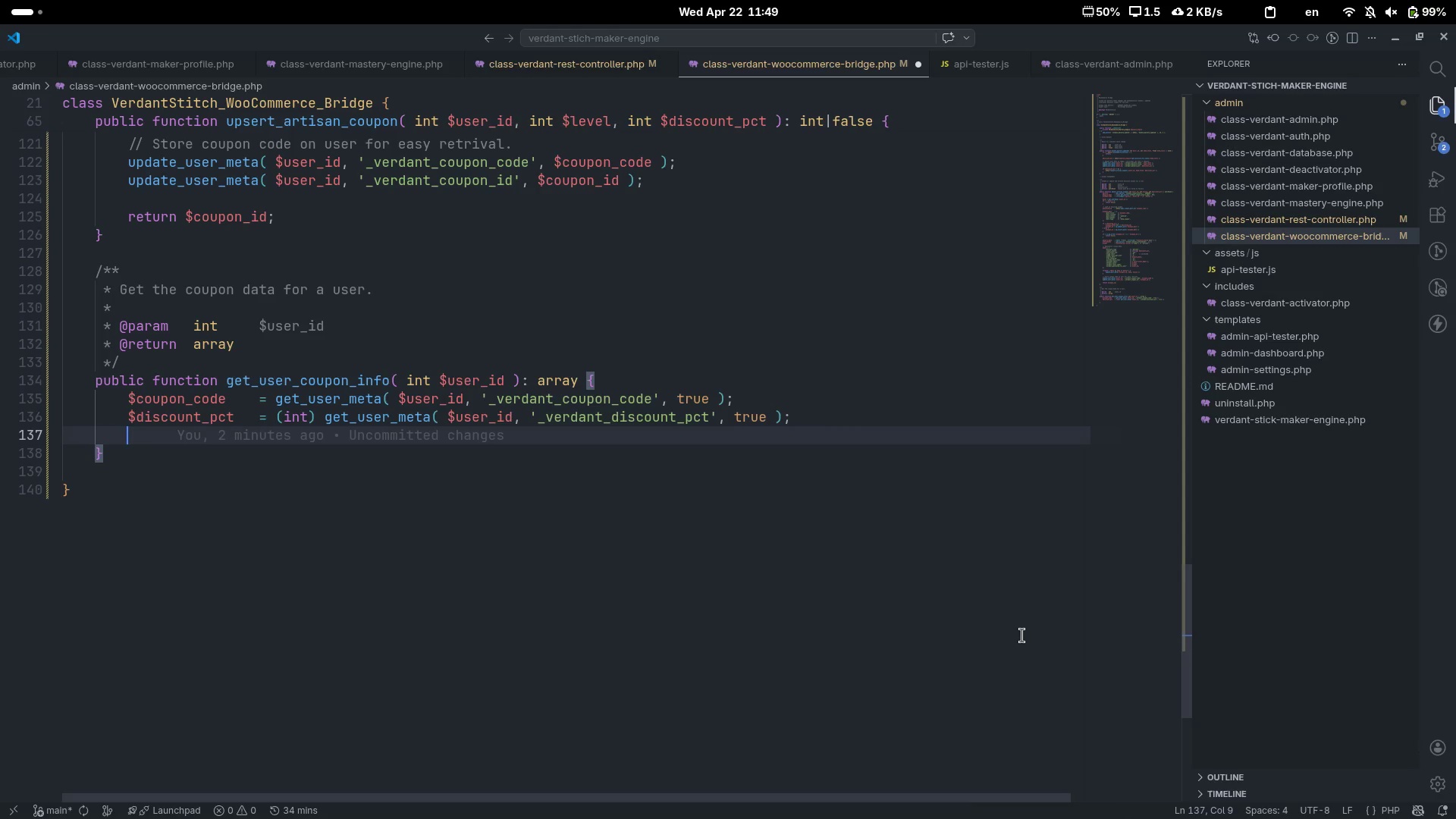 
type($level)
key(Tab)
key(Tab)
key(Tab)
key(Tab)
type(= (int)
 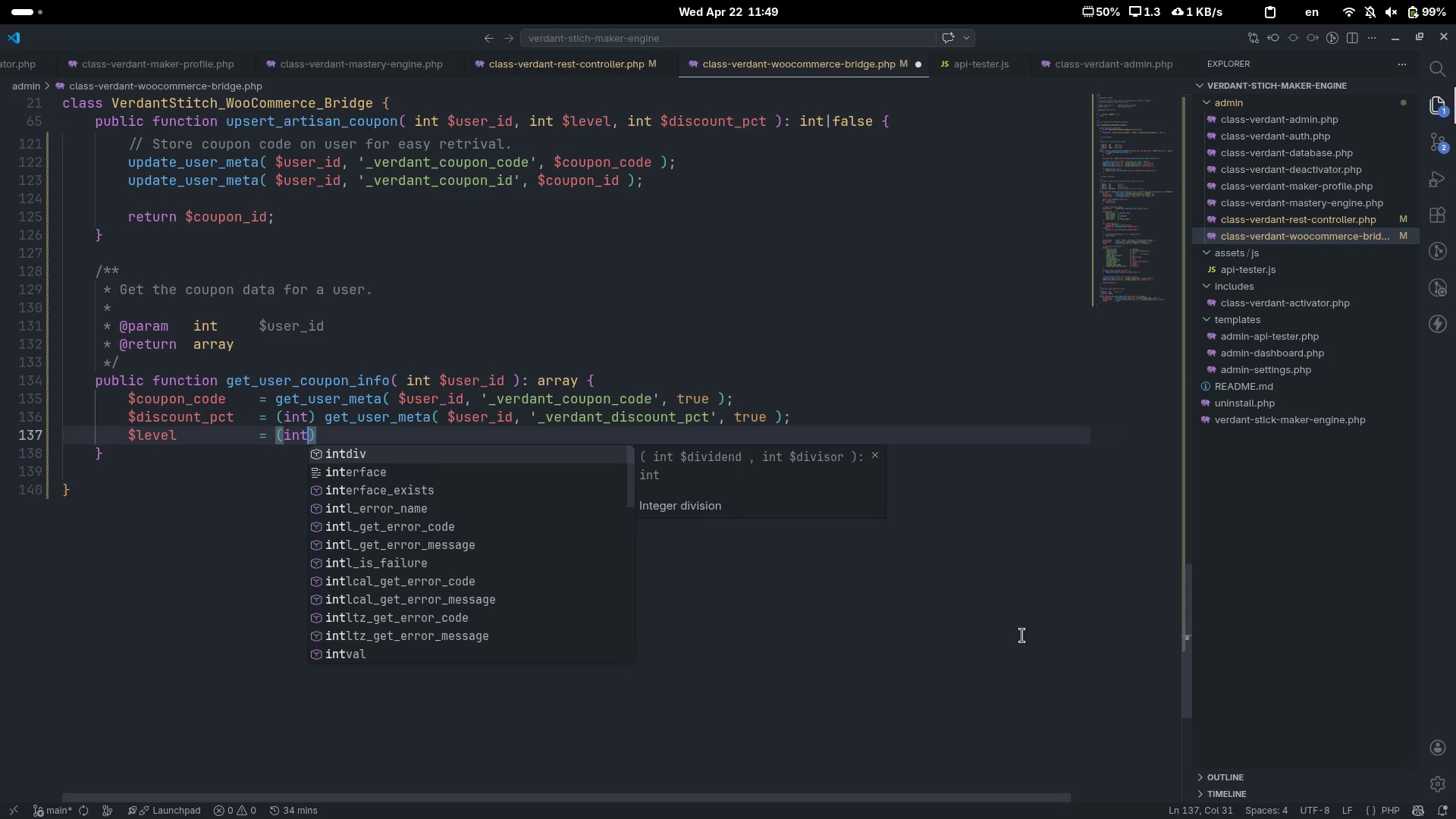 
key(ArrowRight)
 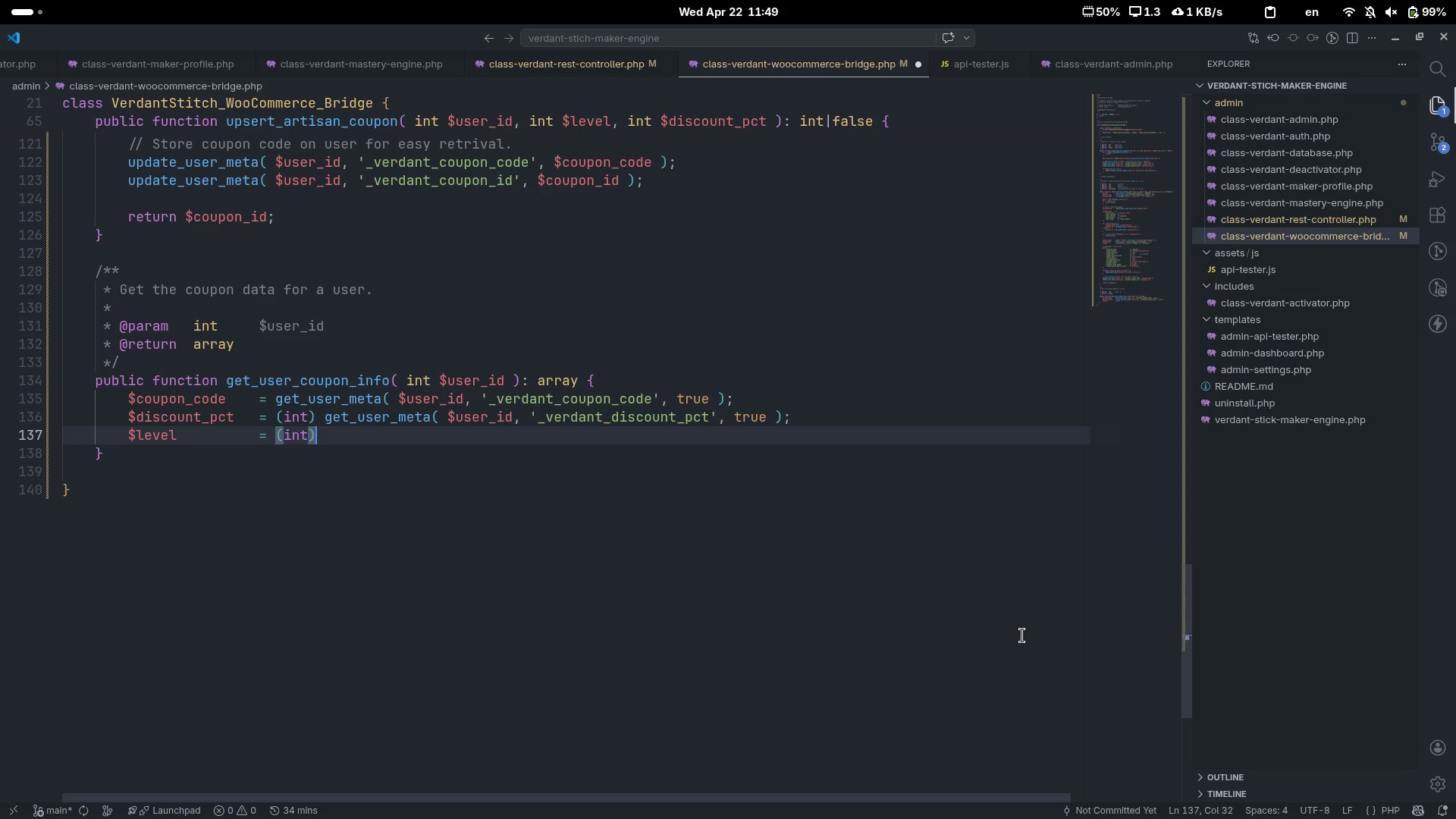 
key(Tab)
type(get_user_meta( )
 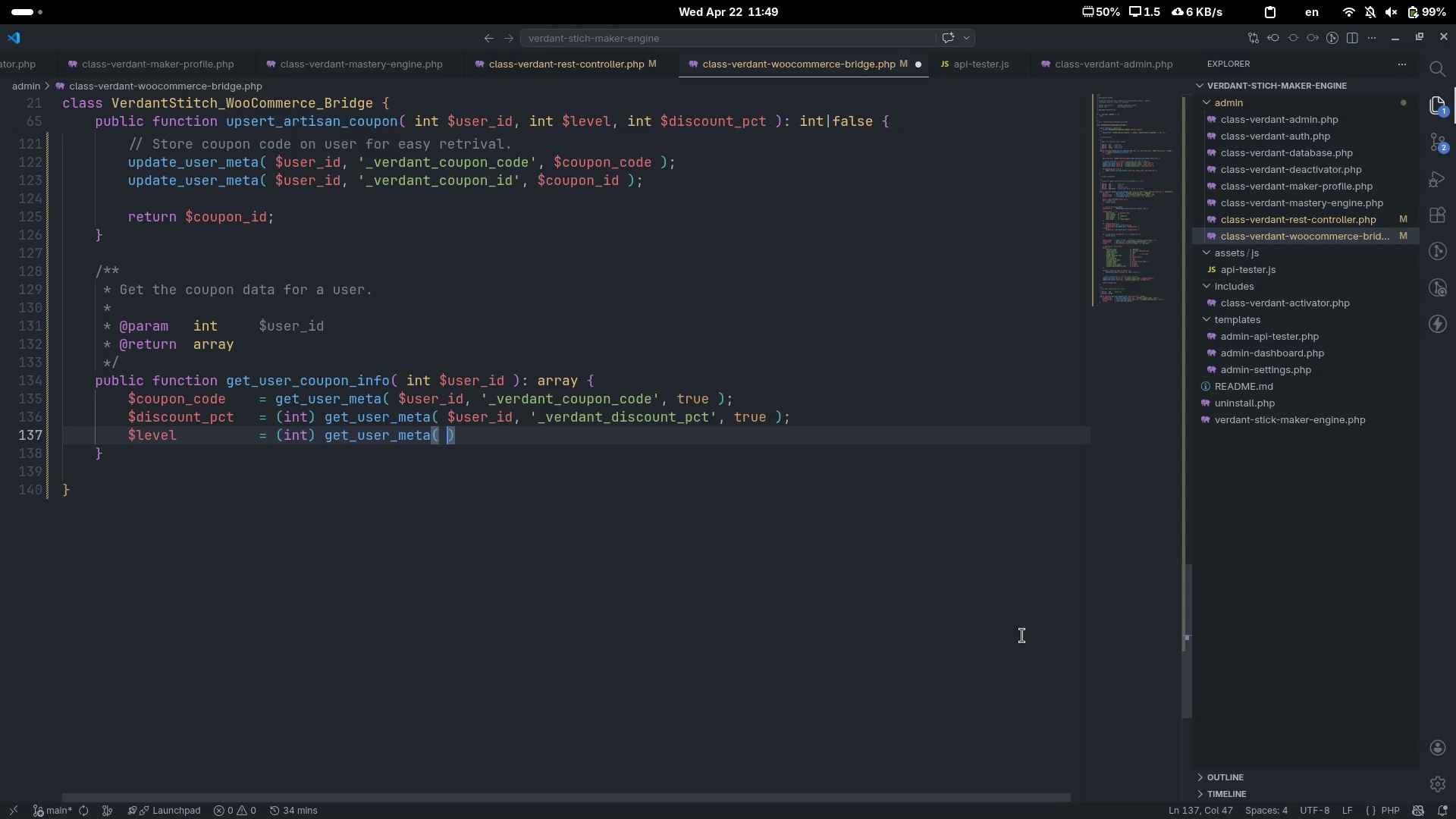 
key(ArrowLeft)
 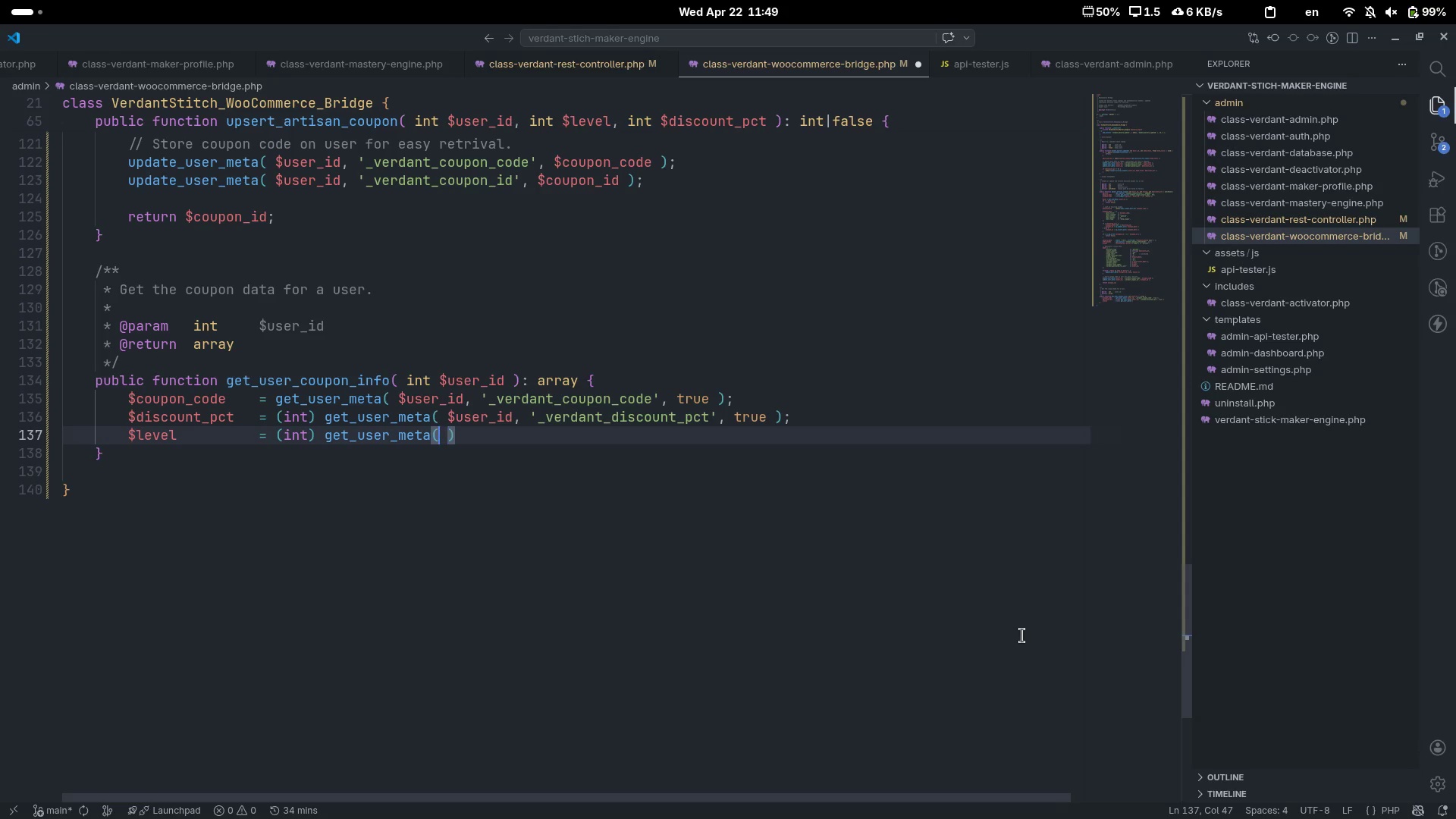 
type( $usr)
 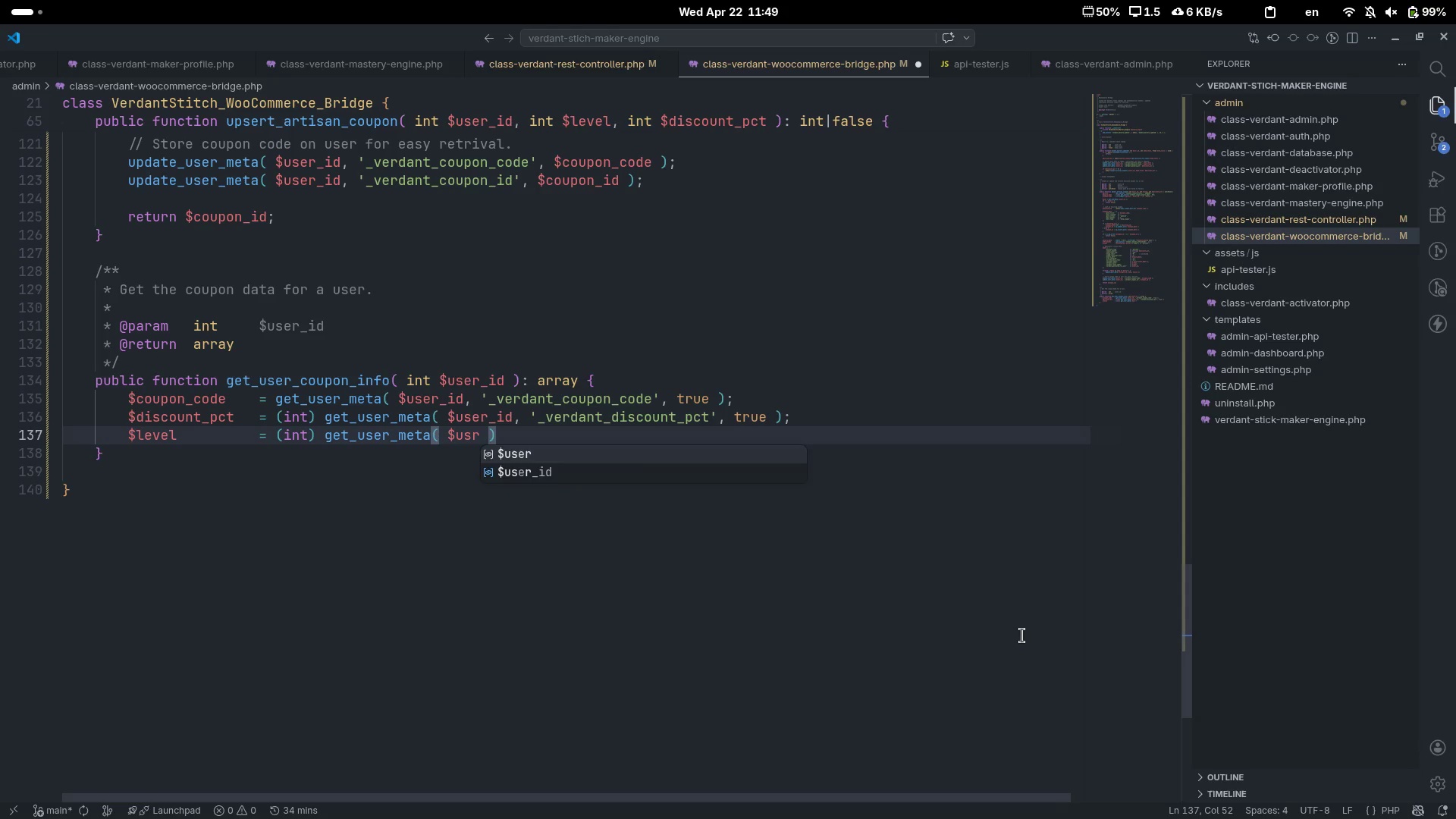 
 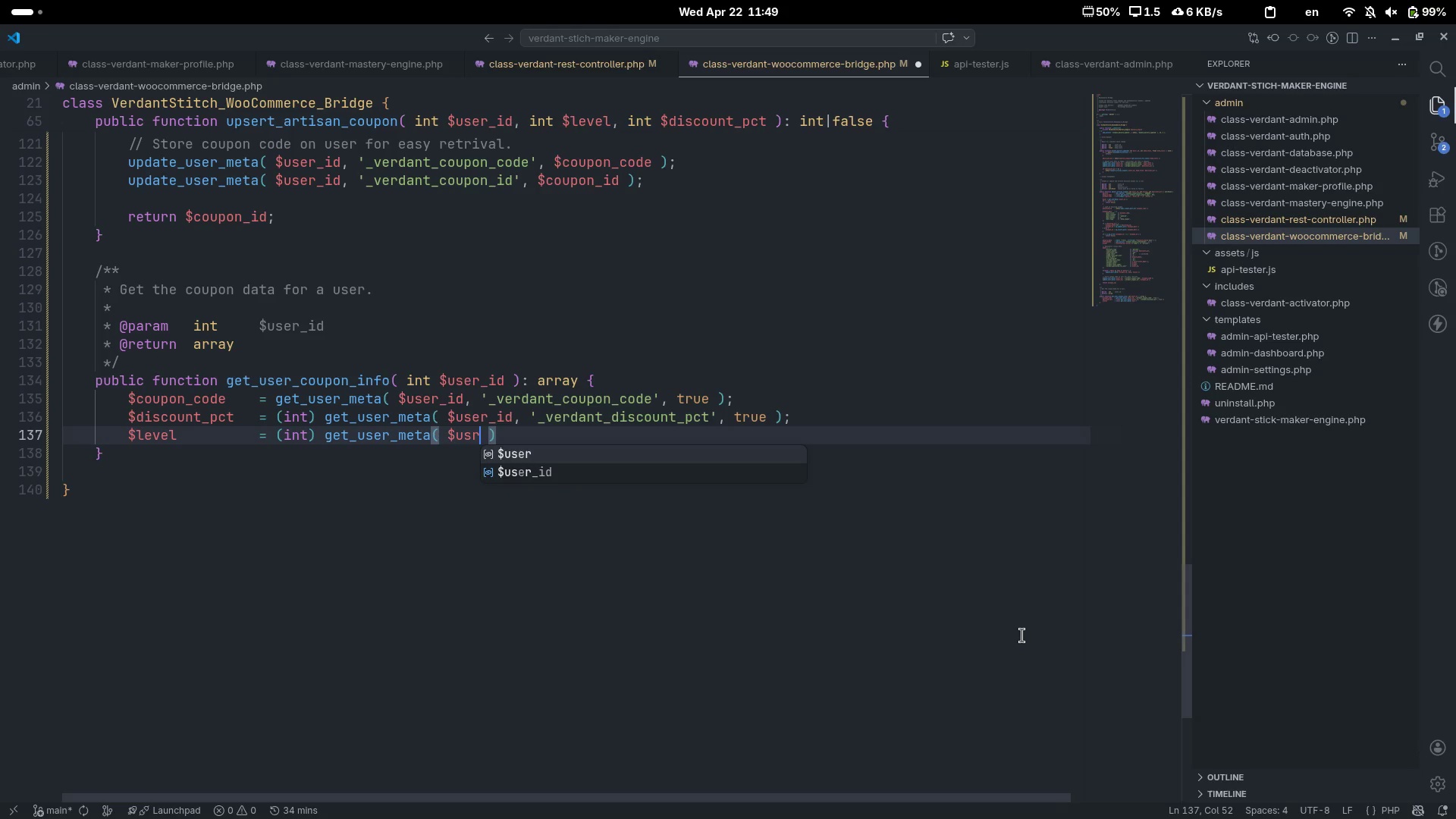 
key(ArrowDown)
 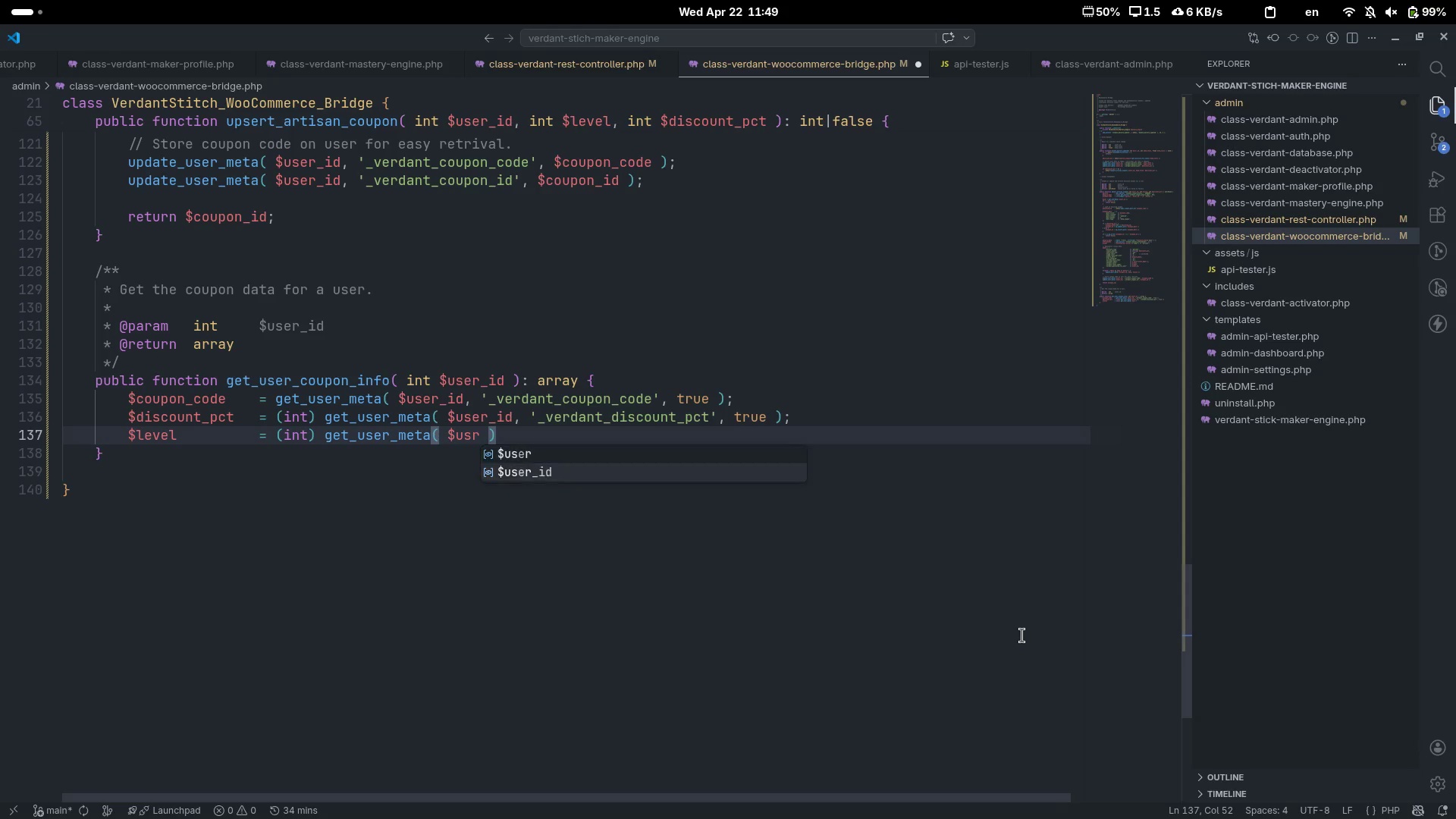 
key(Enter)
 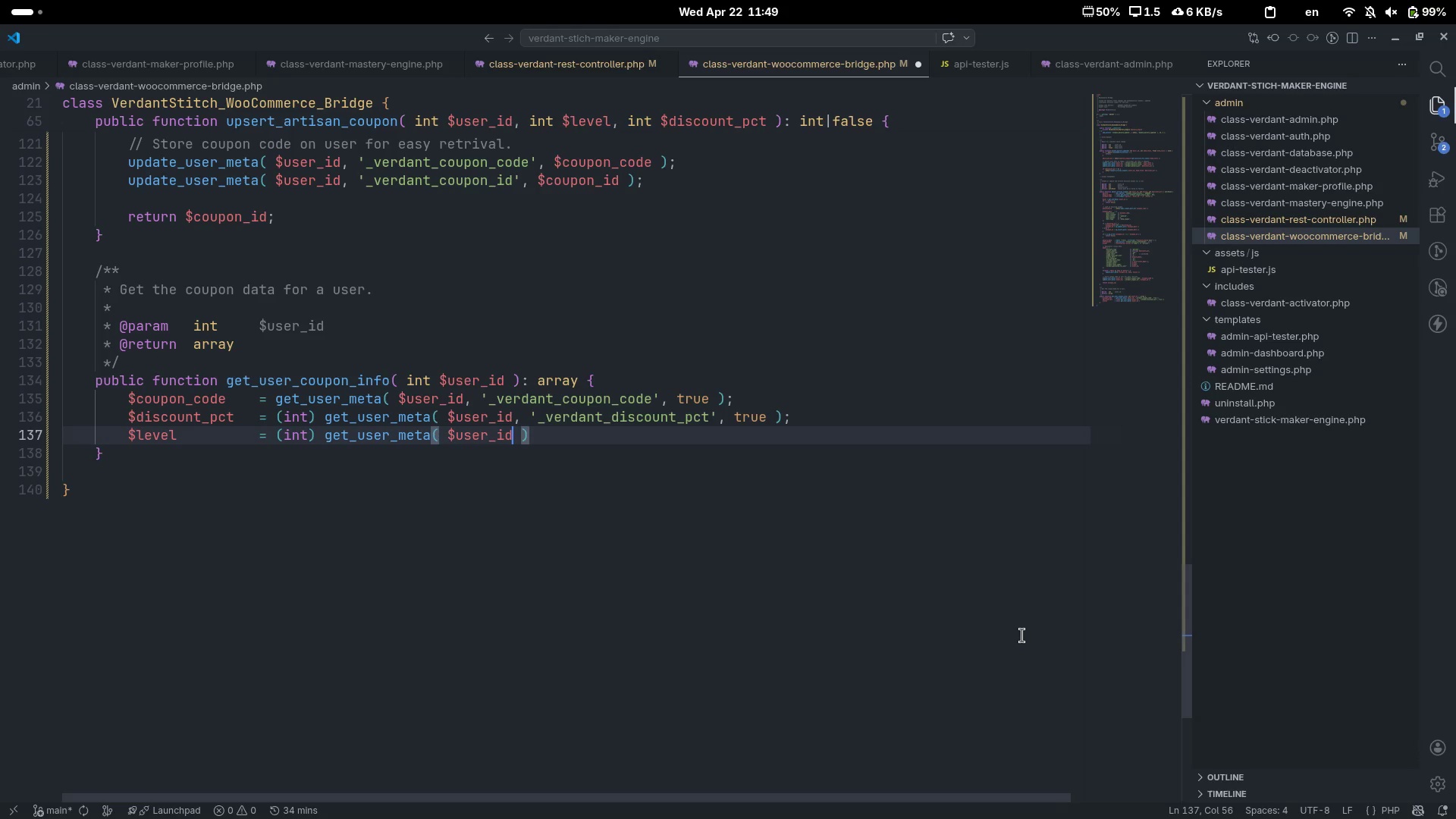 
type(, '_verdant_mastery_level)
 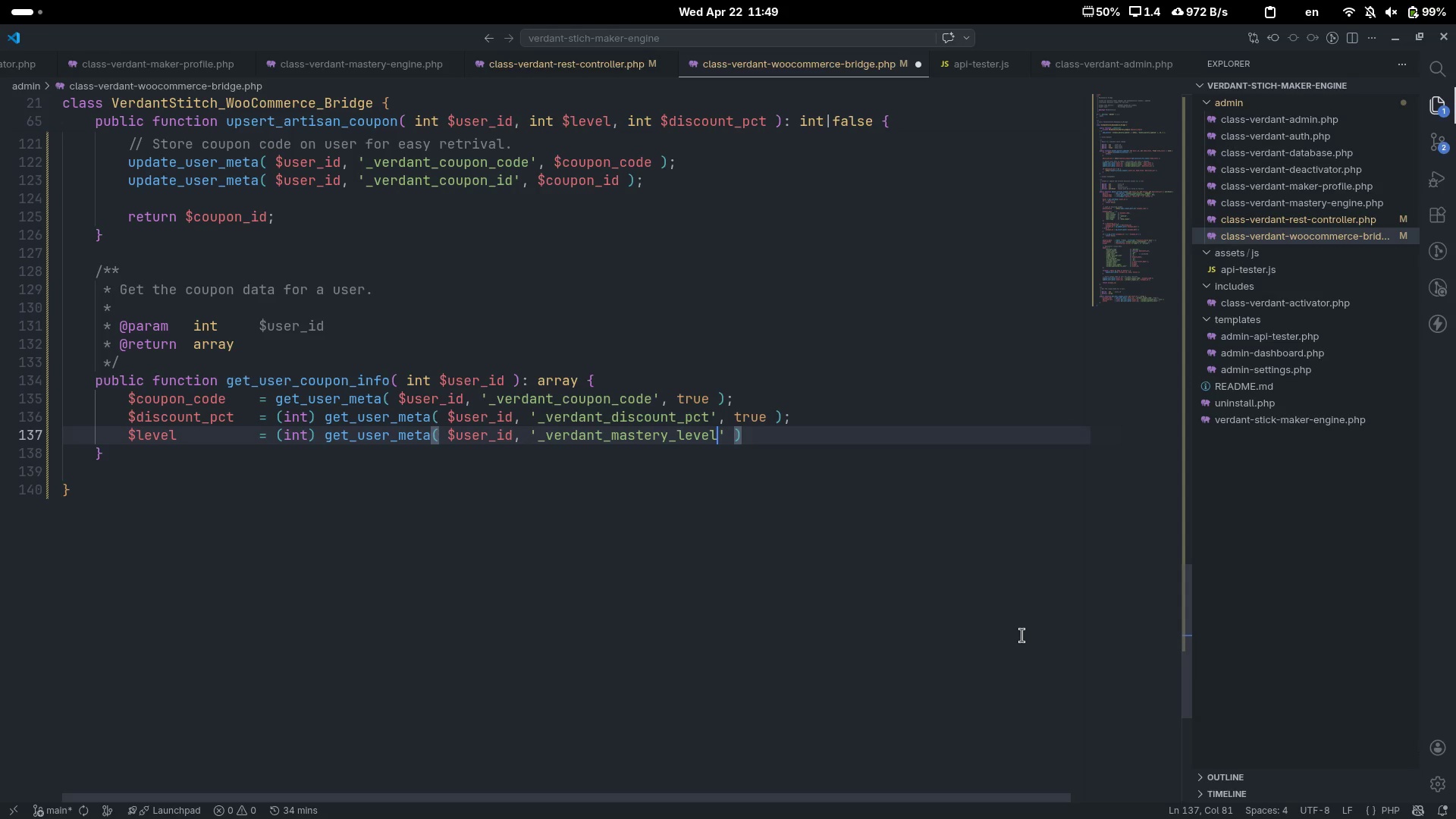 
key(ArrowRight)
 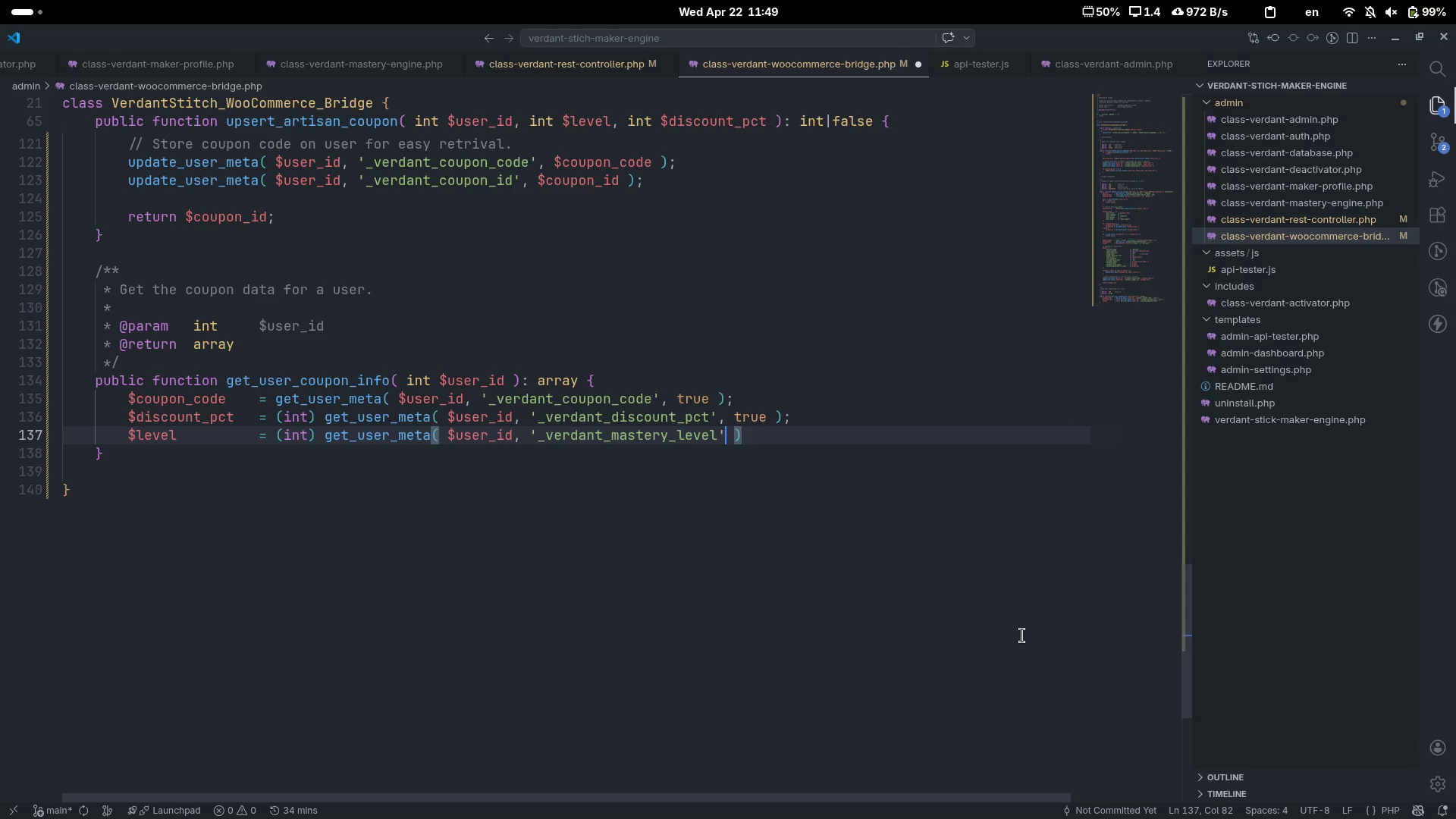 
type(, true)
 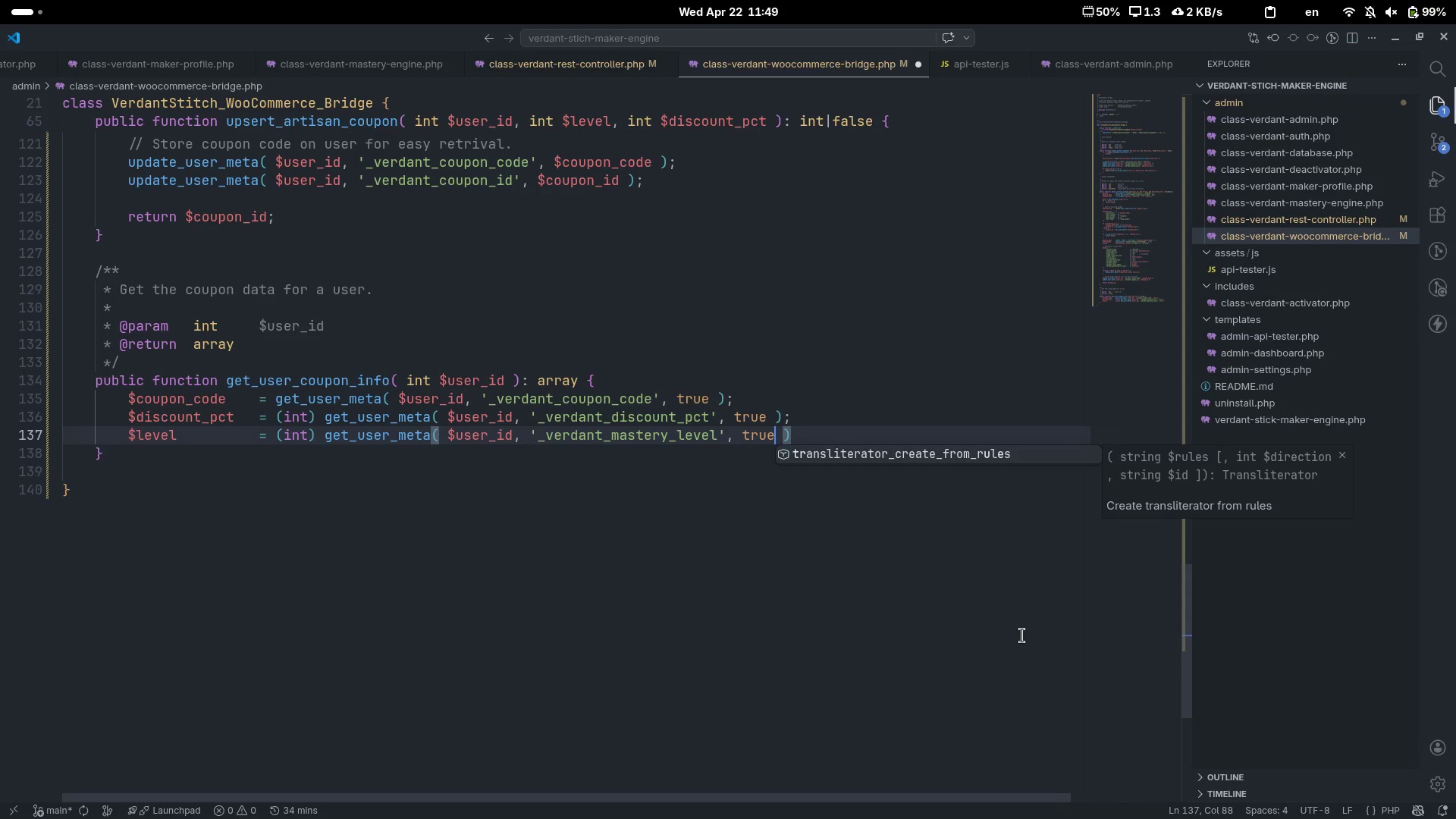 
key(ArrowRight)
 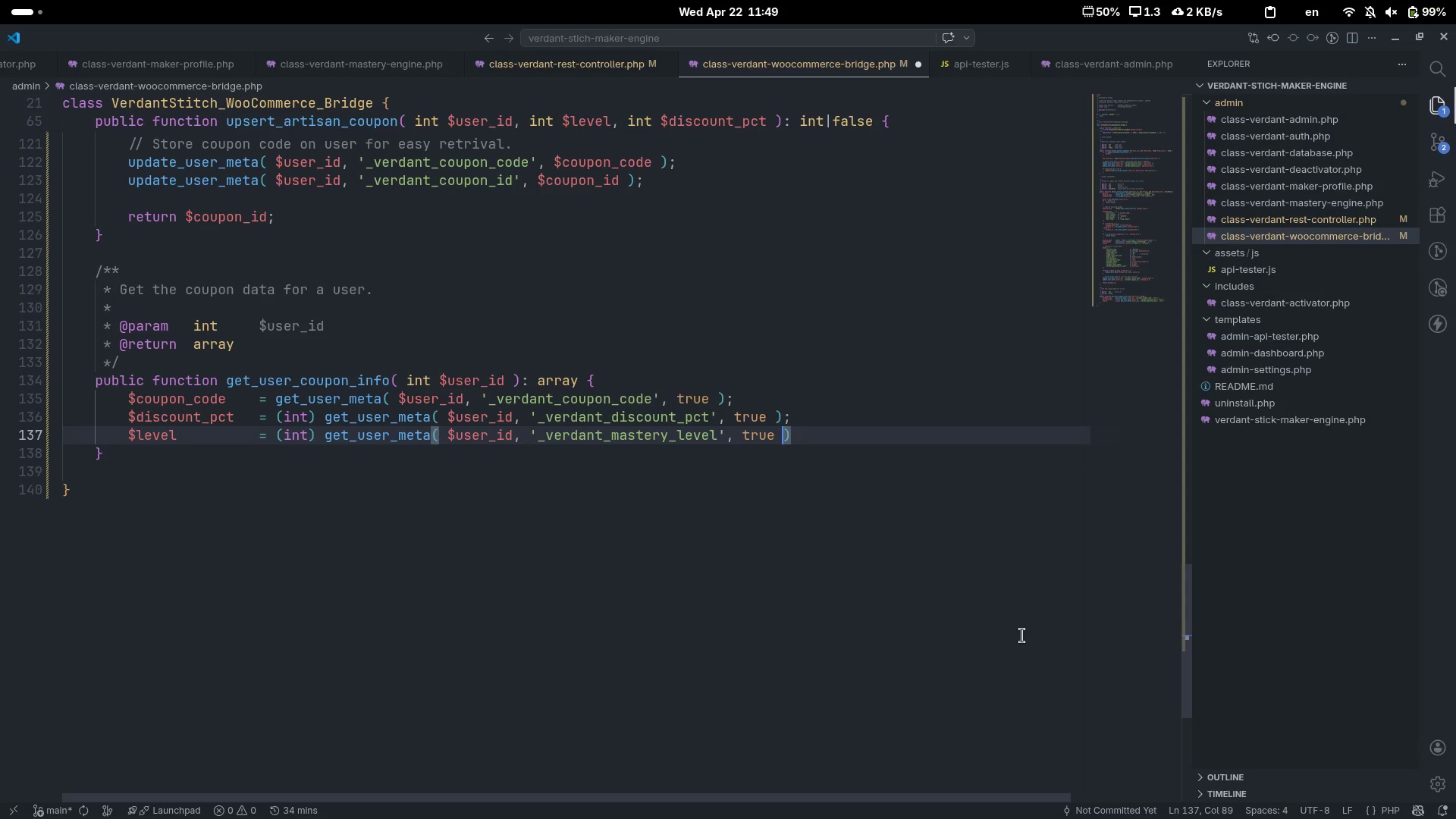 
key(ArrowRight)
 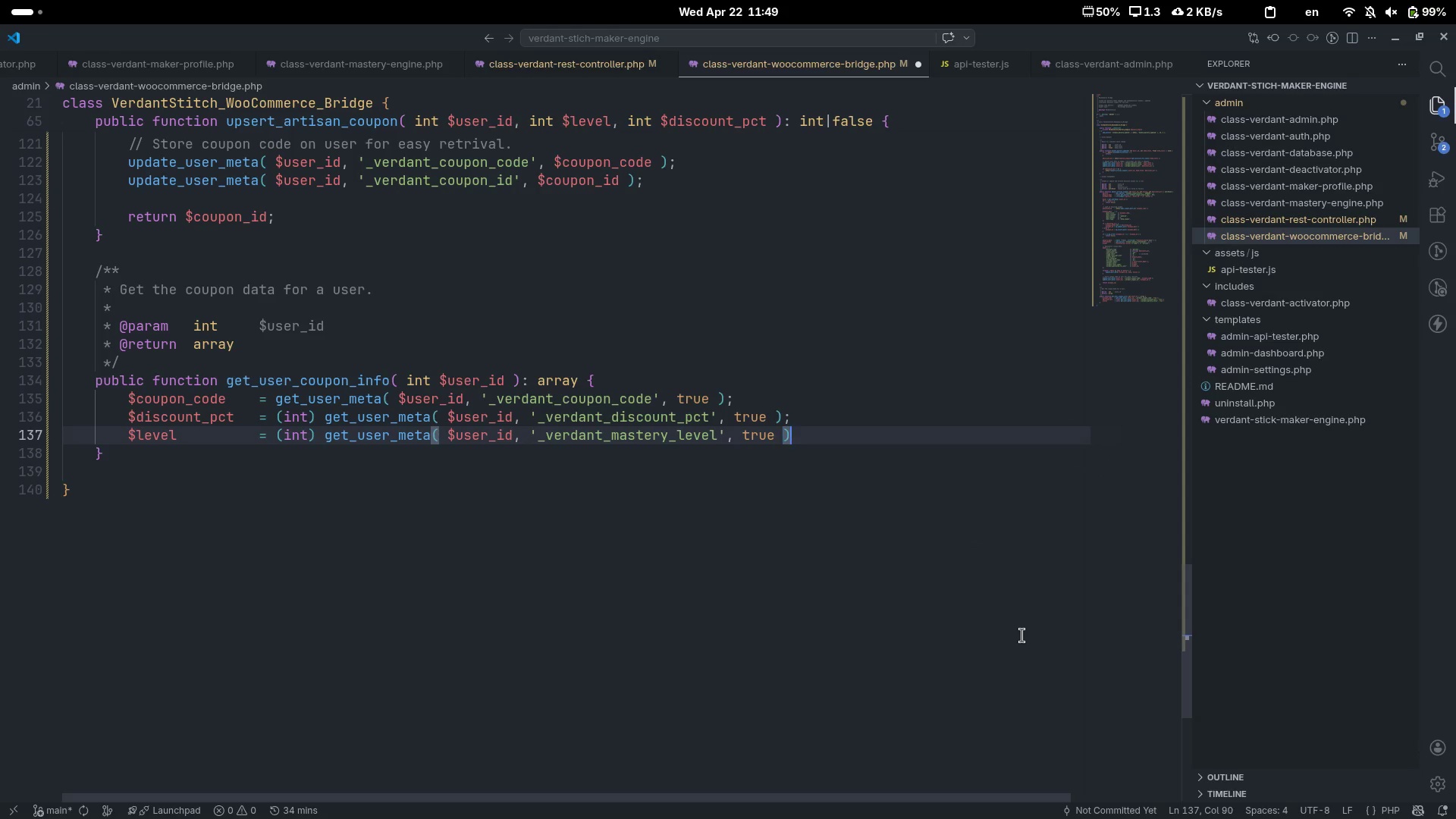 
key(Semicolon)
 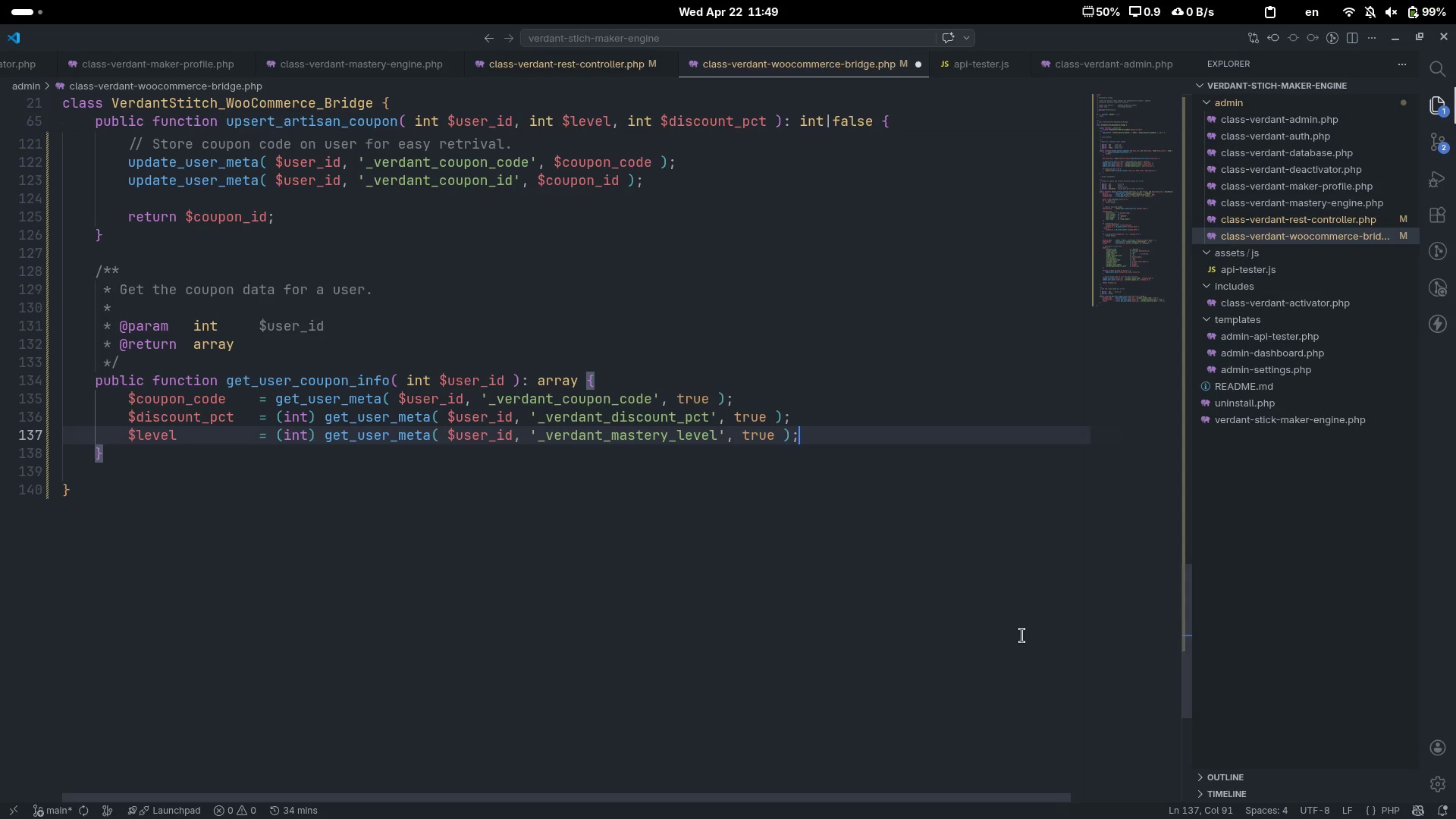 
wait(29.39)
 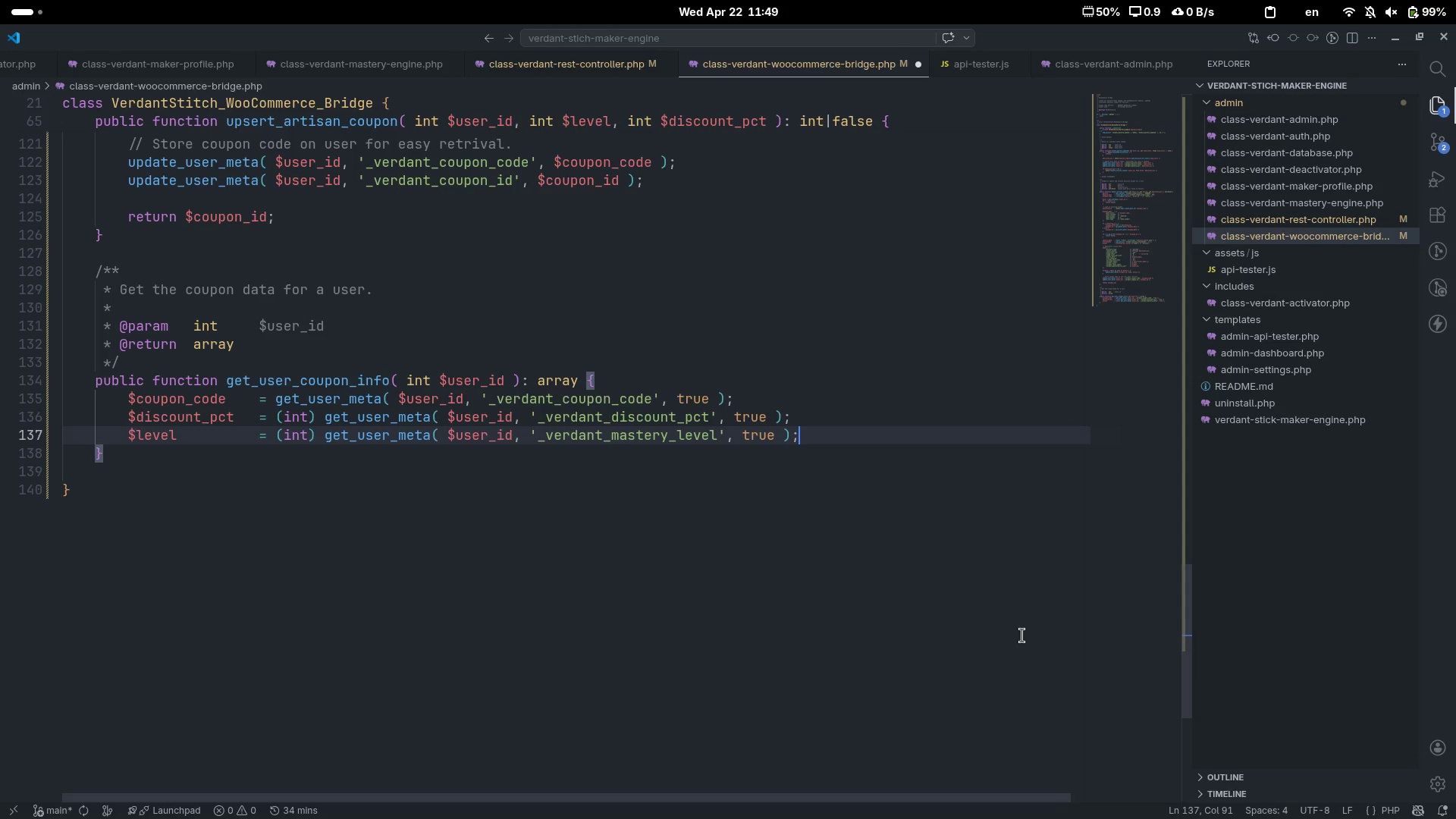 
key(ArrowDown)
 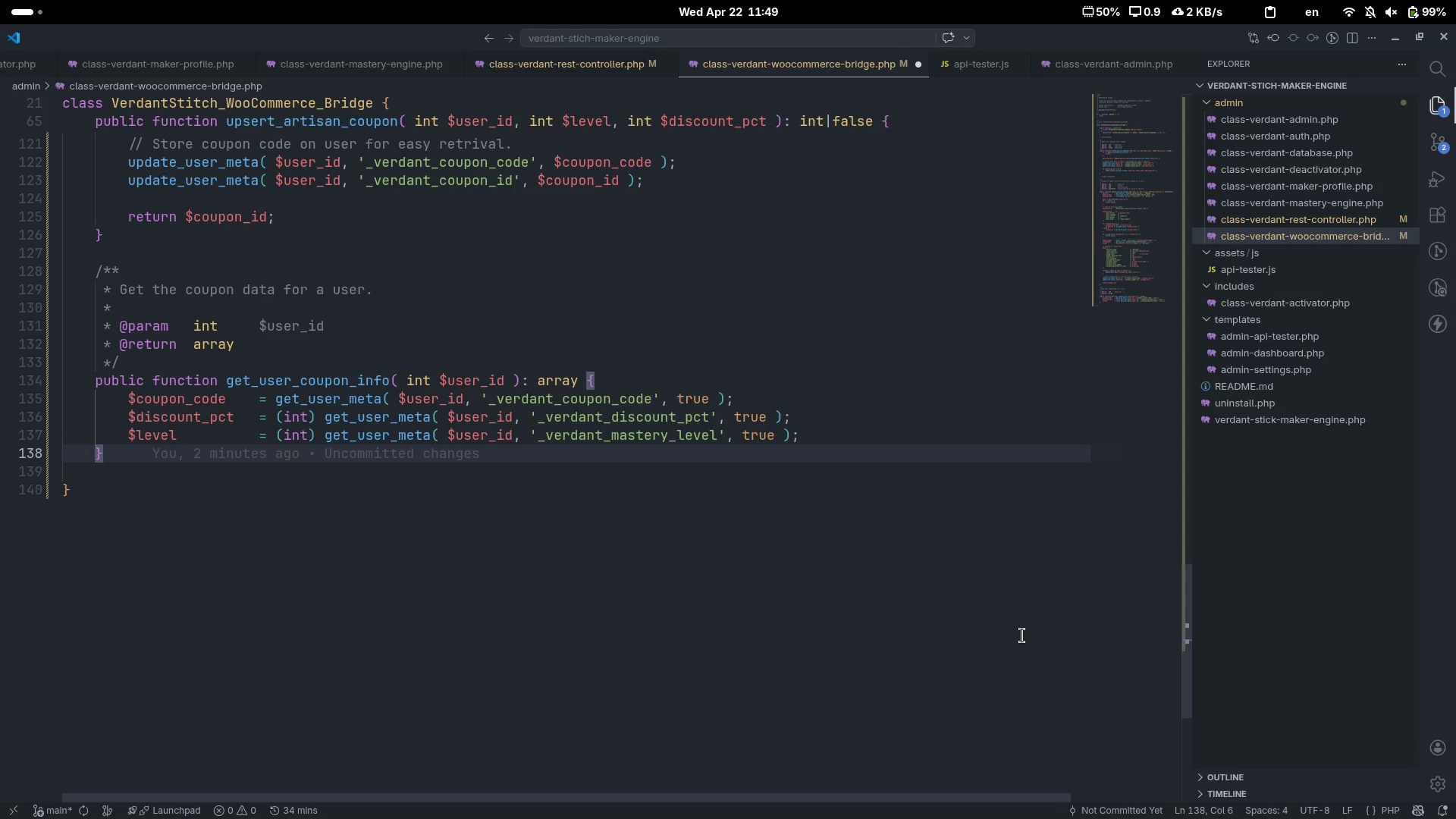 
key(Enter)
 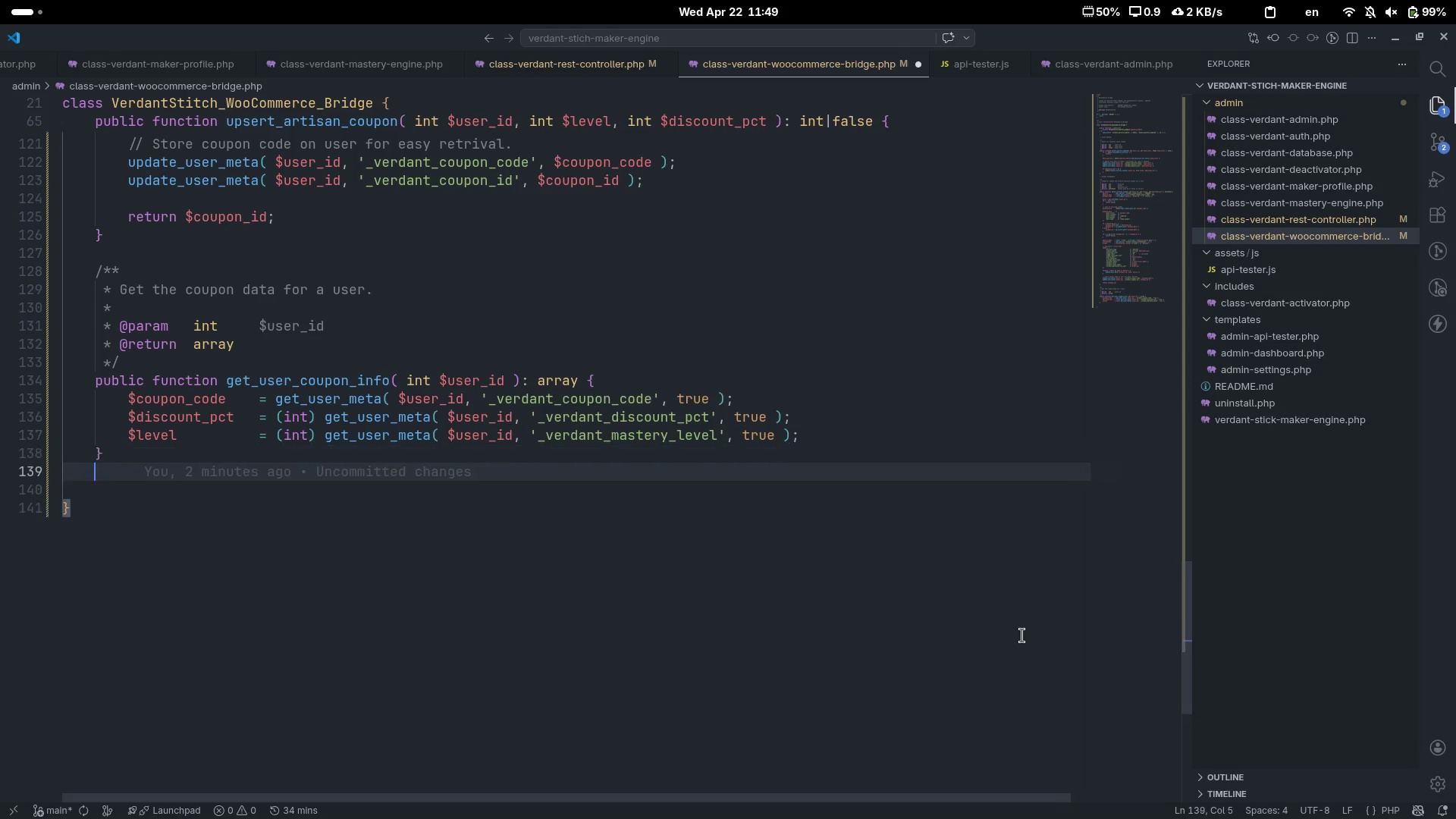 
key(Enter)
 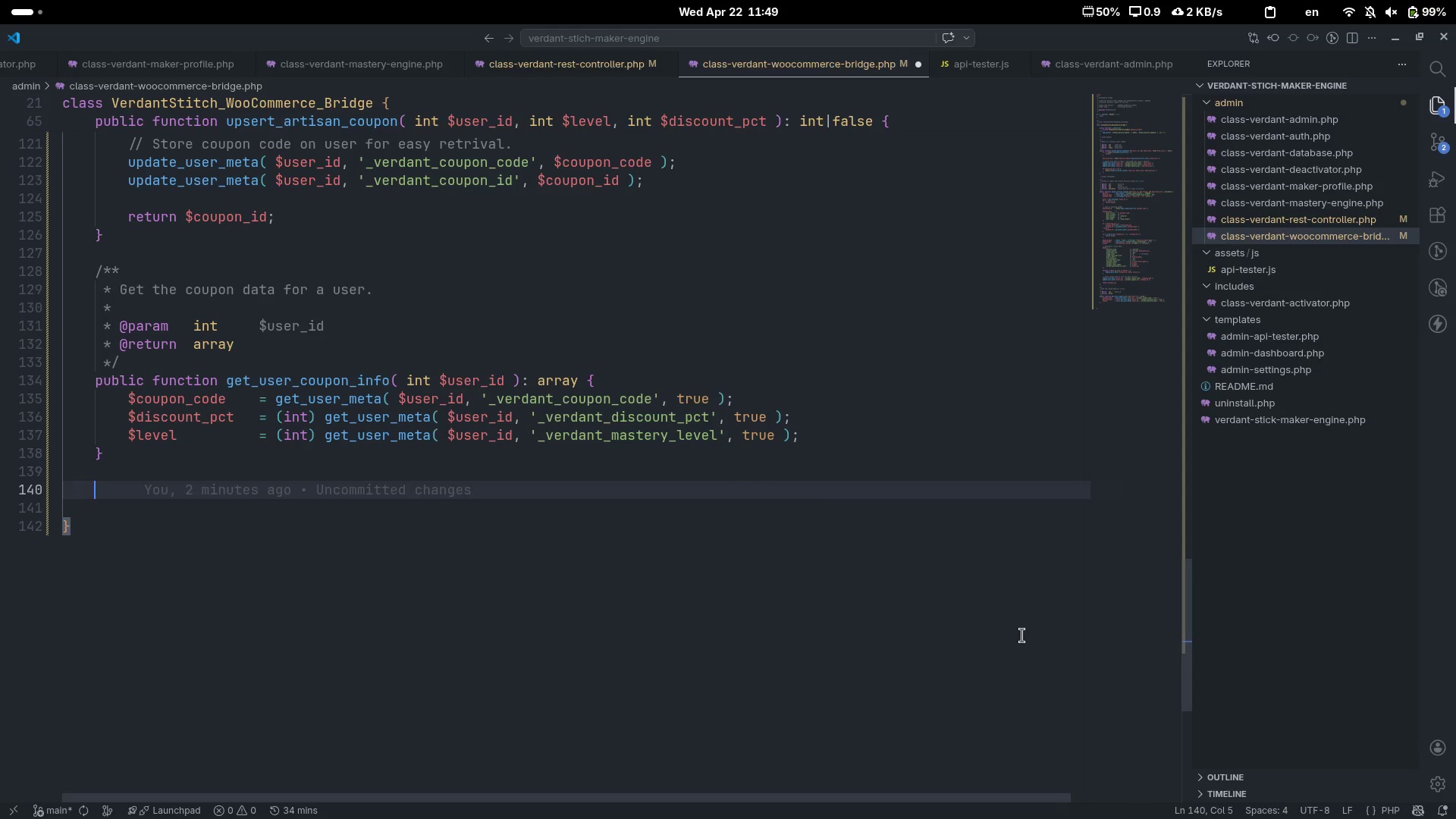 
key(Control+Z)
 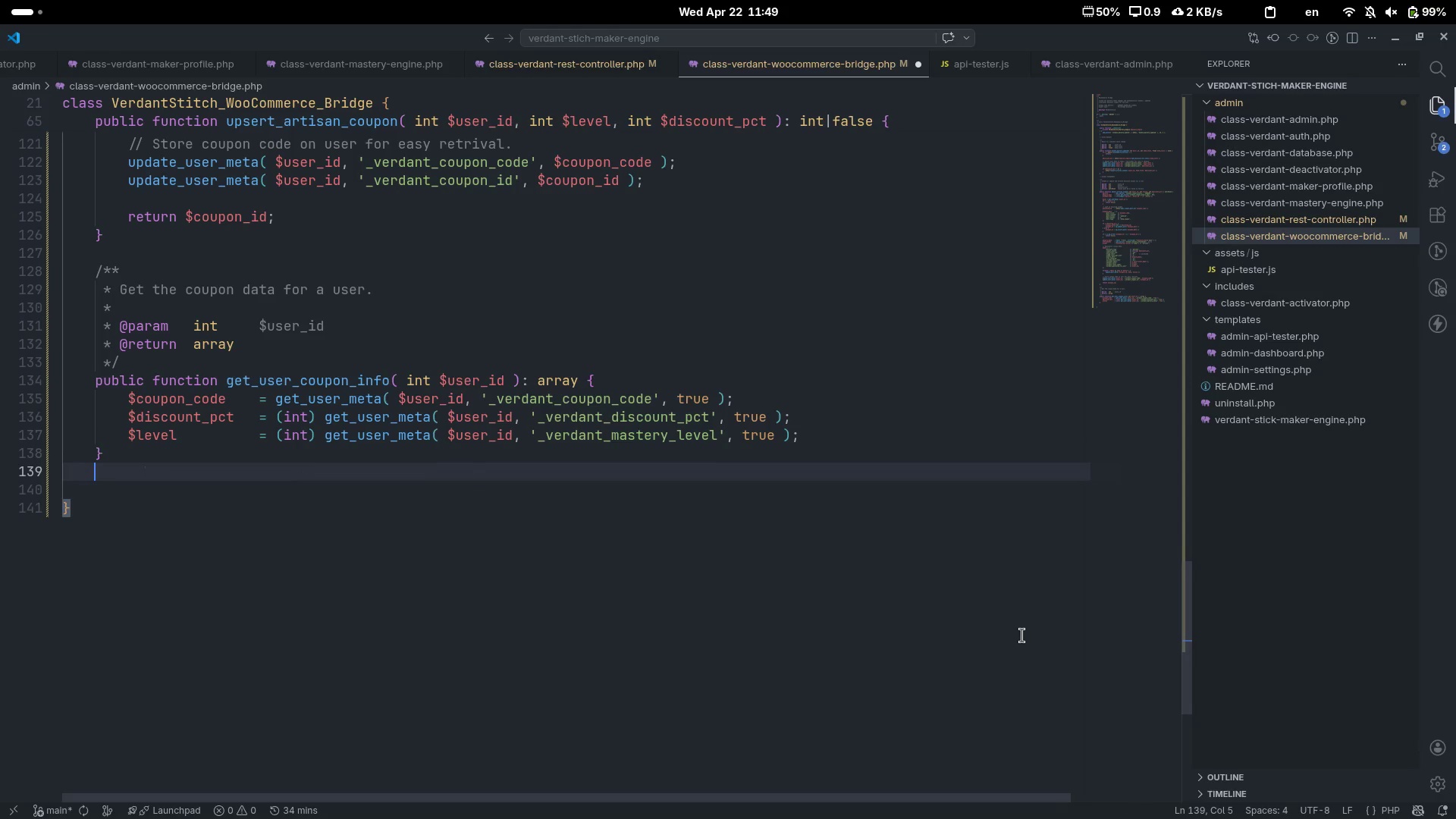 
key(Control+Z)
 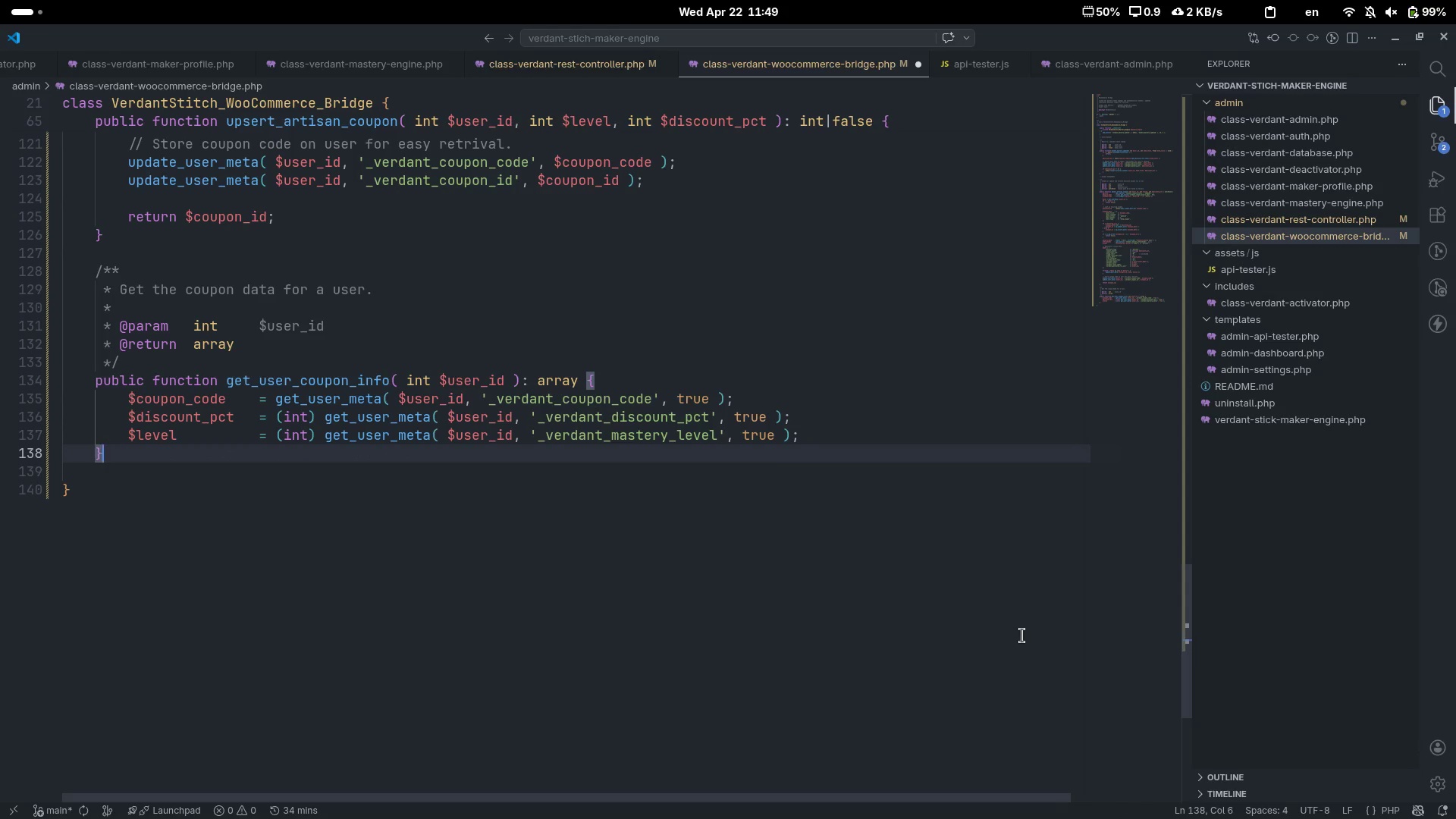 
key(ArrowUp)
 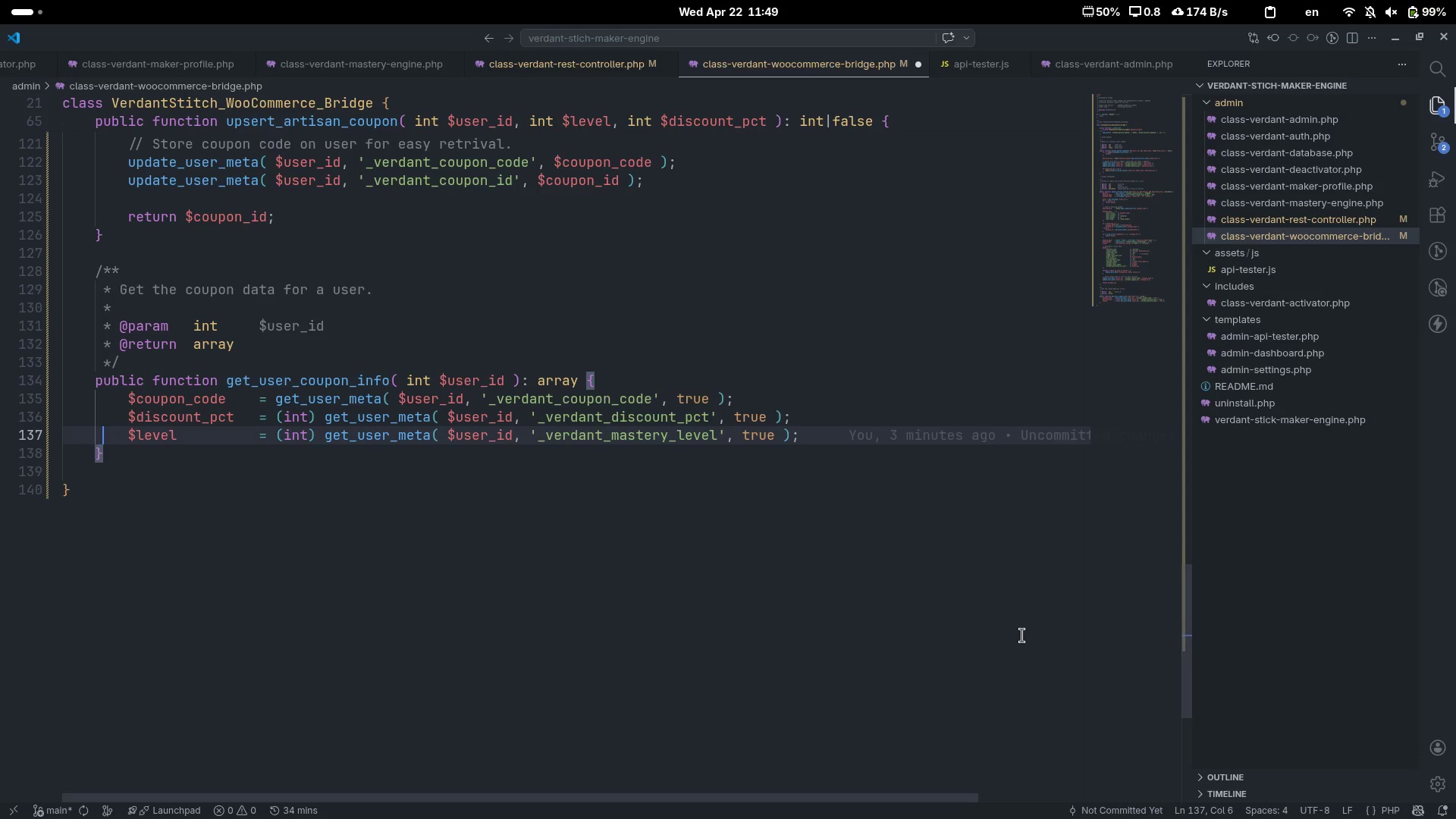 
key(End)
 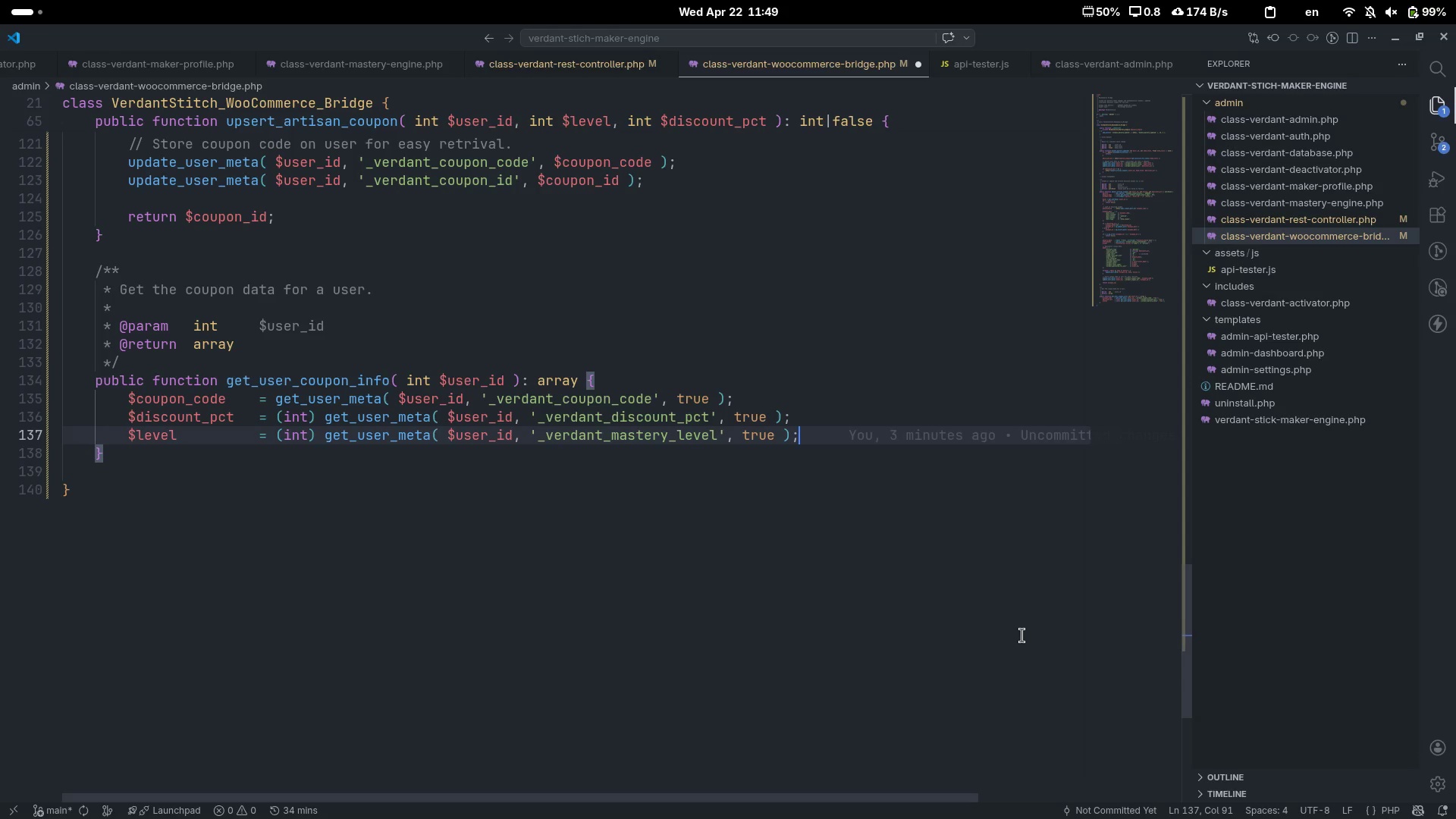 
key(Enter)
 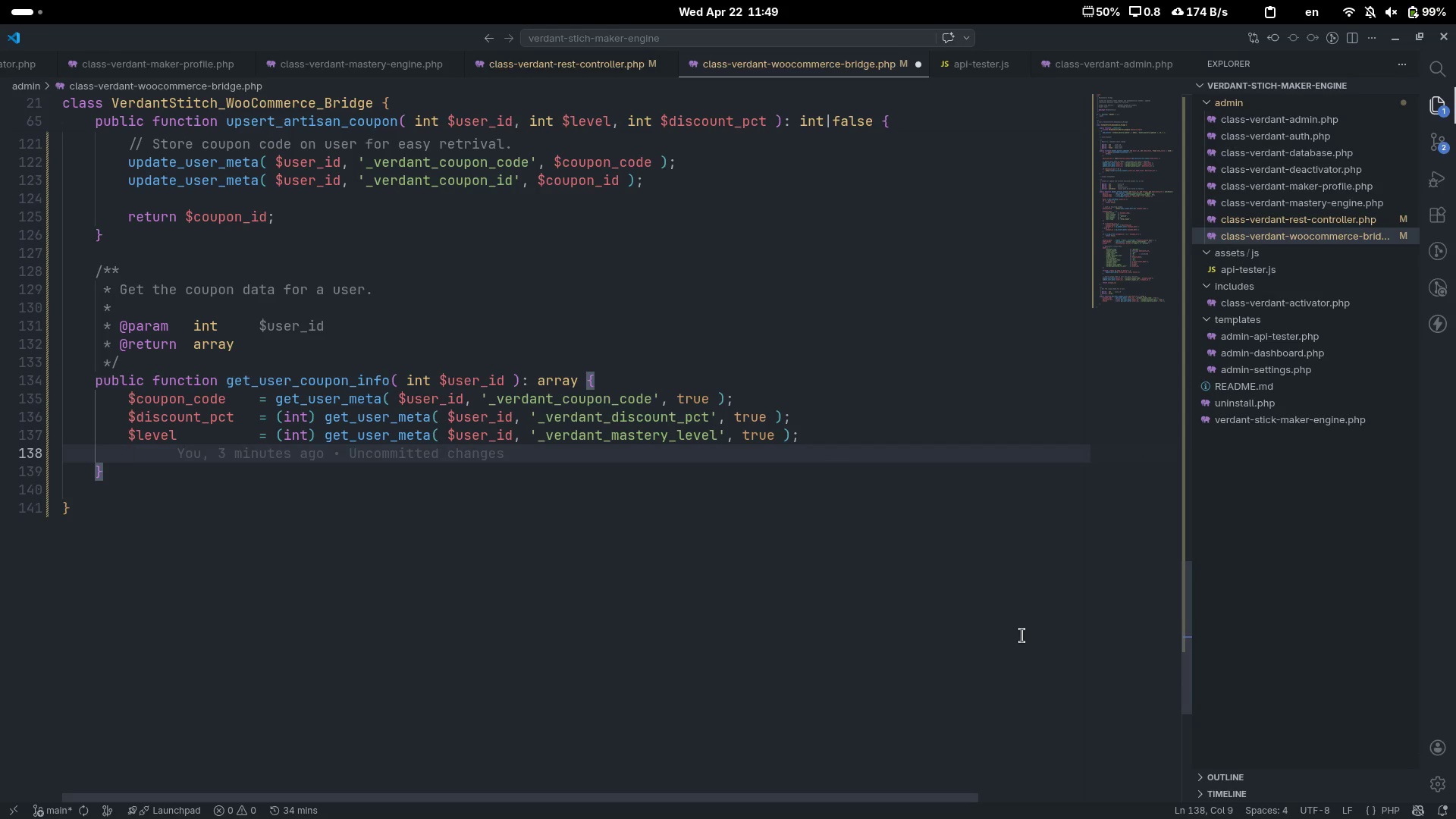 
key(Enter)
 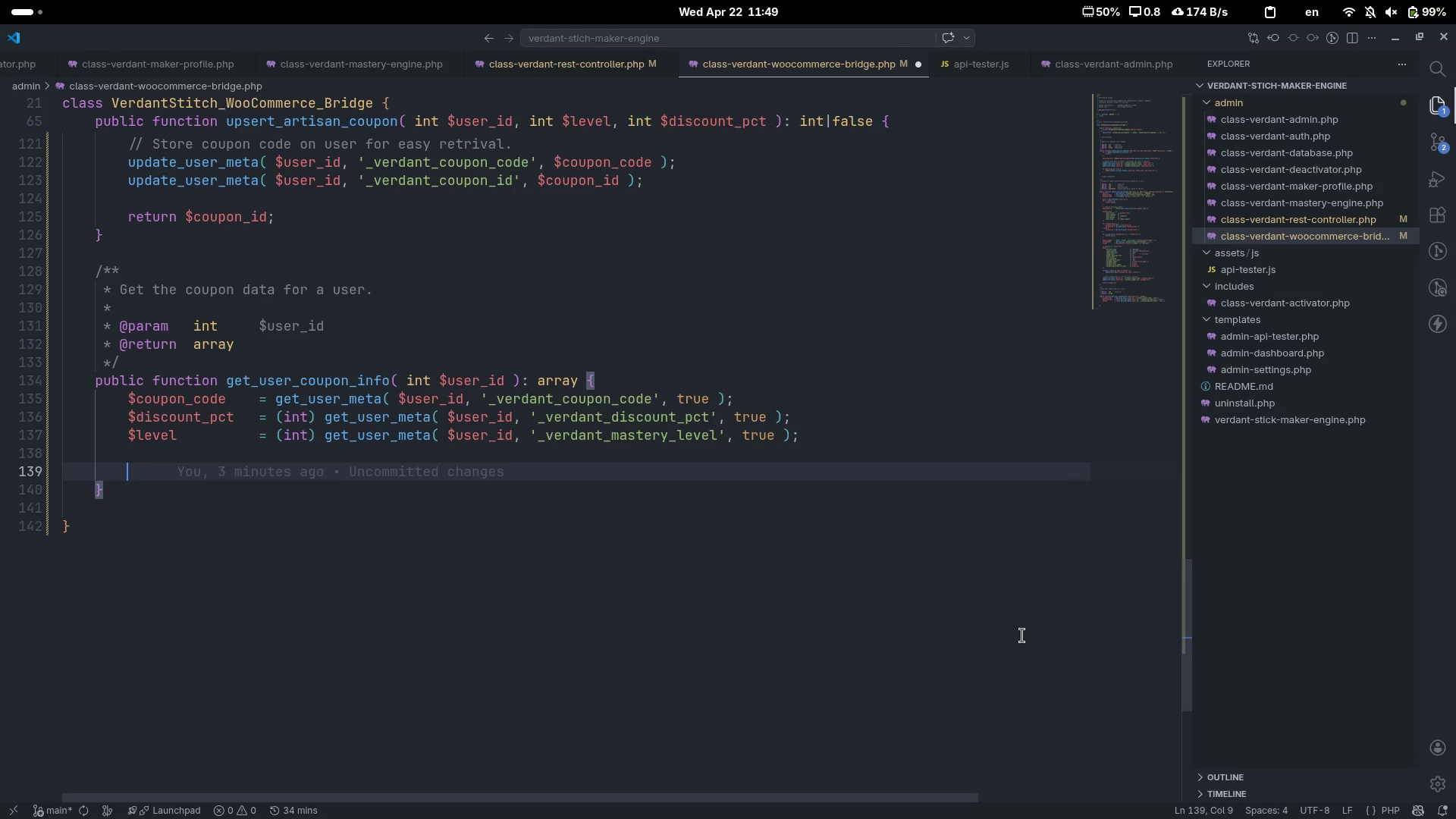 
type(if ( )
 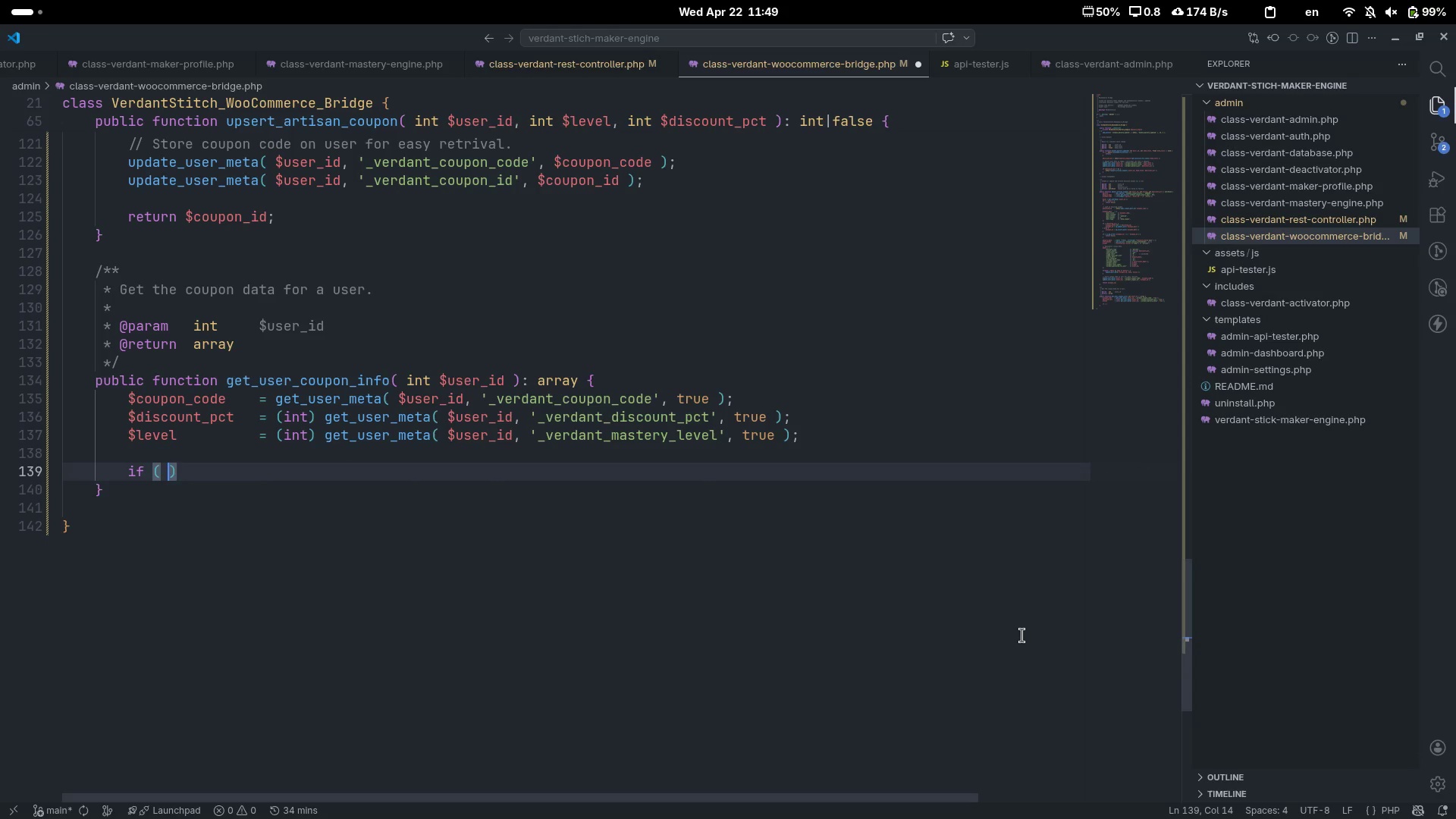 
key(ArrowLeft)
 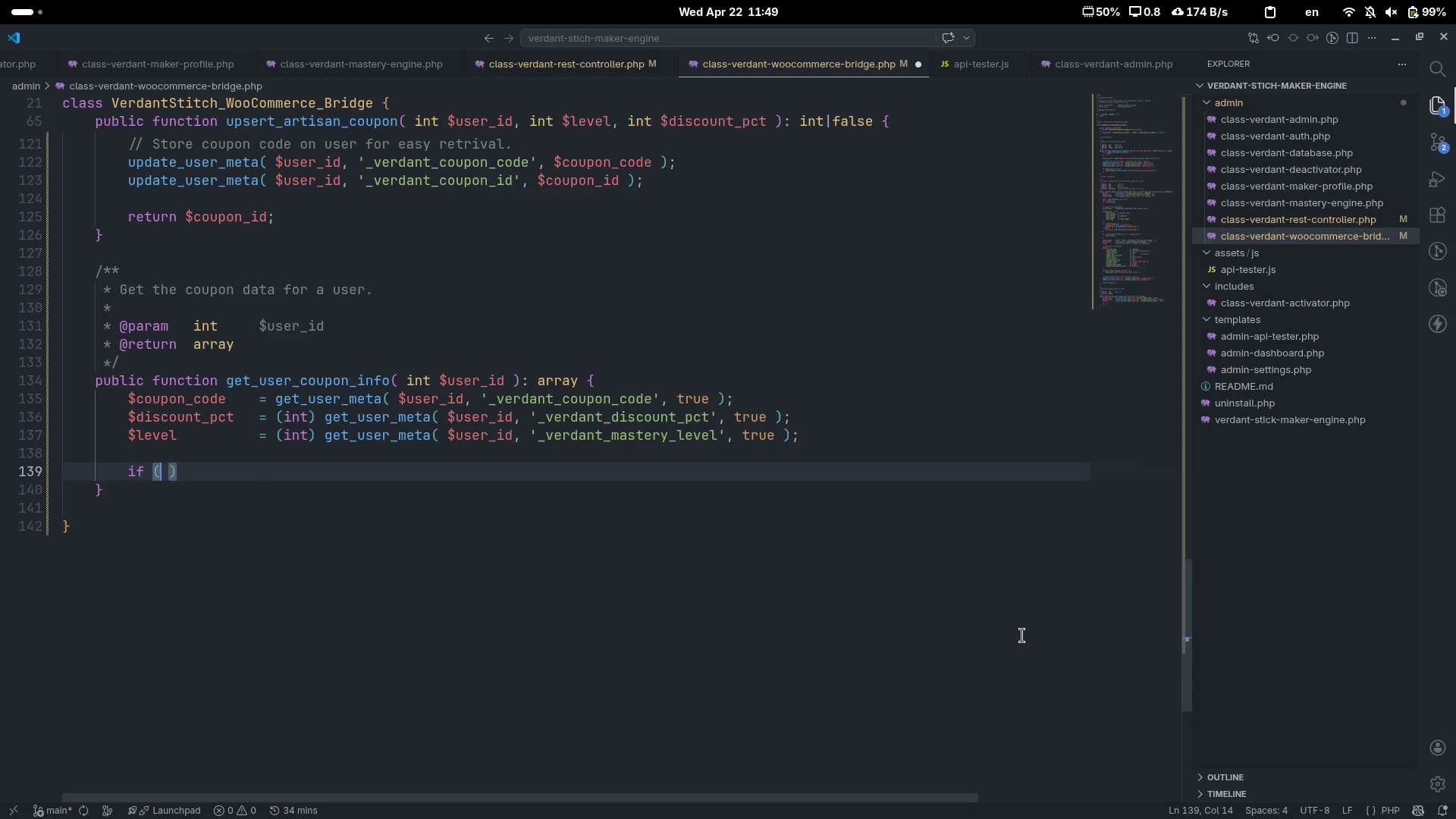 
type( ! $cou)
 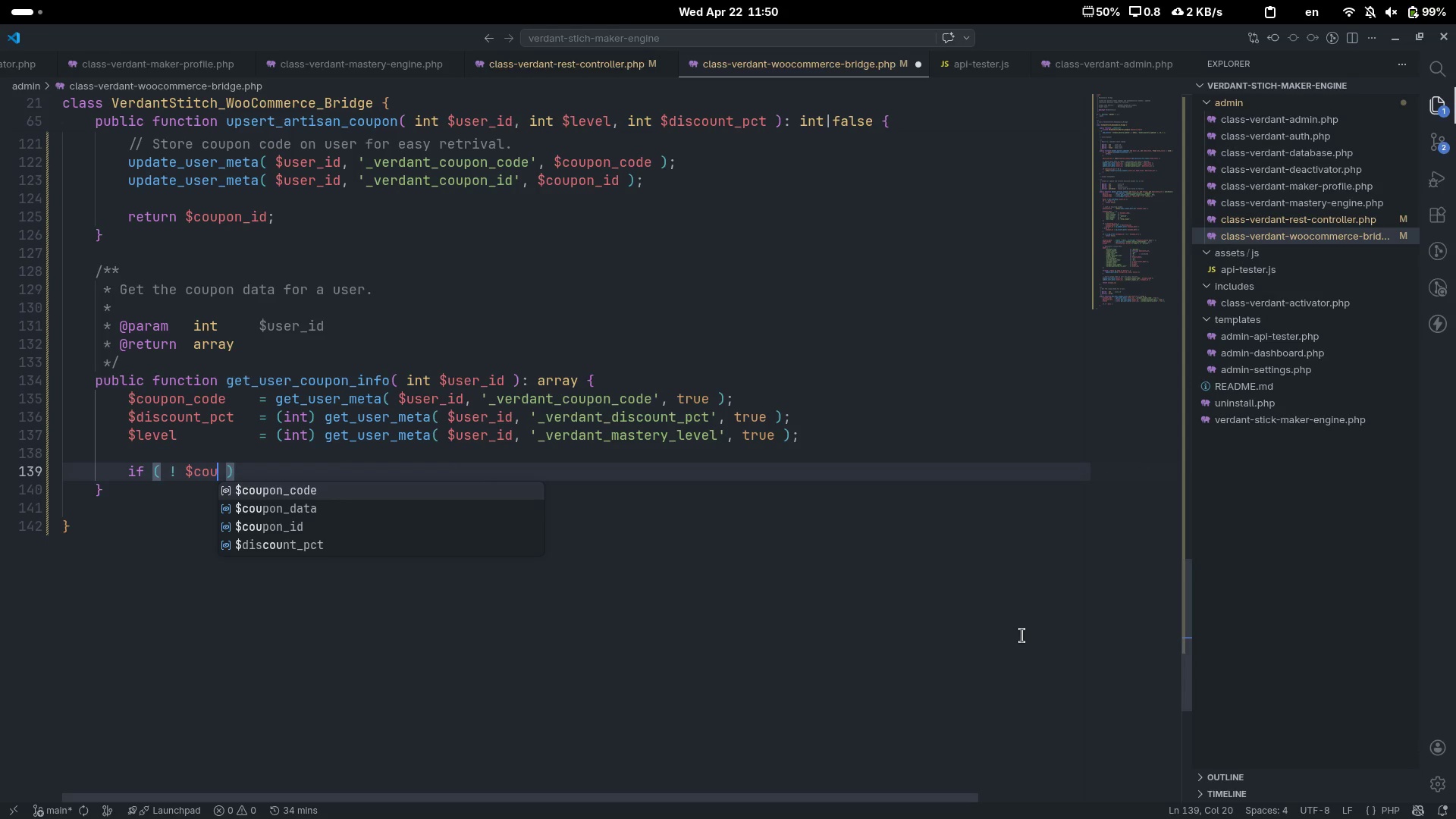 
key(ArrowDown)
 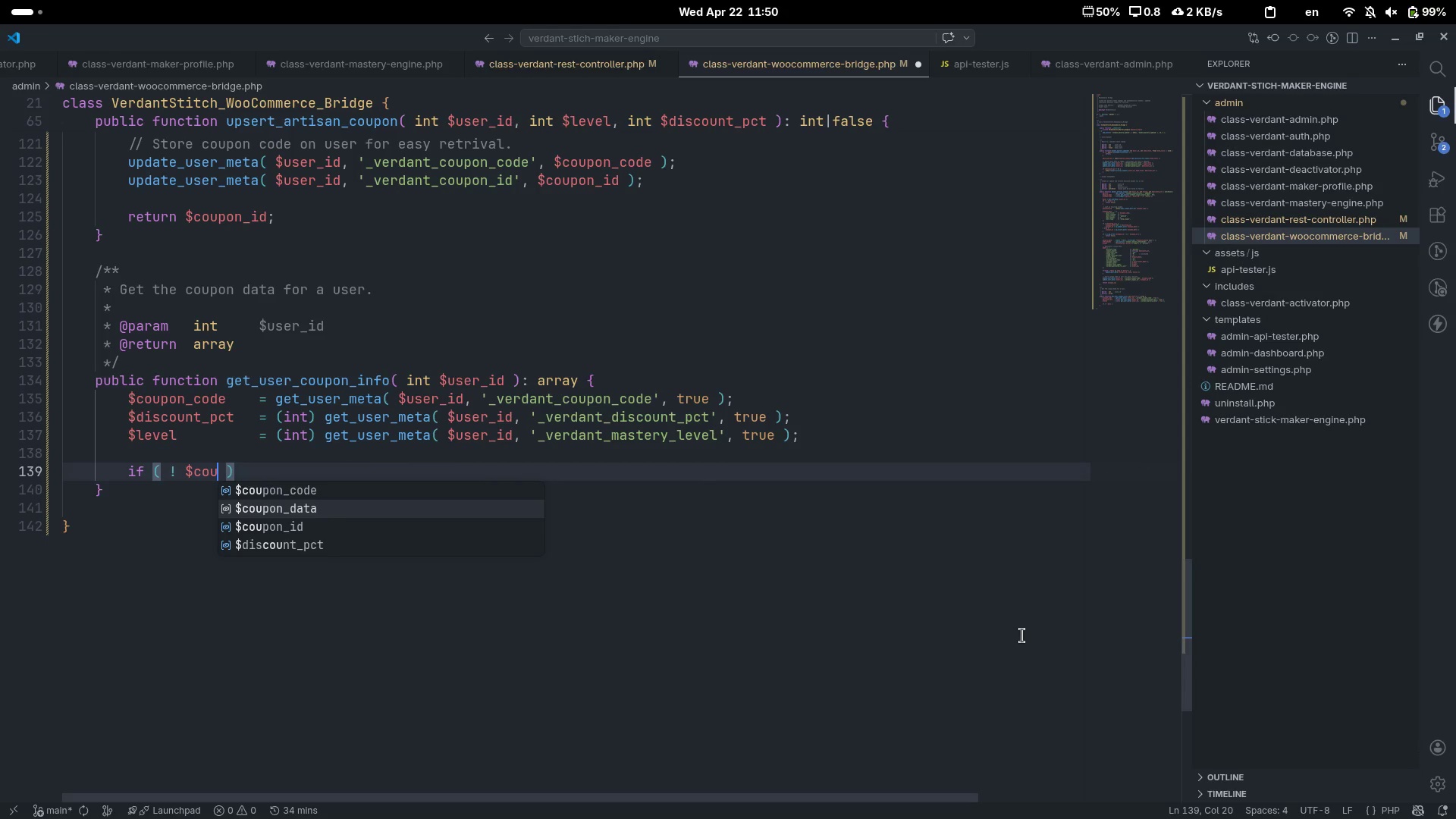 
key(ArrowUp)
 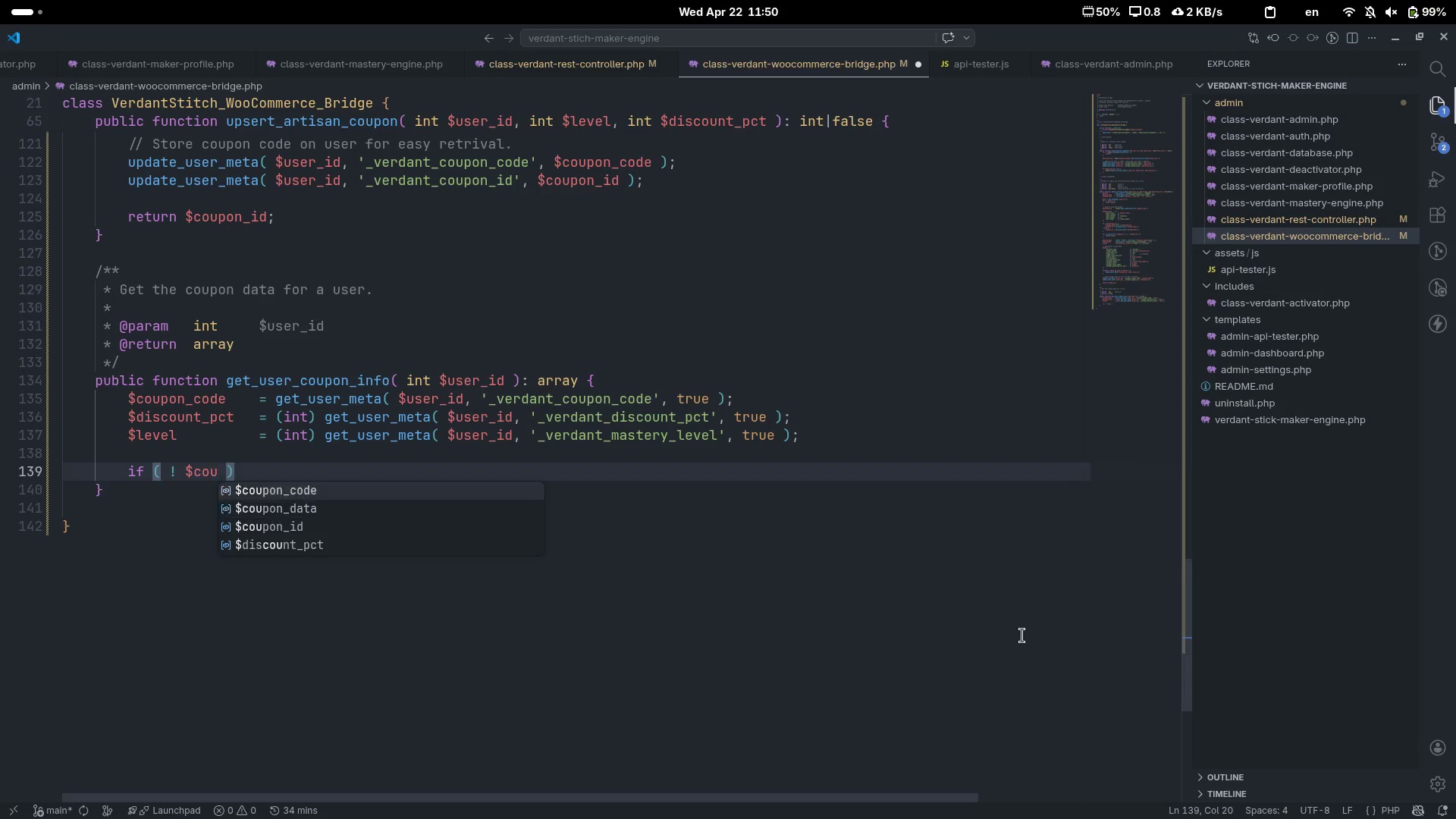 
key(Enter)
 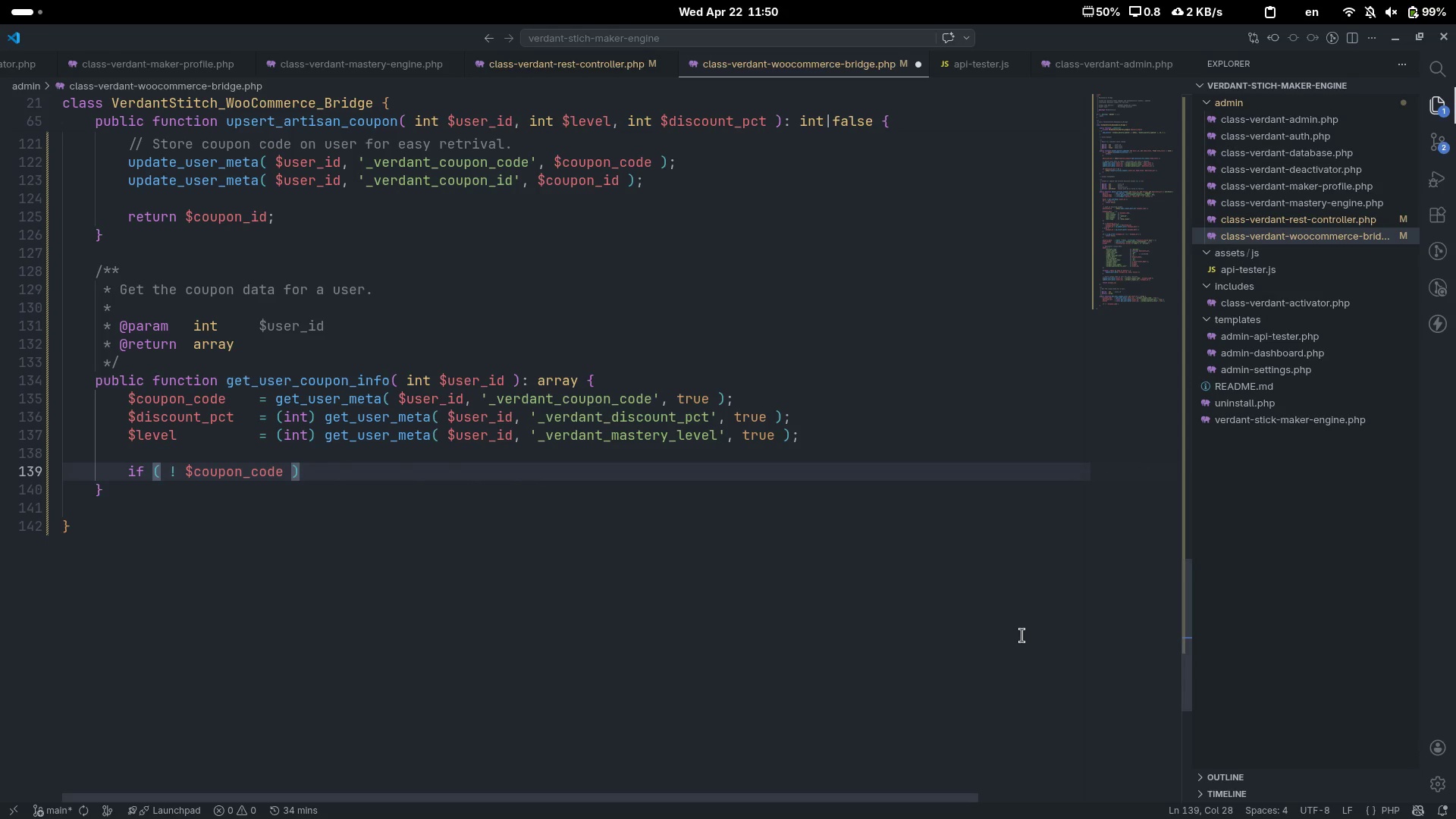 
key(ArrowRight)
 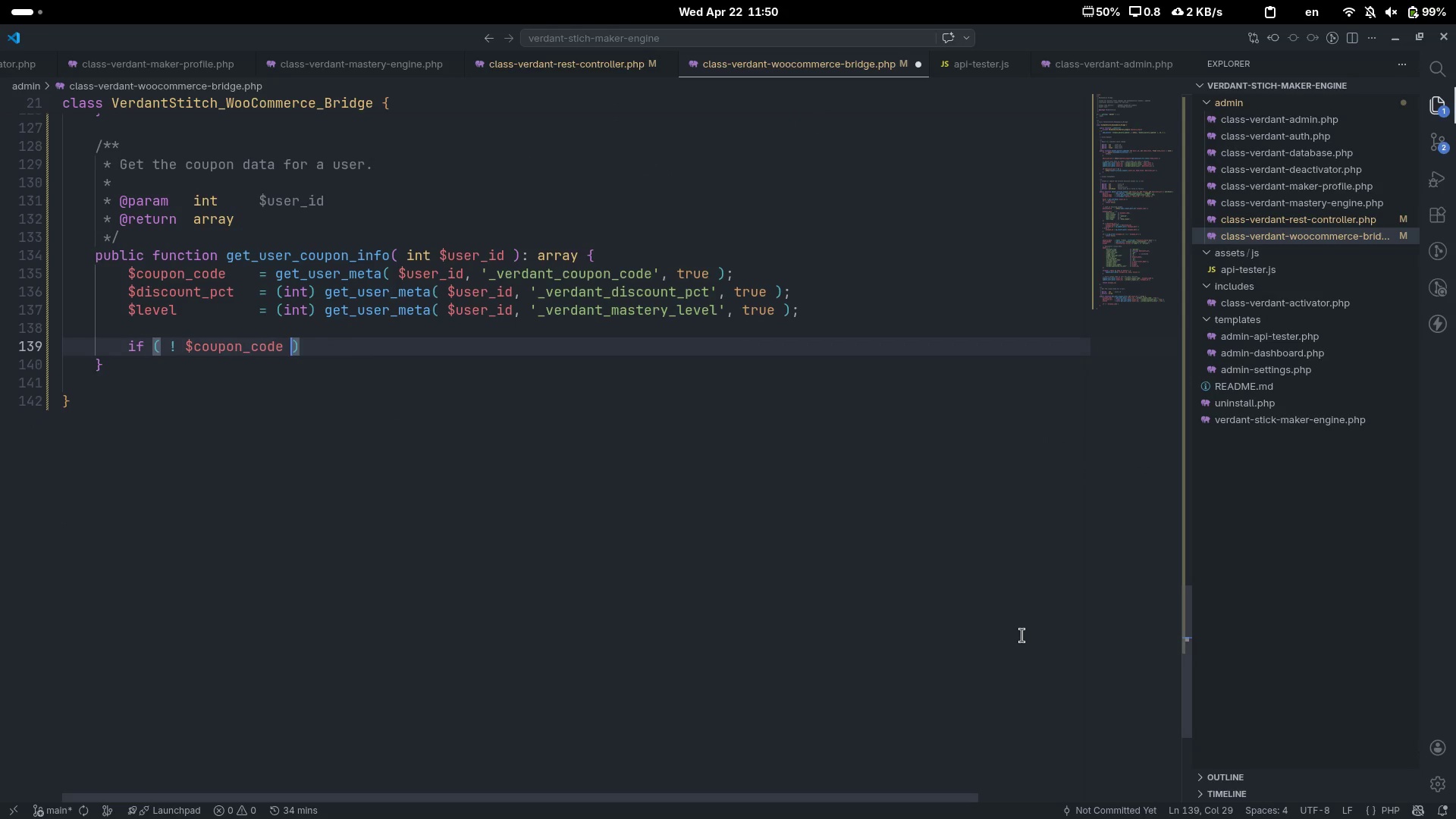 
scroll: coordinate [1022, 635], scroll_direction: down, amount: 3.0
 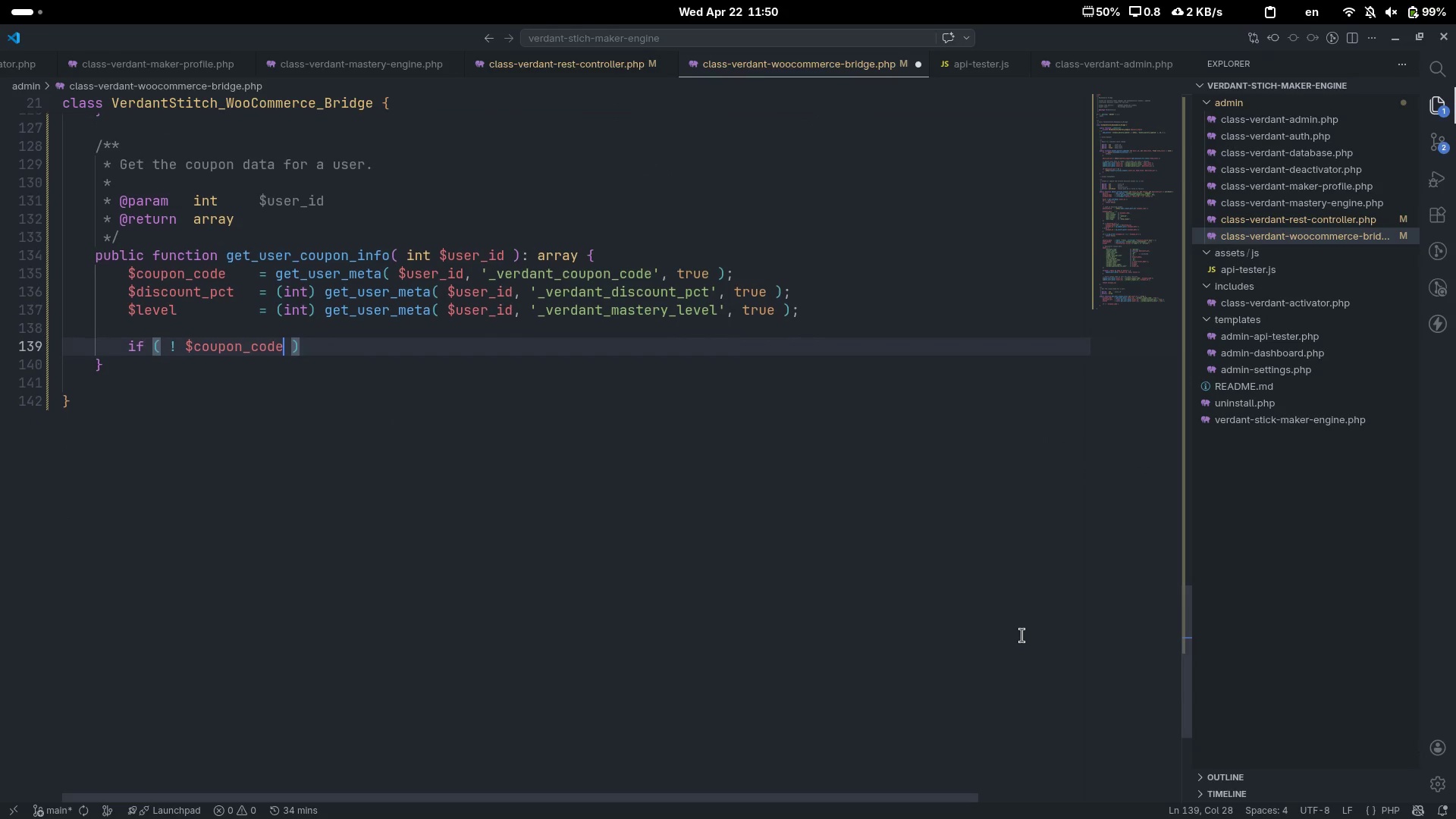 
key(ArrowRight)
 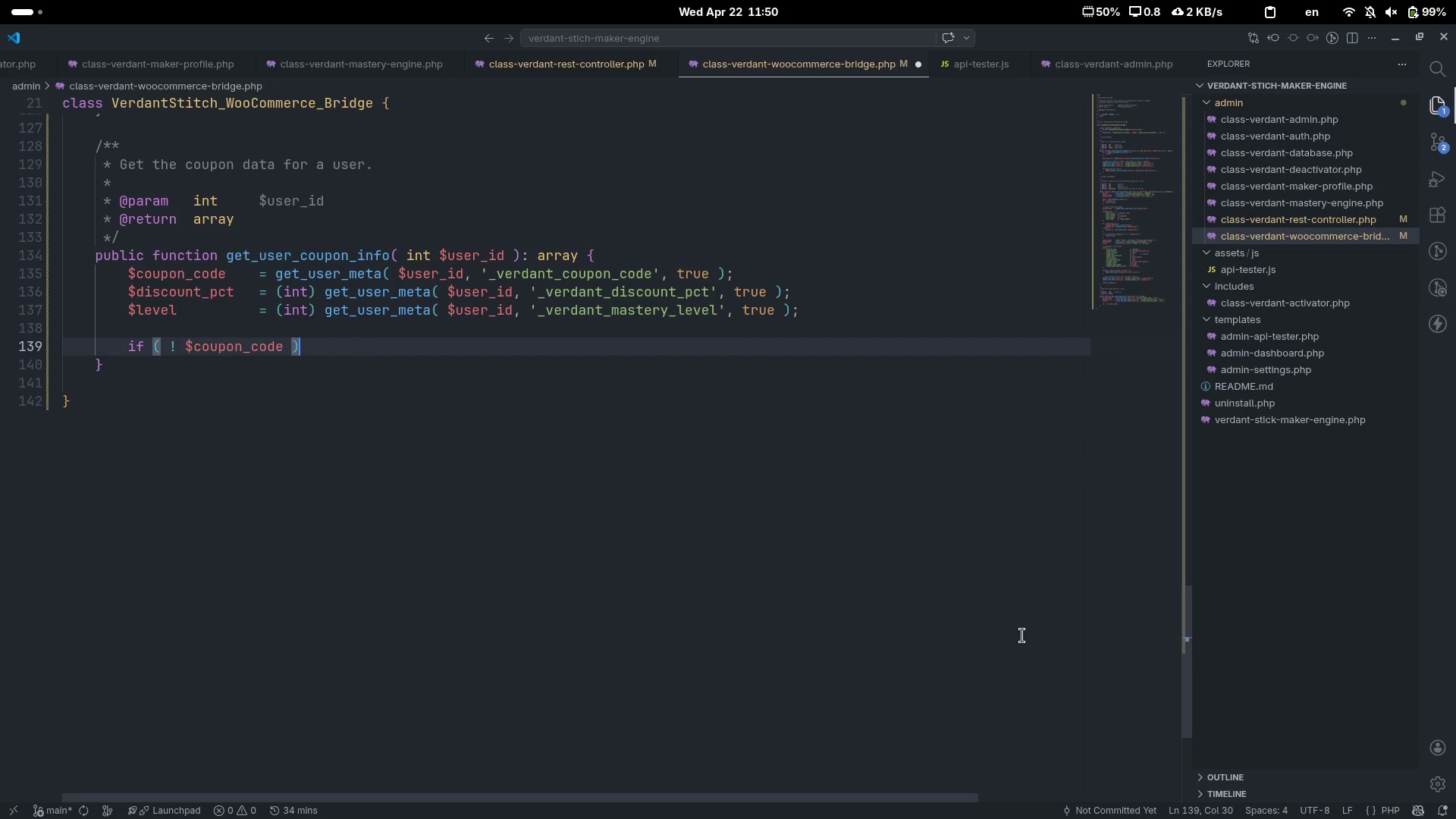 
key(Space)
 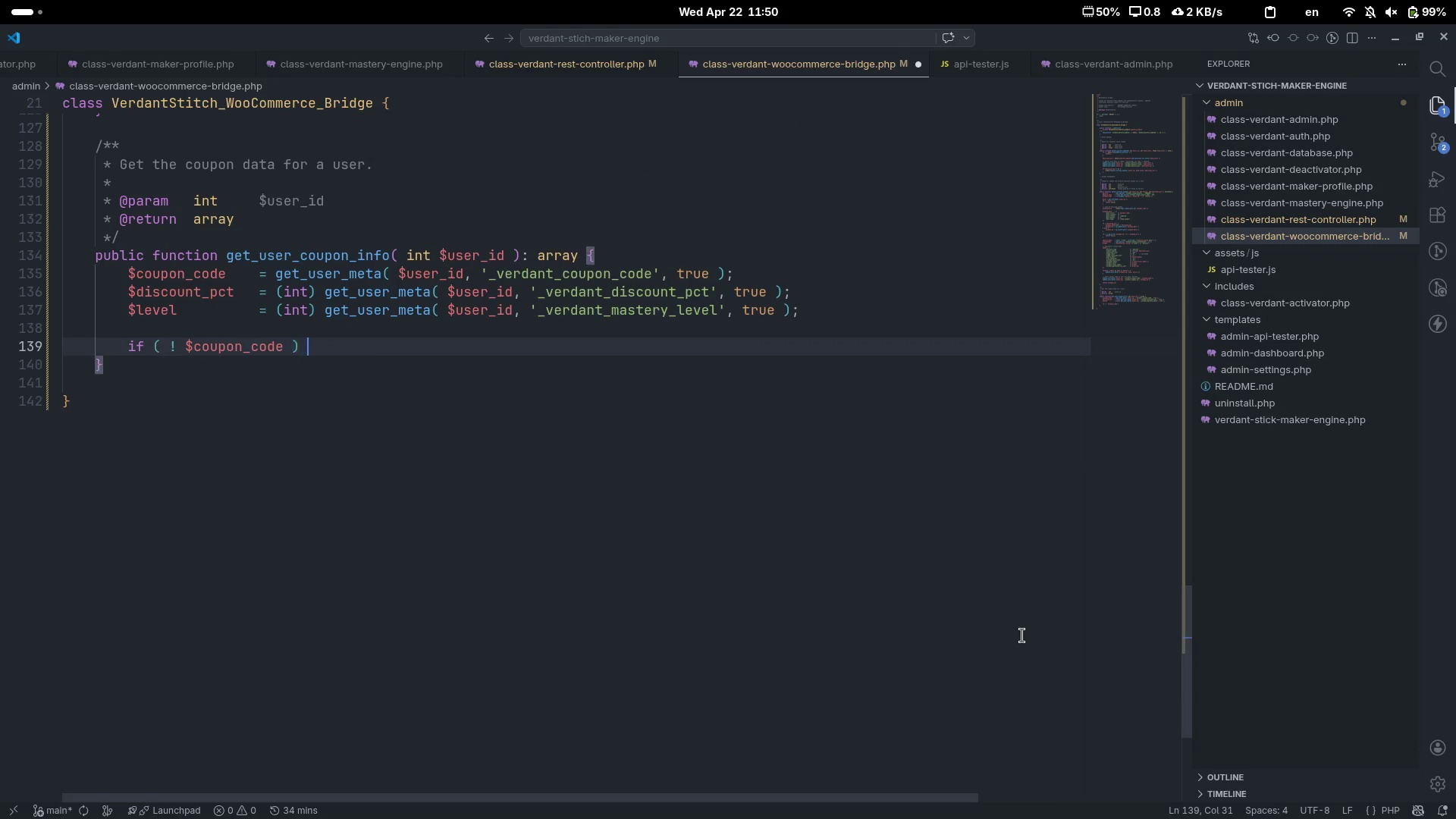 
key(Shift+ShiftLeft)
 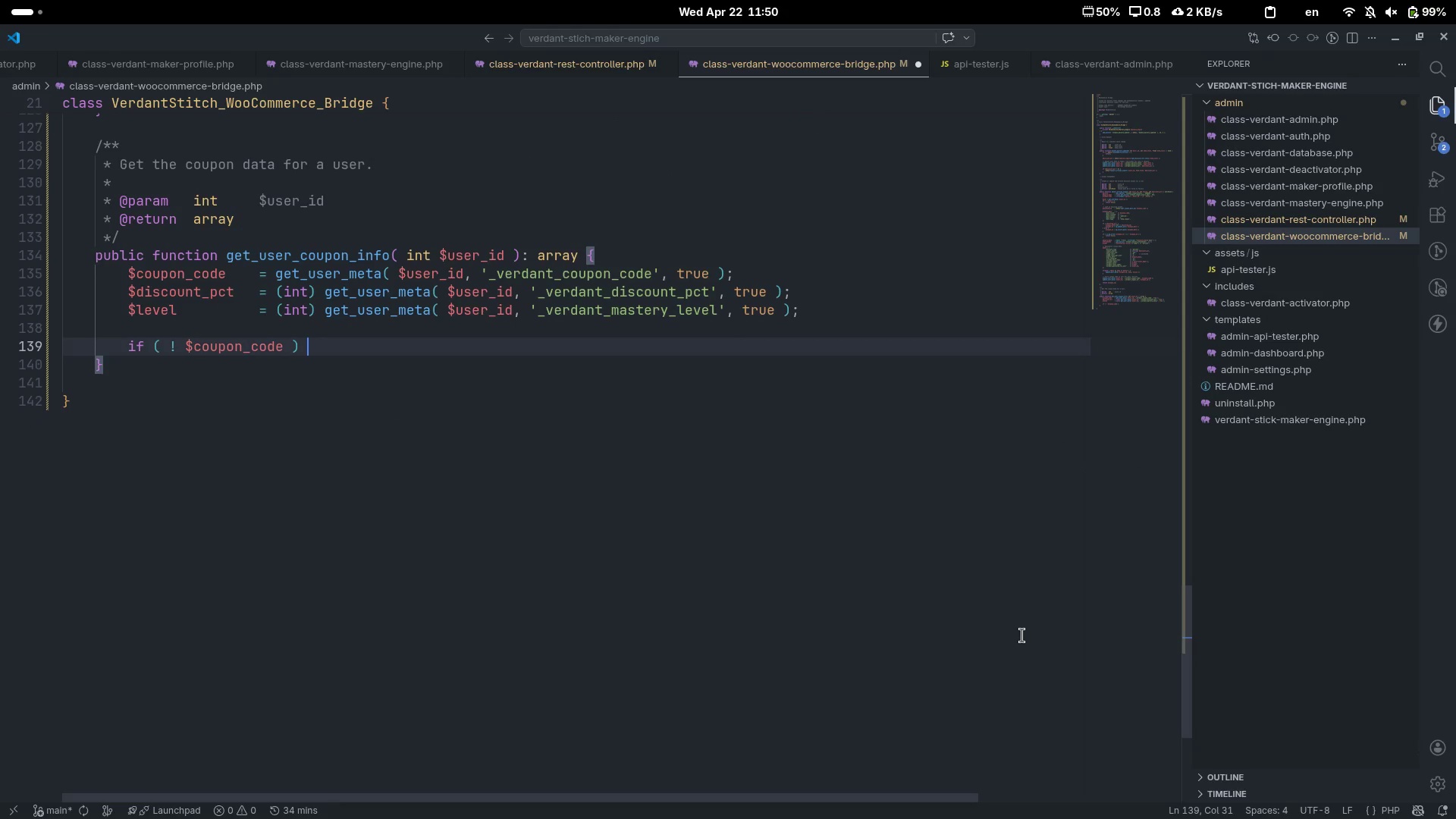 
key(Shift+BracketLeft)
 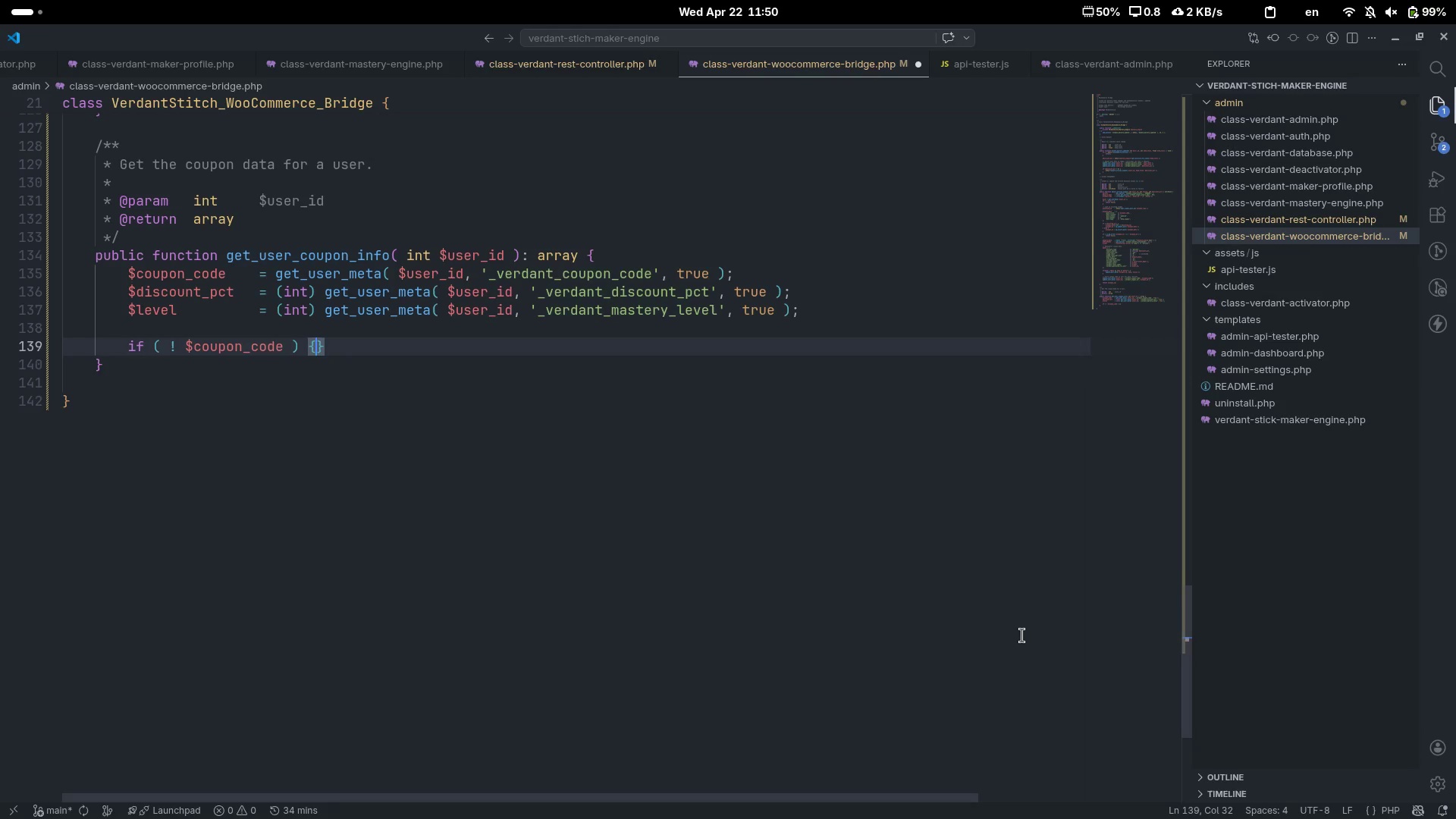 
key(Enter)
 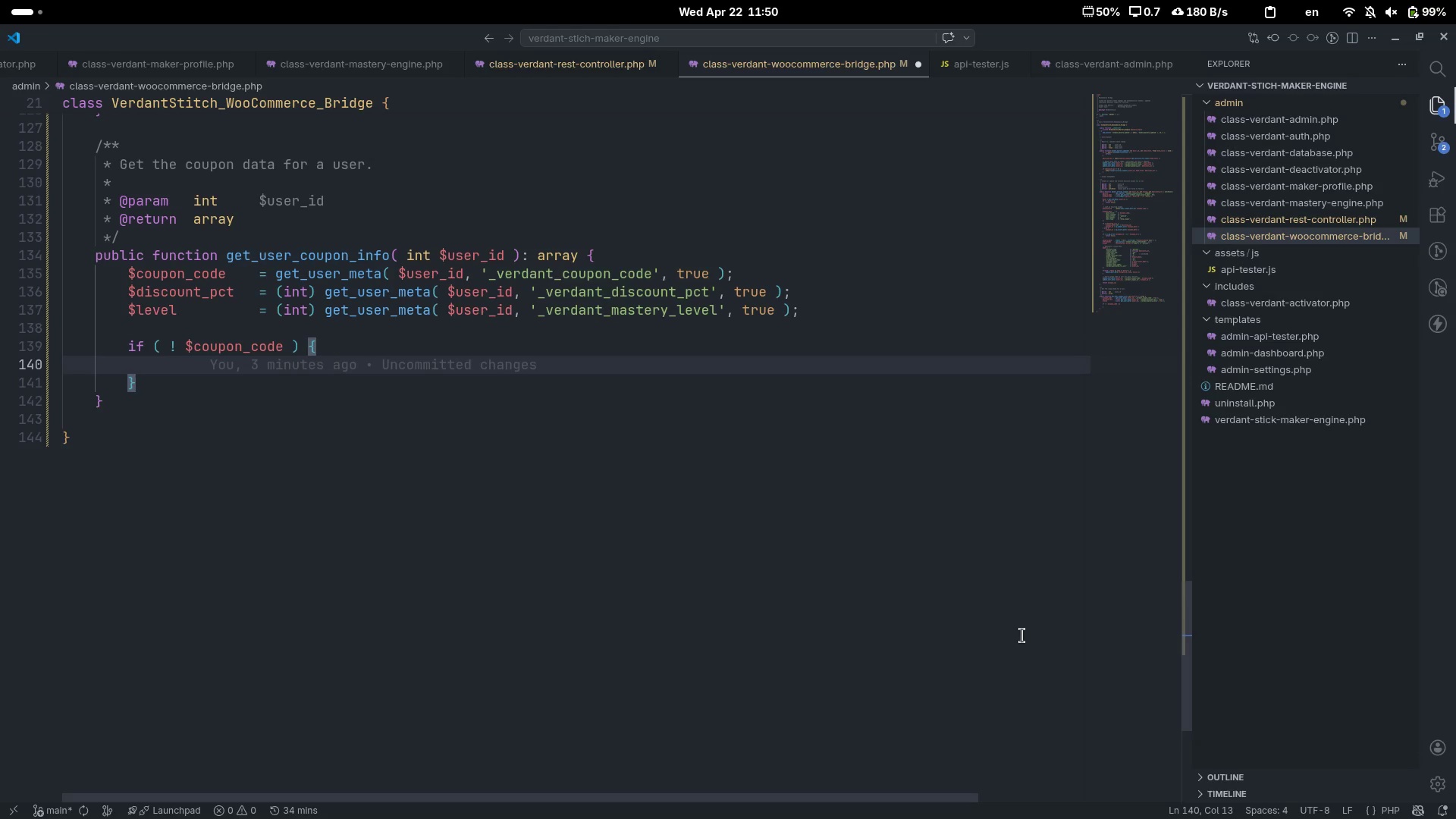 
type(reutrn )
 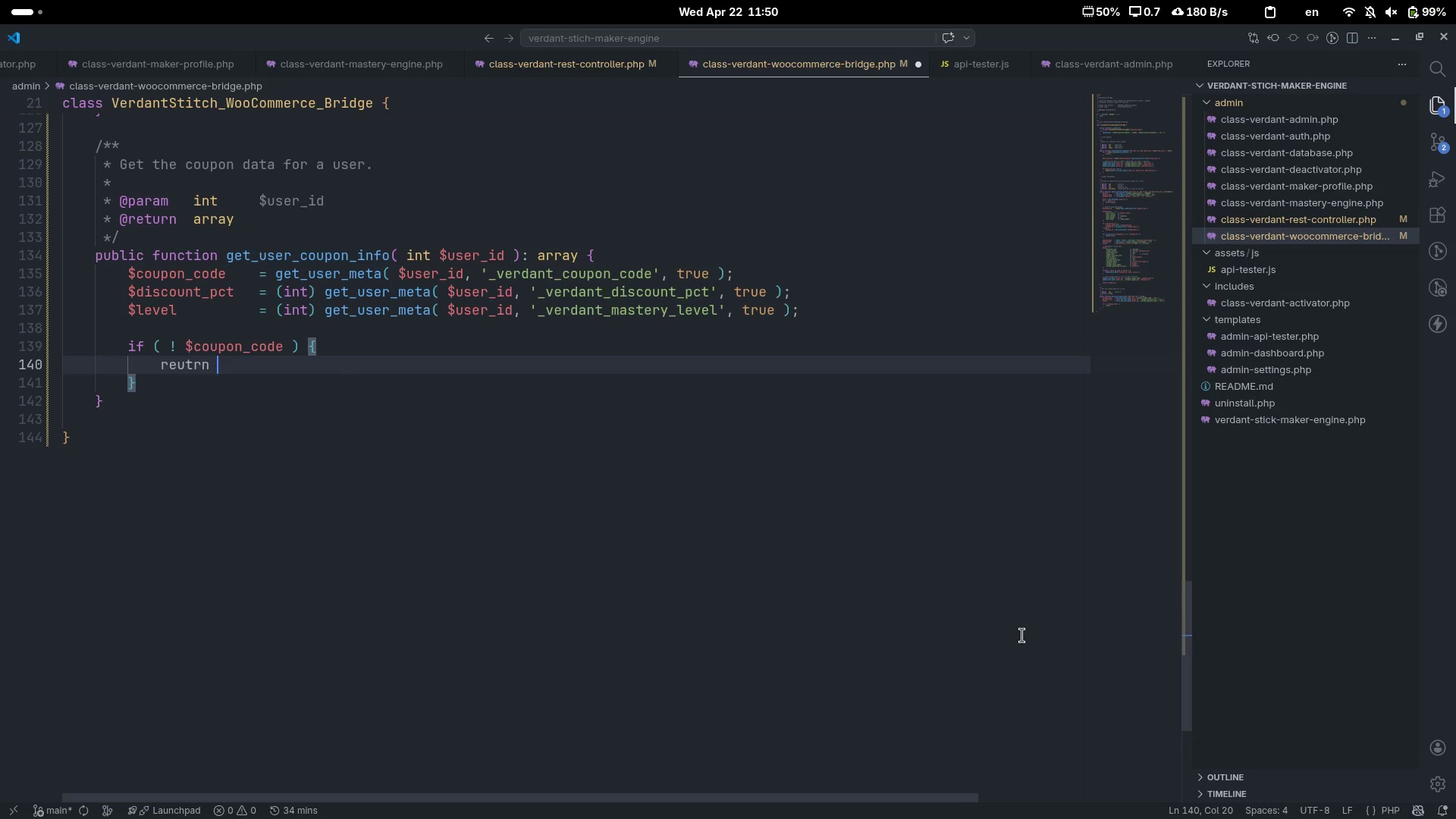 
key(Control+ControlLeft)
 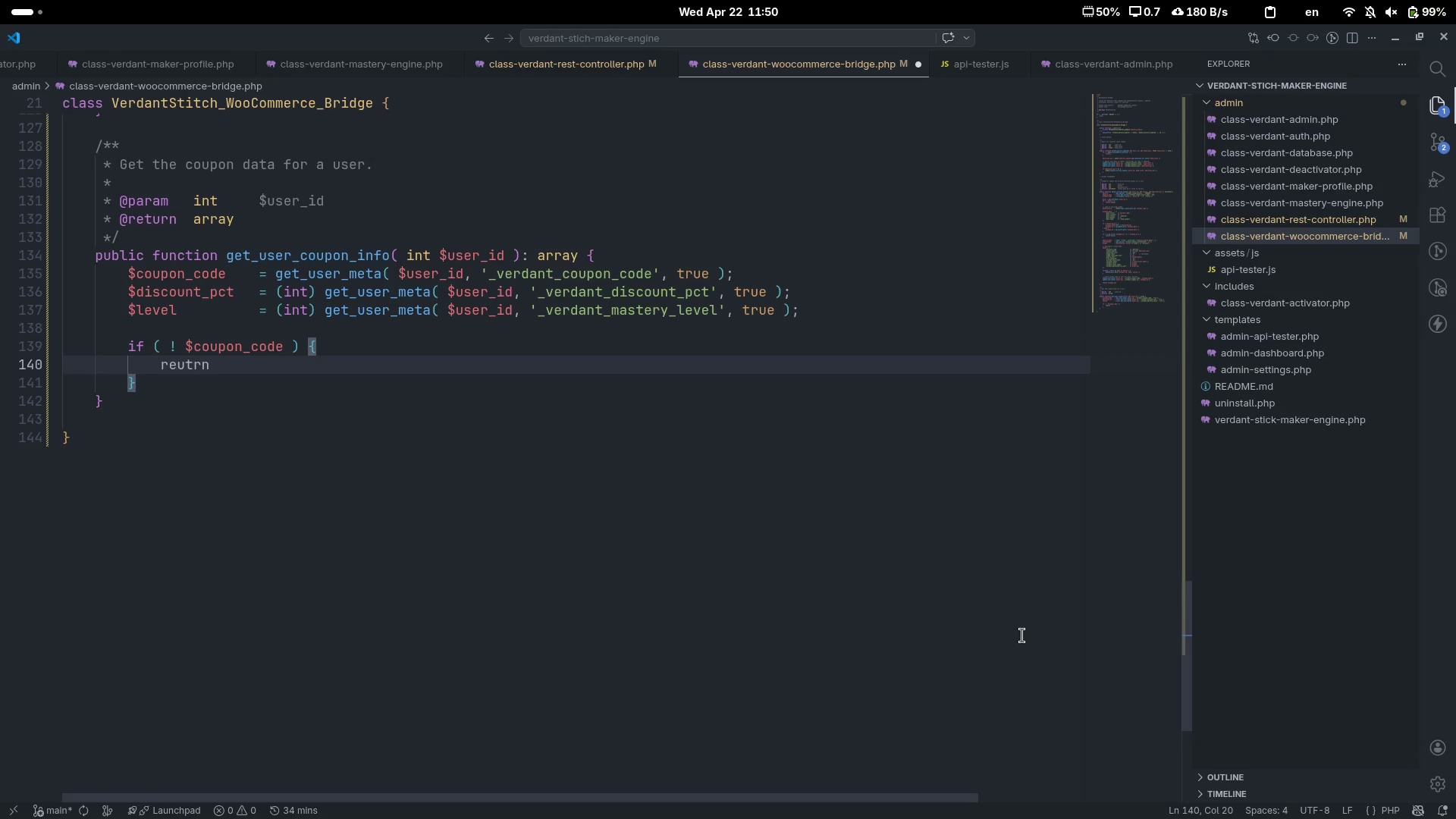 
key(Control+Backspace)
 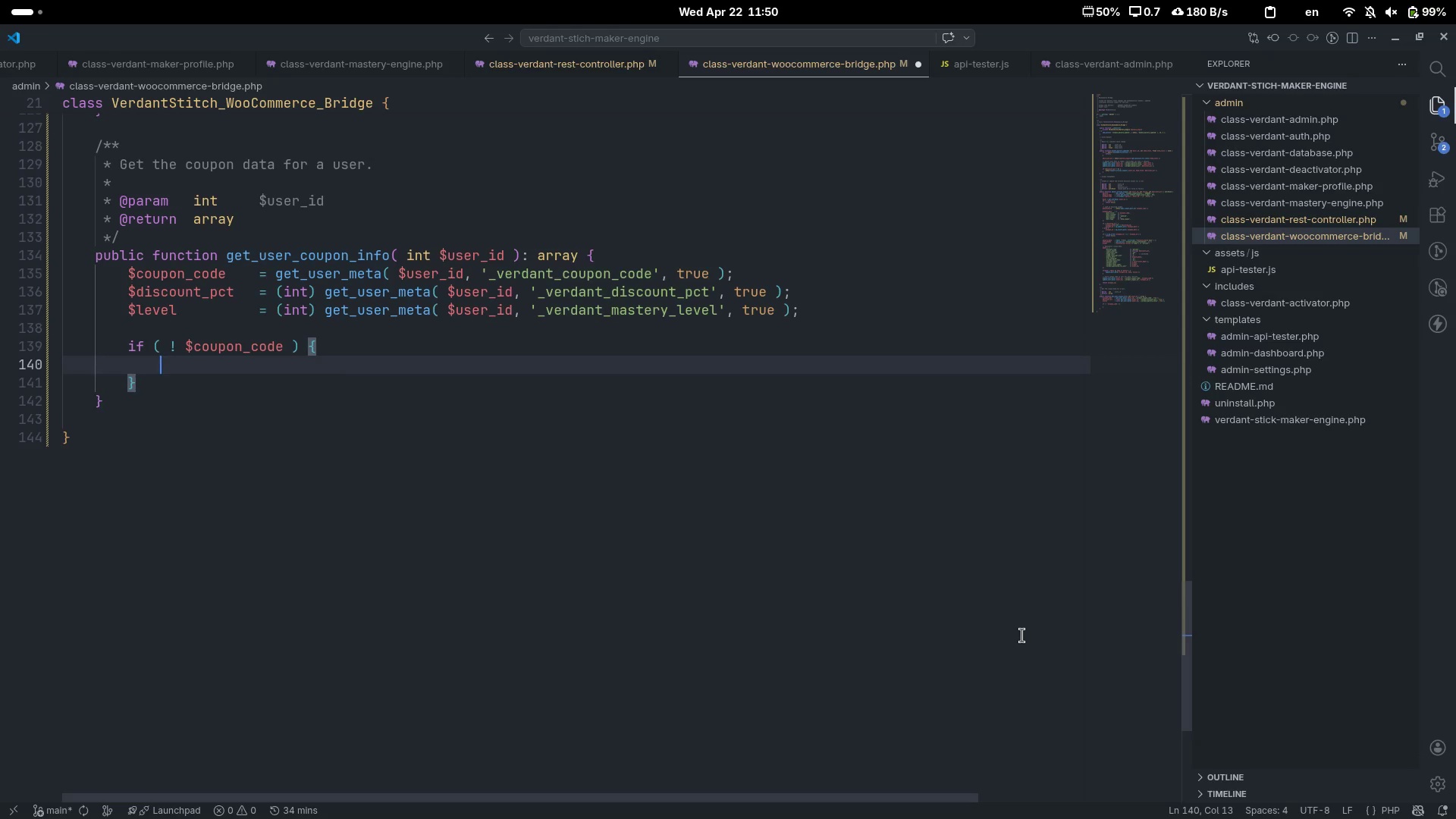 
type(return [)
 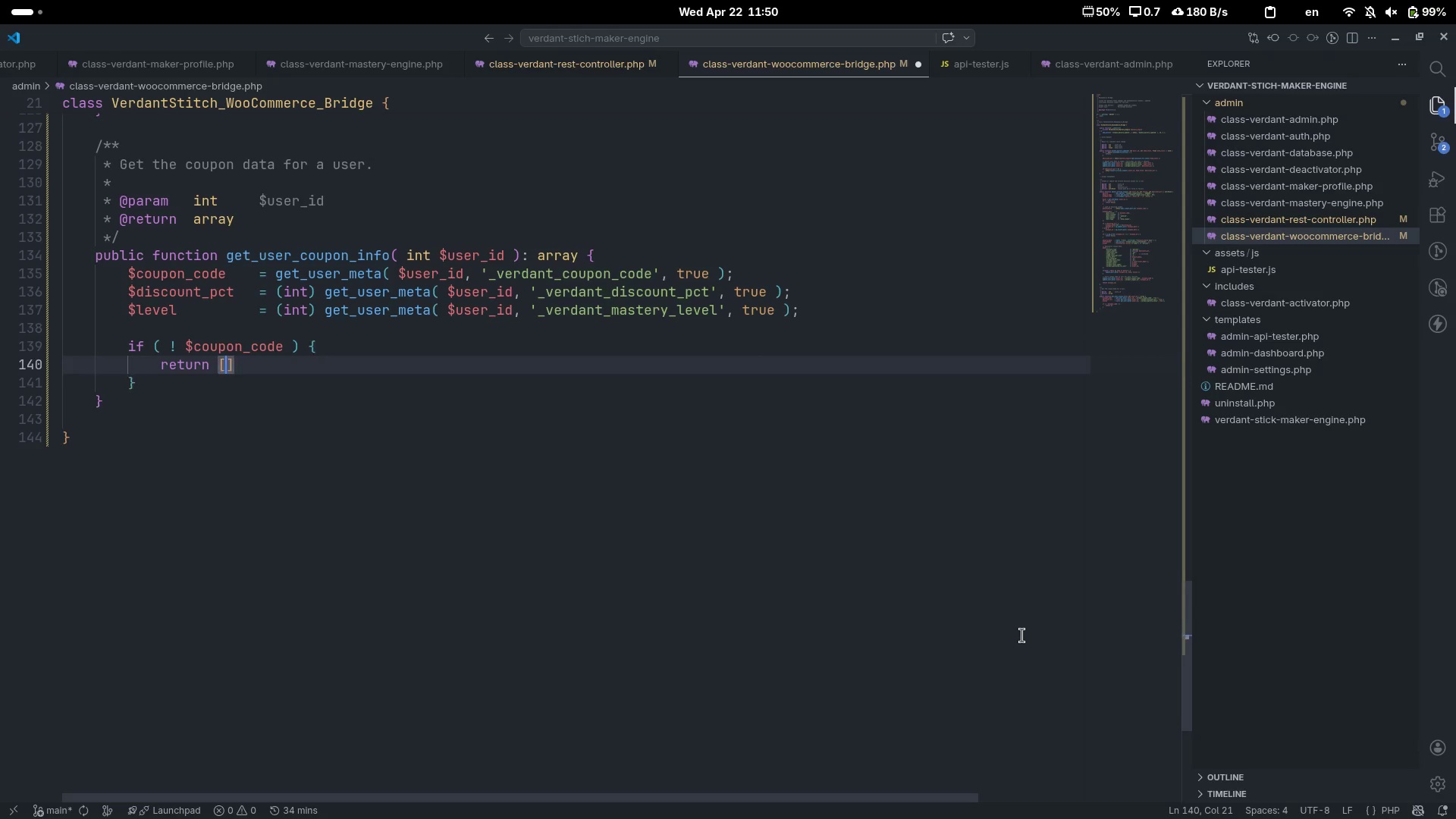 
key(Enter)
 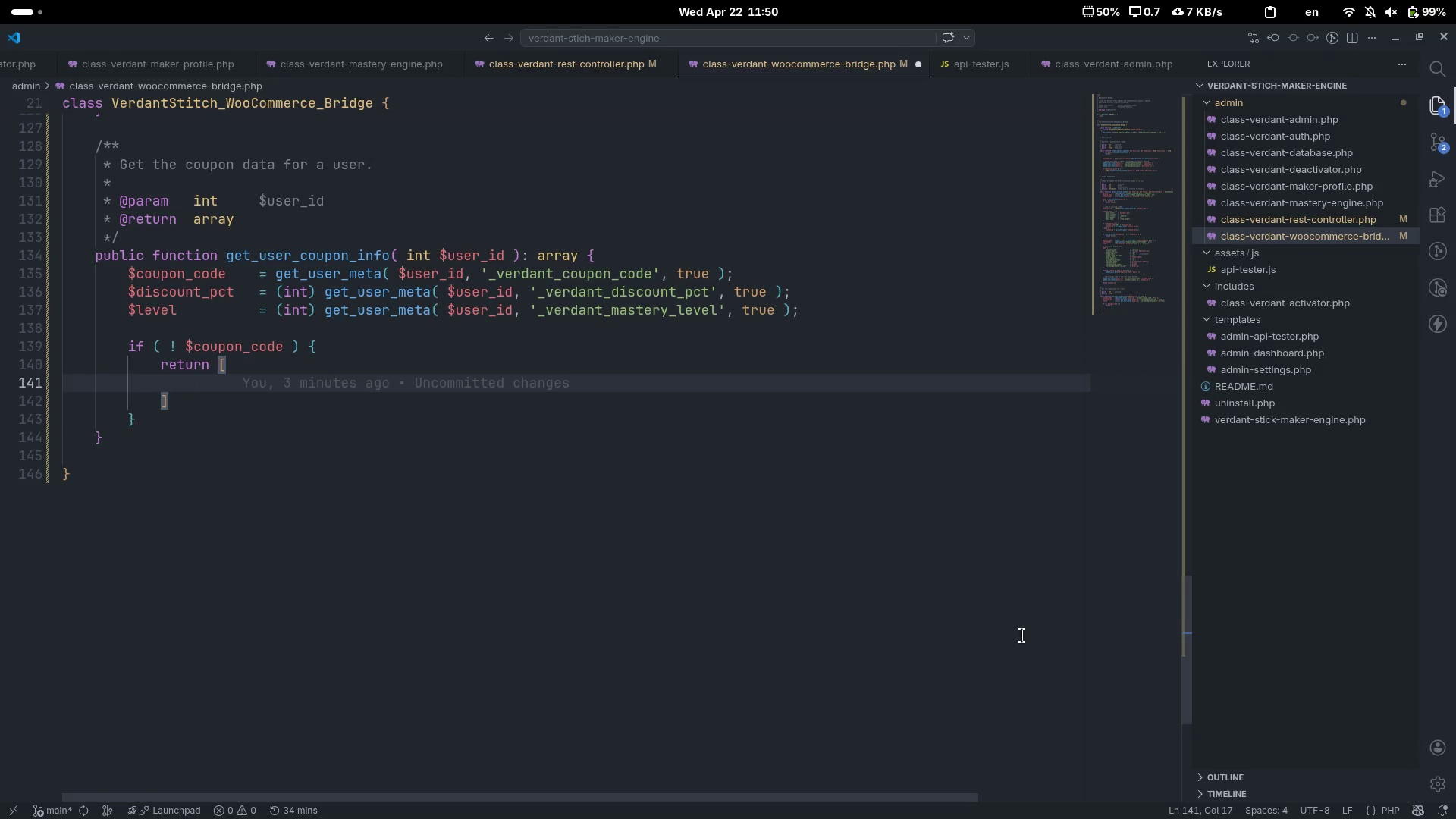 
type('coupin)
key(Backspace)
key(Backspace)
type(on )
key(Backspace)
type(_code)
 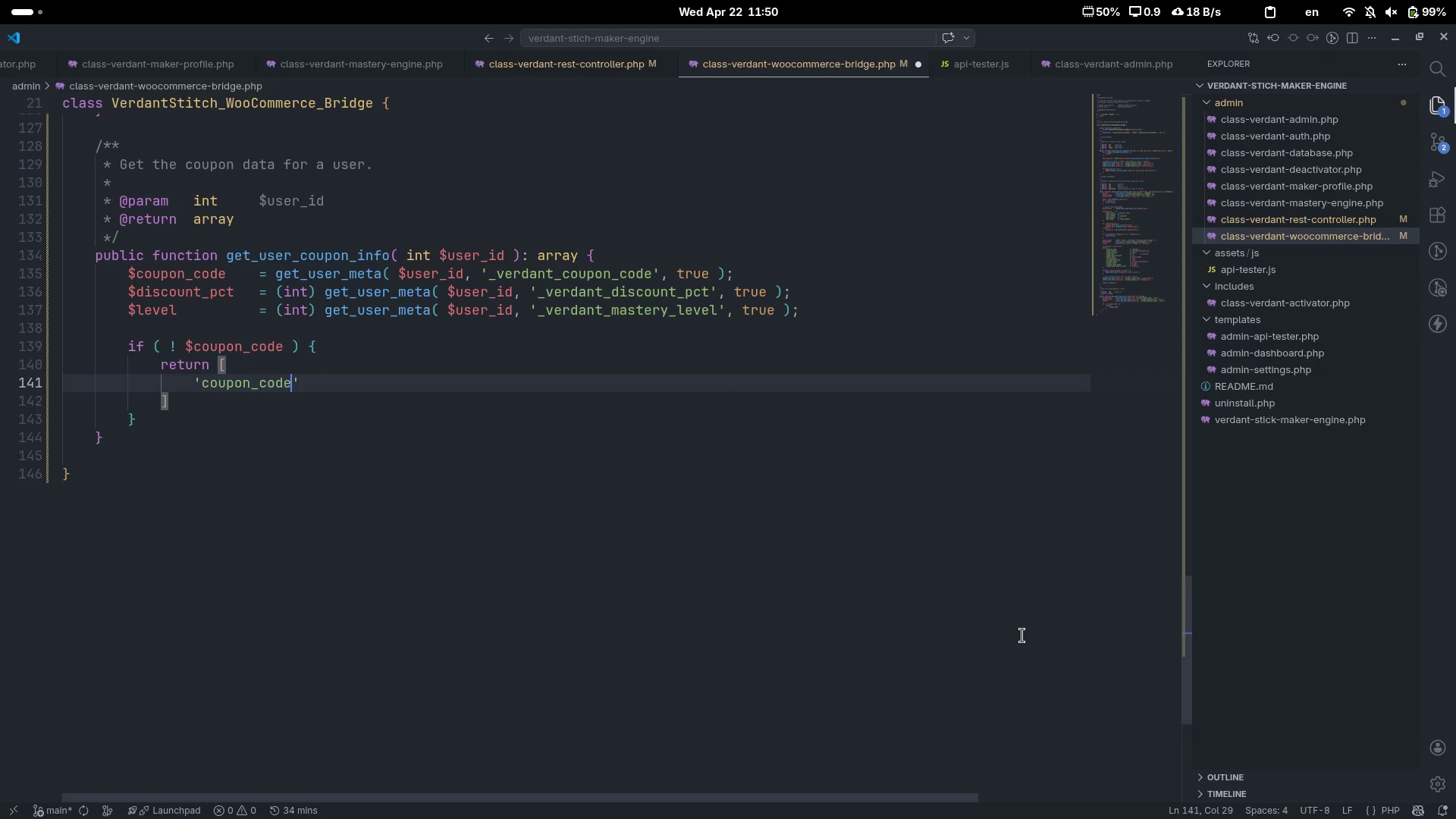 
key(ArrowRight)
 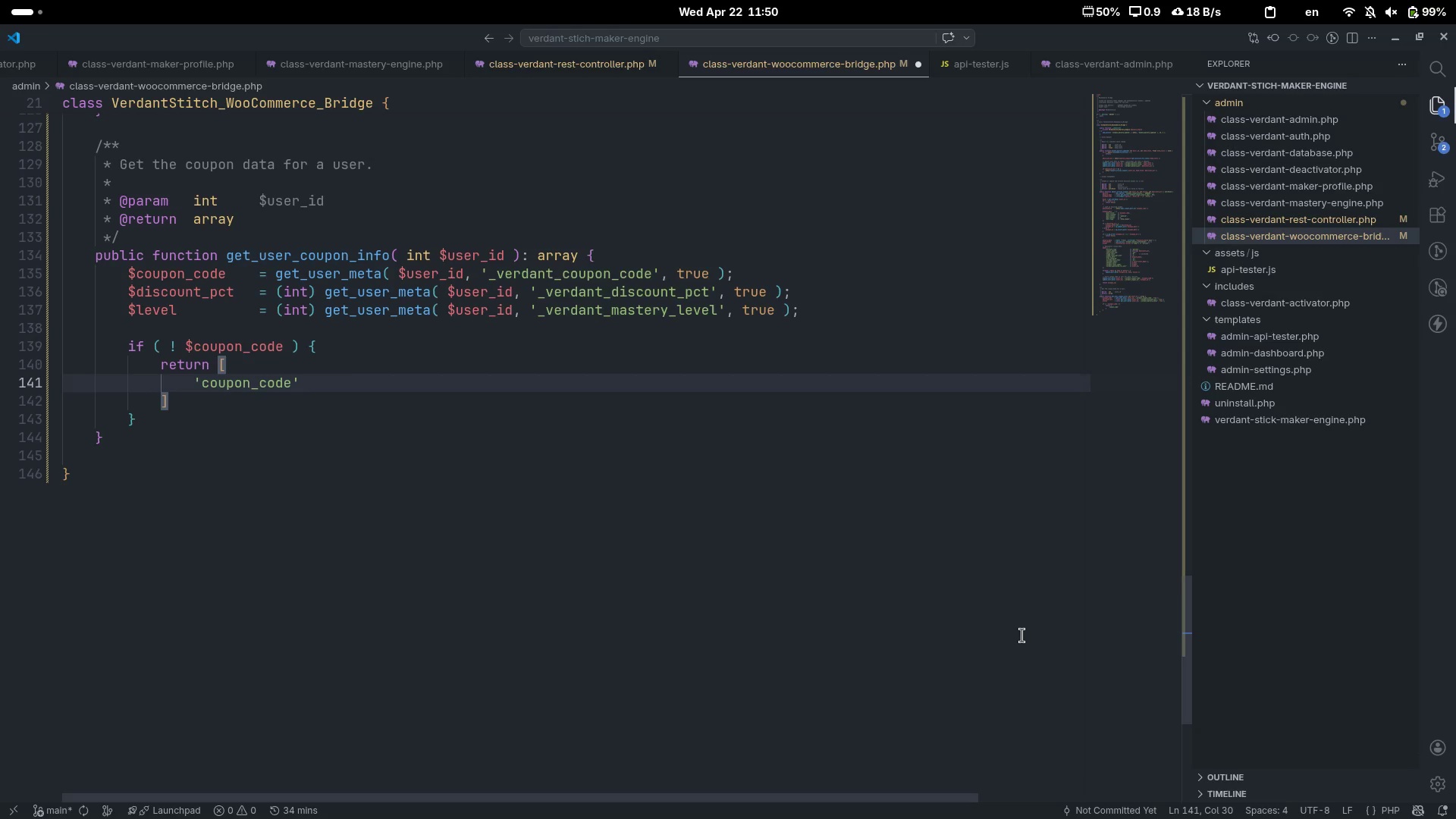 
key(Tab)
type(=> mull,)
 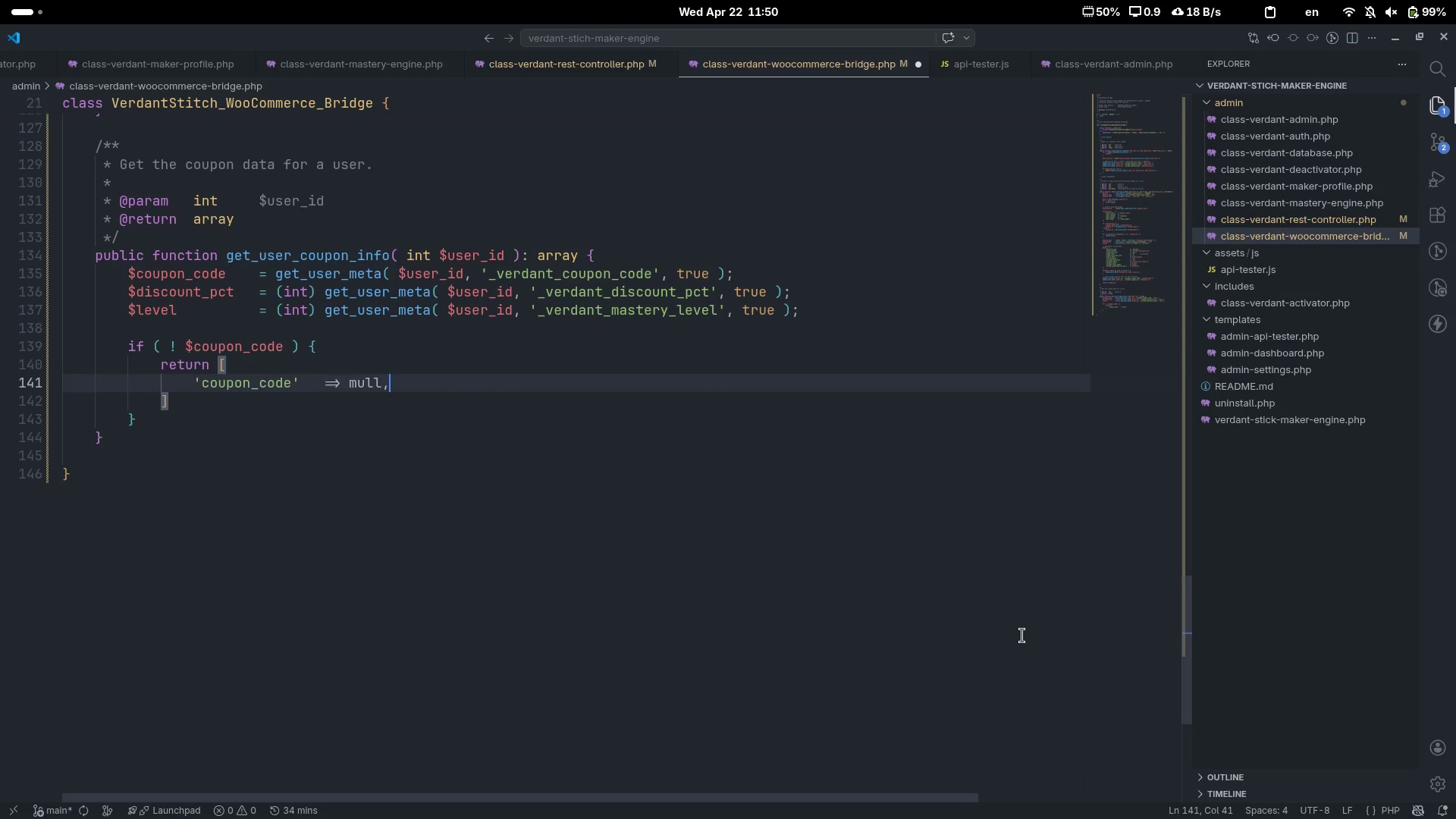 
key(Control+ControlLeft)
 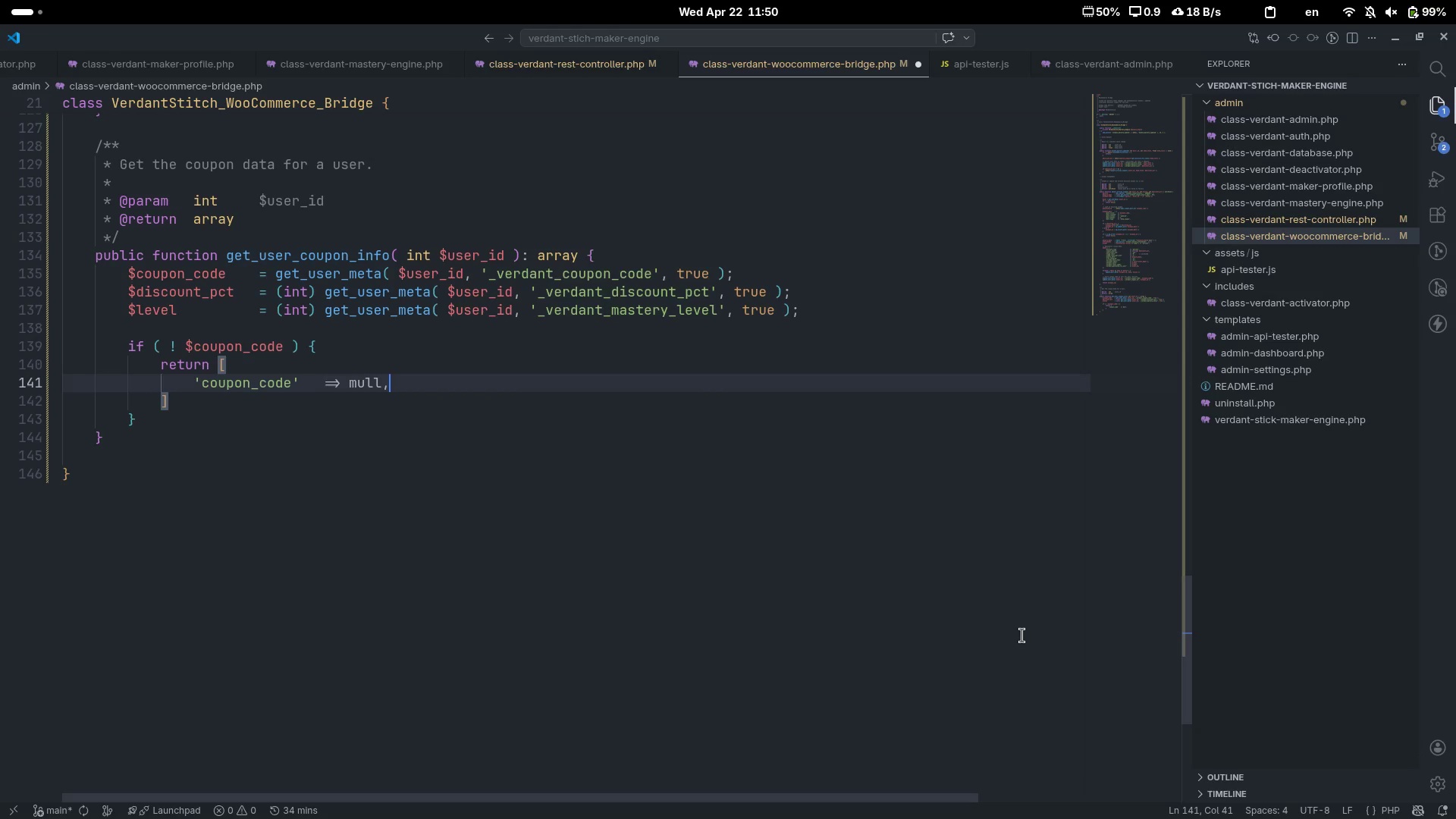 
key(Control+ArrowLeft)
 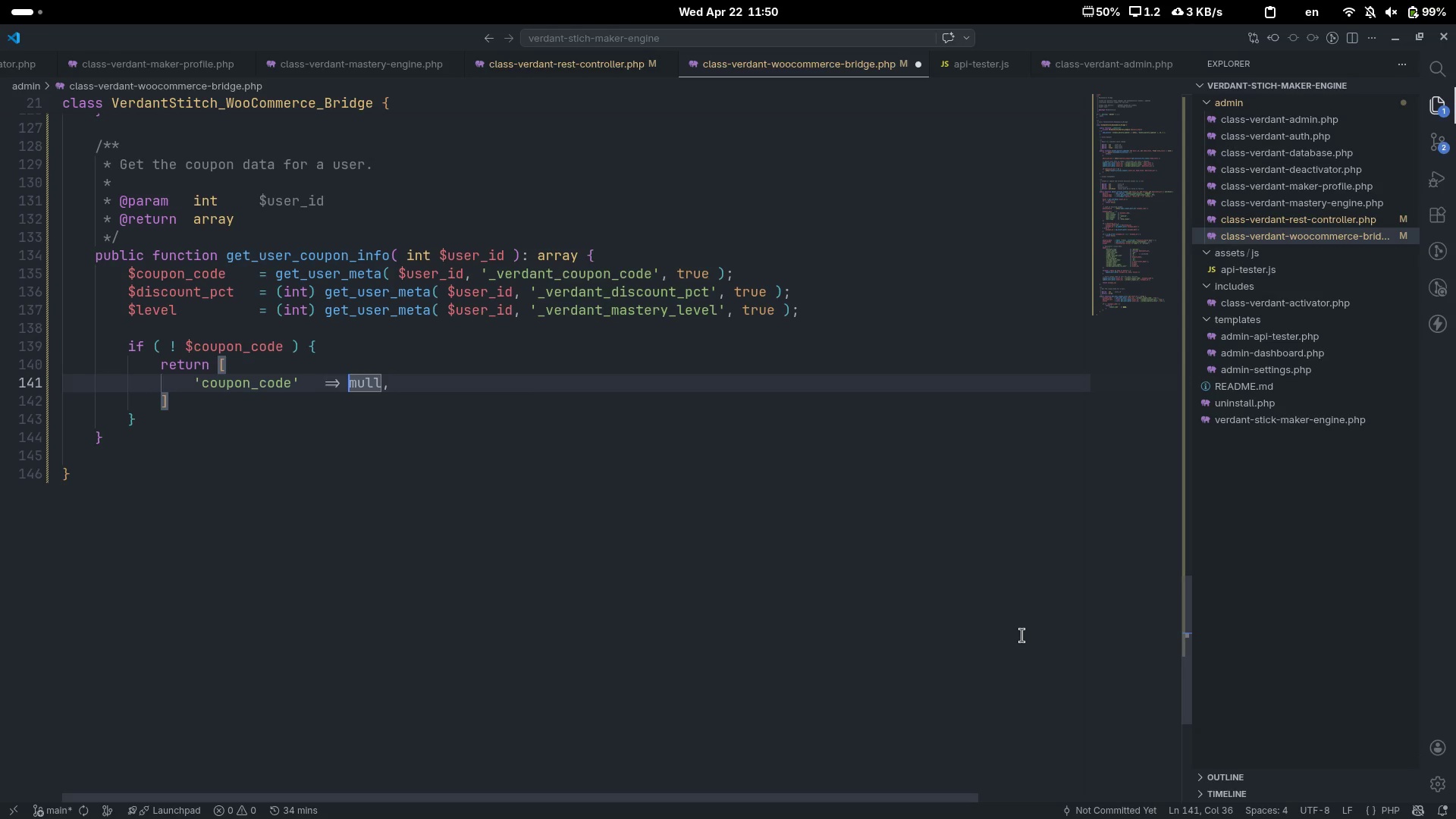 
key(Backspace)
 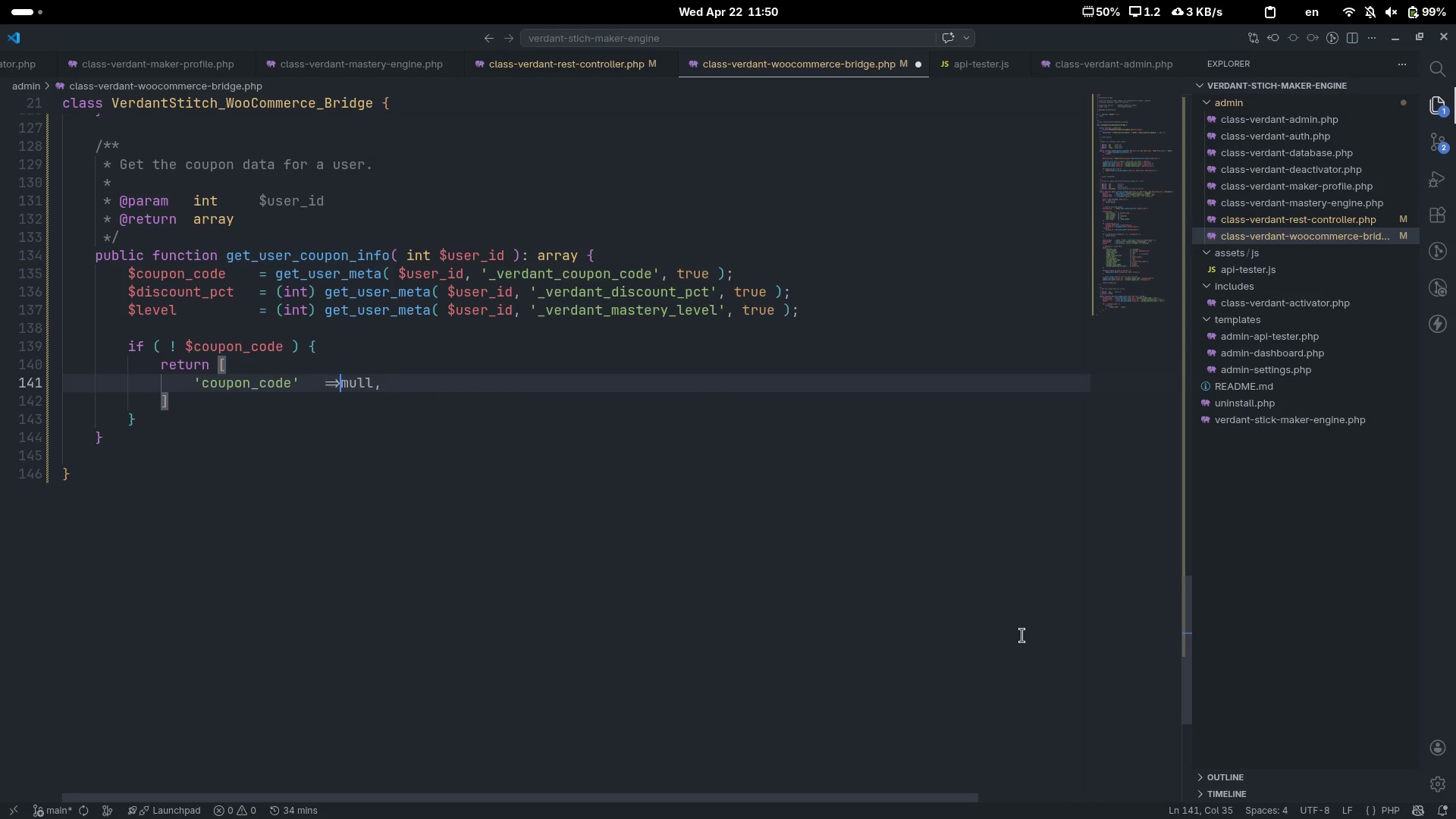 
key(N)
 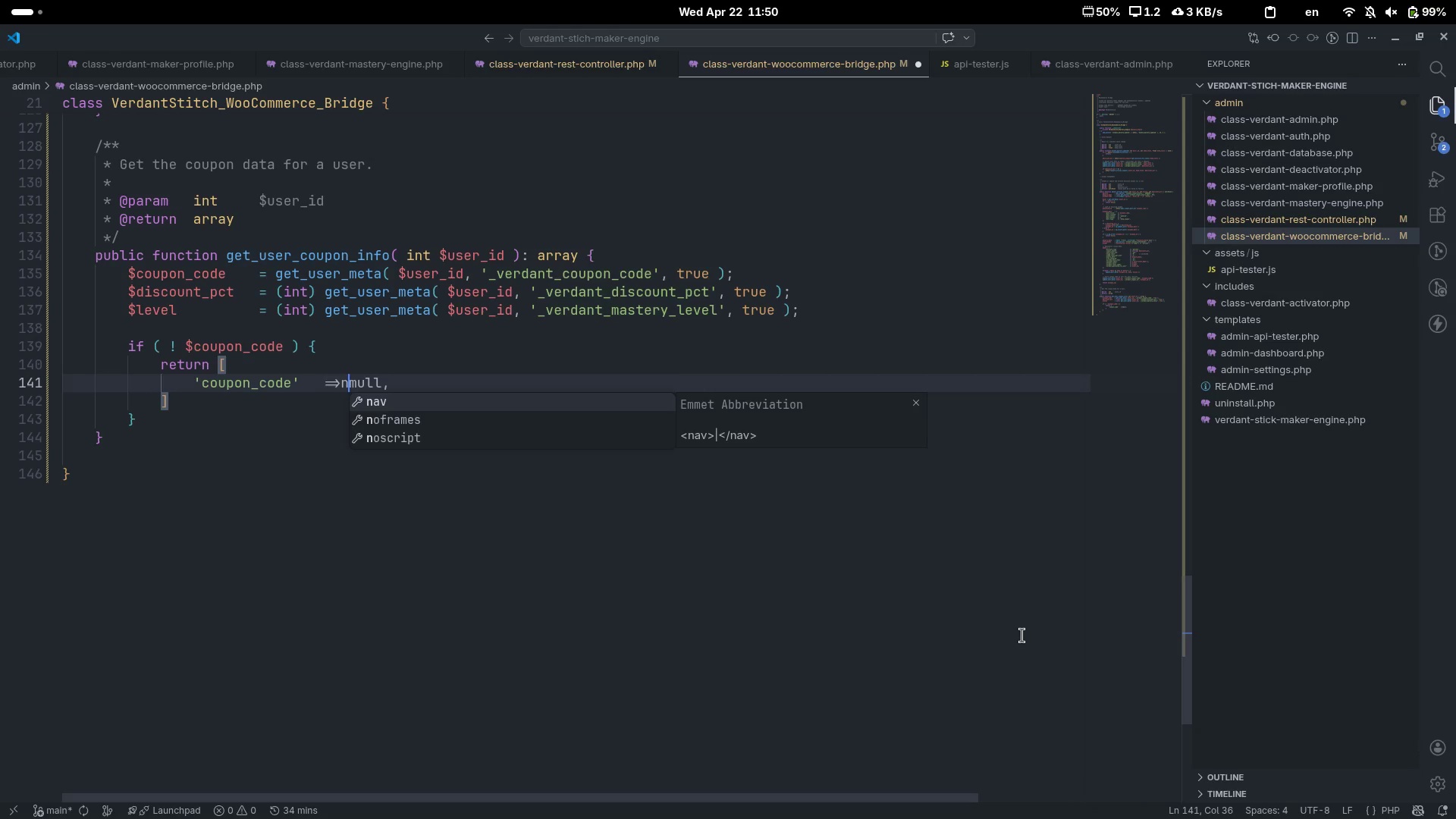 
key(ArrowRight)
 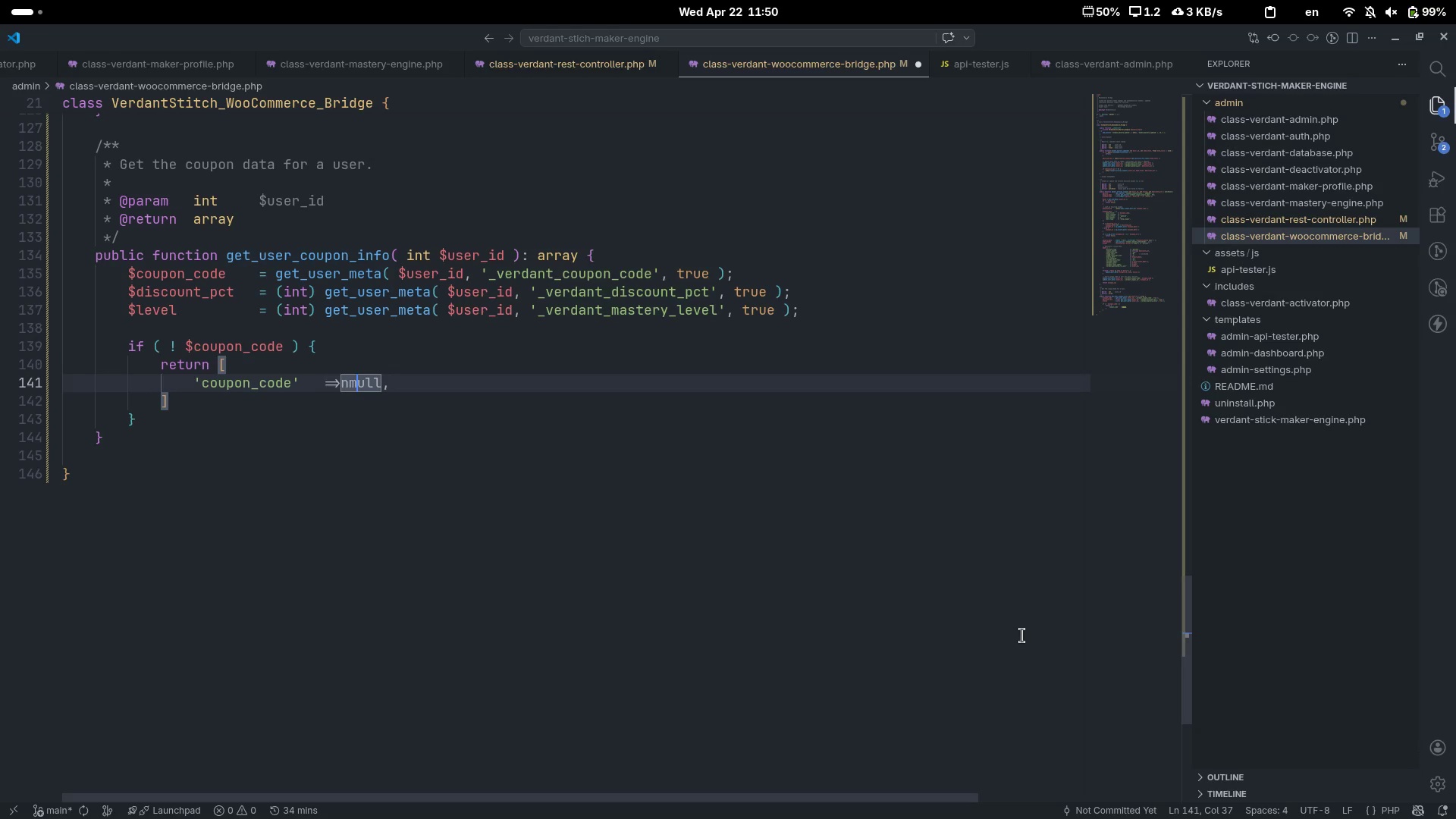 
key(Backspace)
 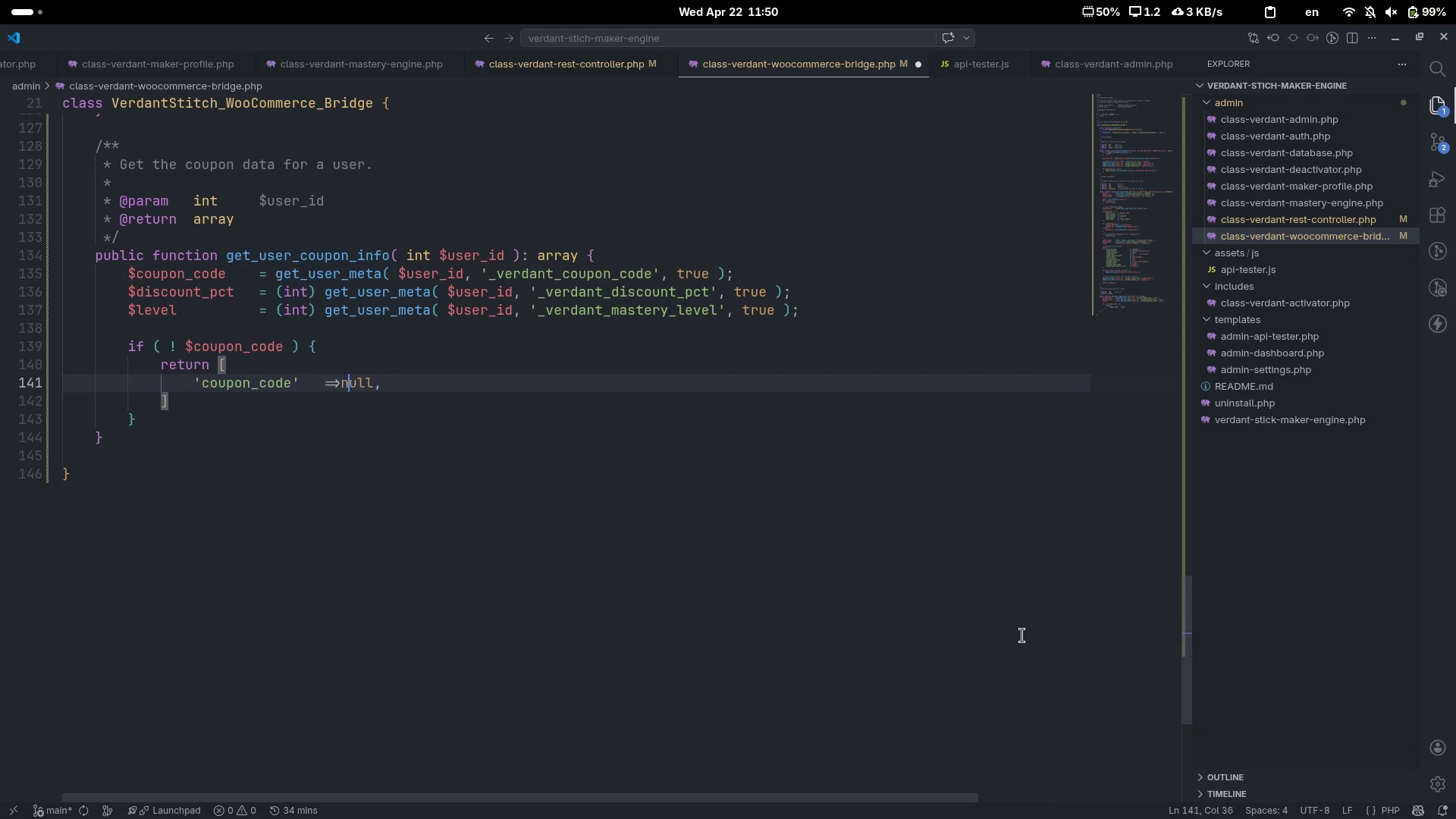 
key(Backspace)
 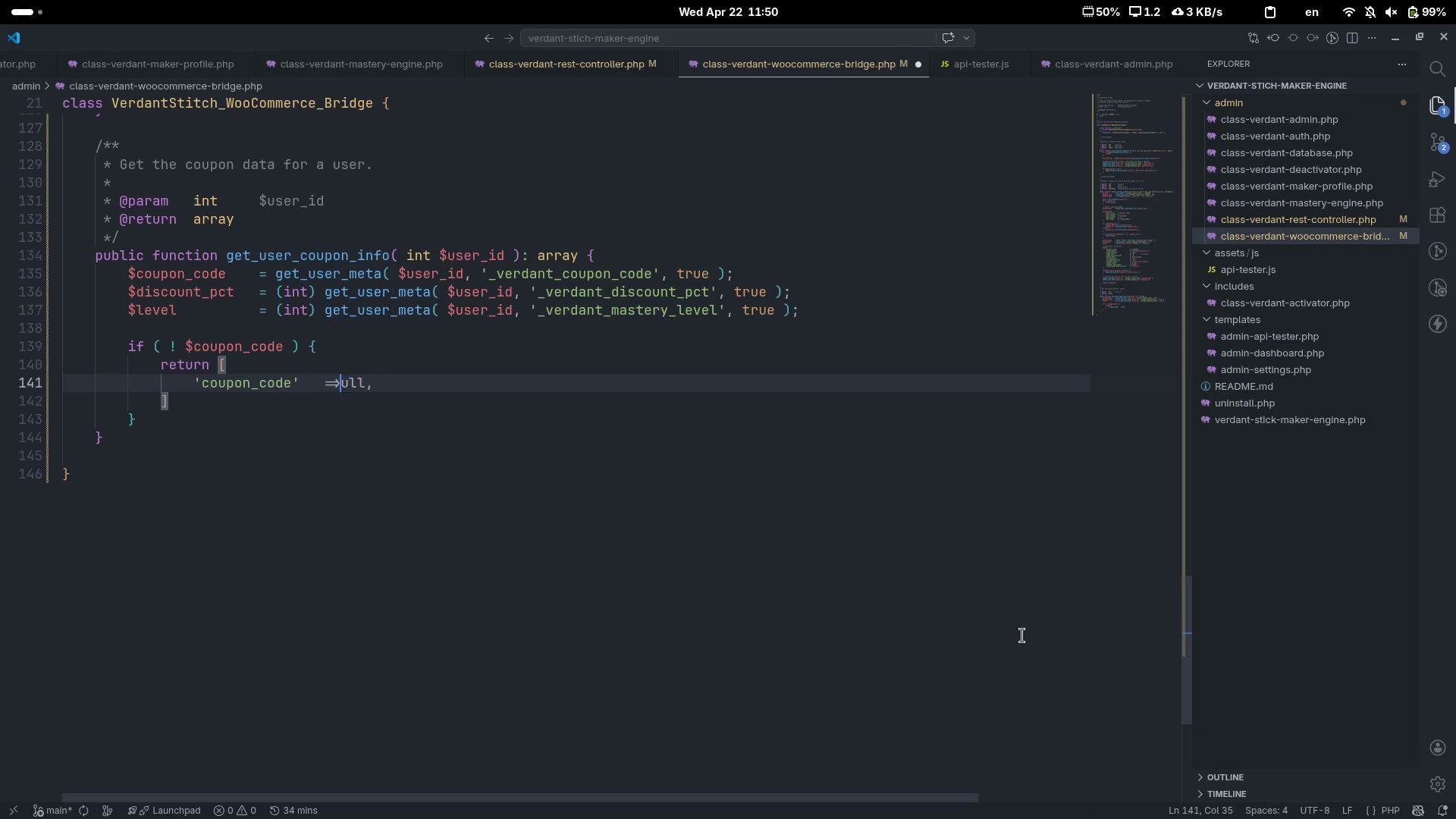 
key(Space)
 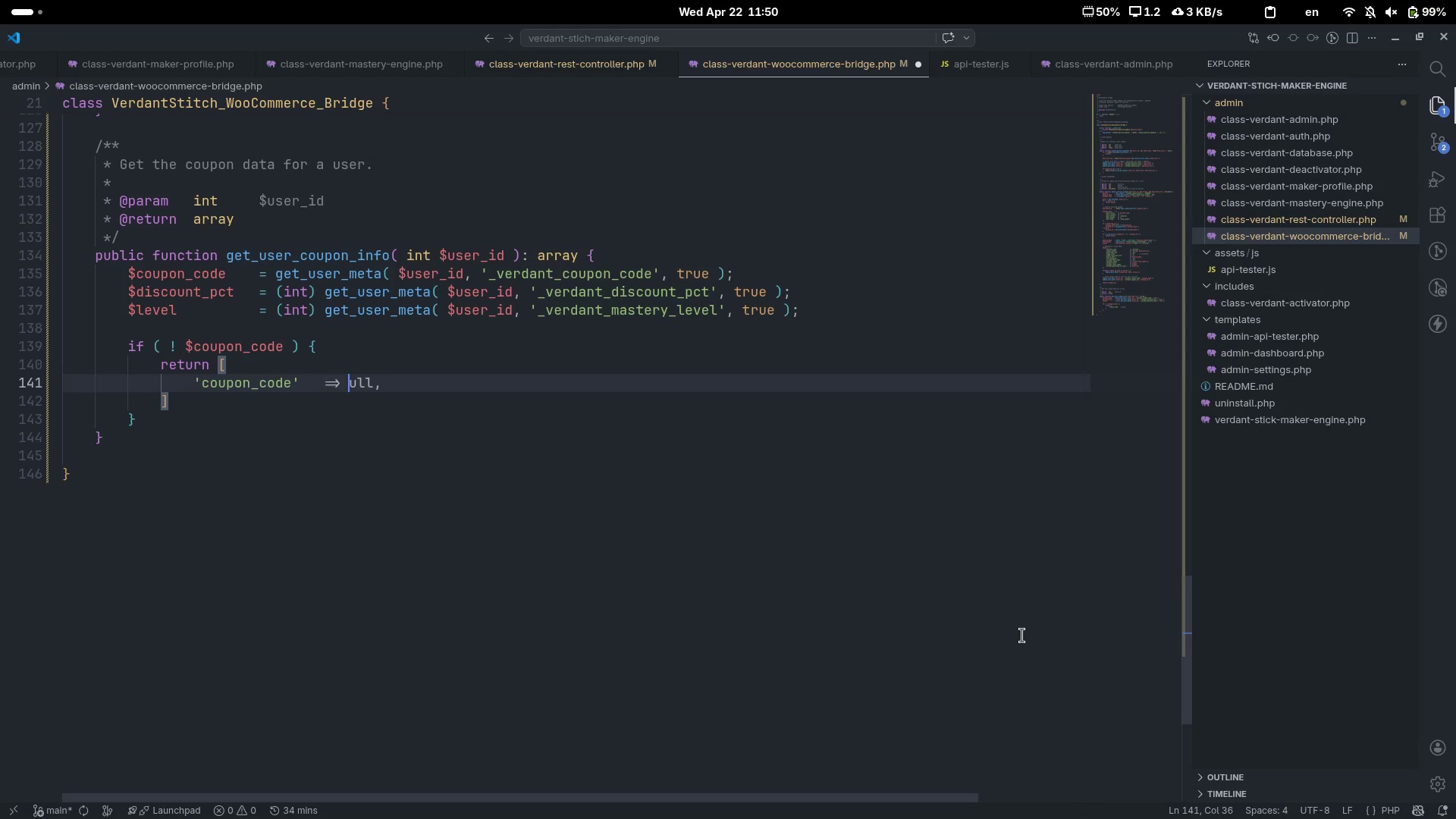 
key(M)
 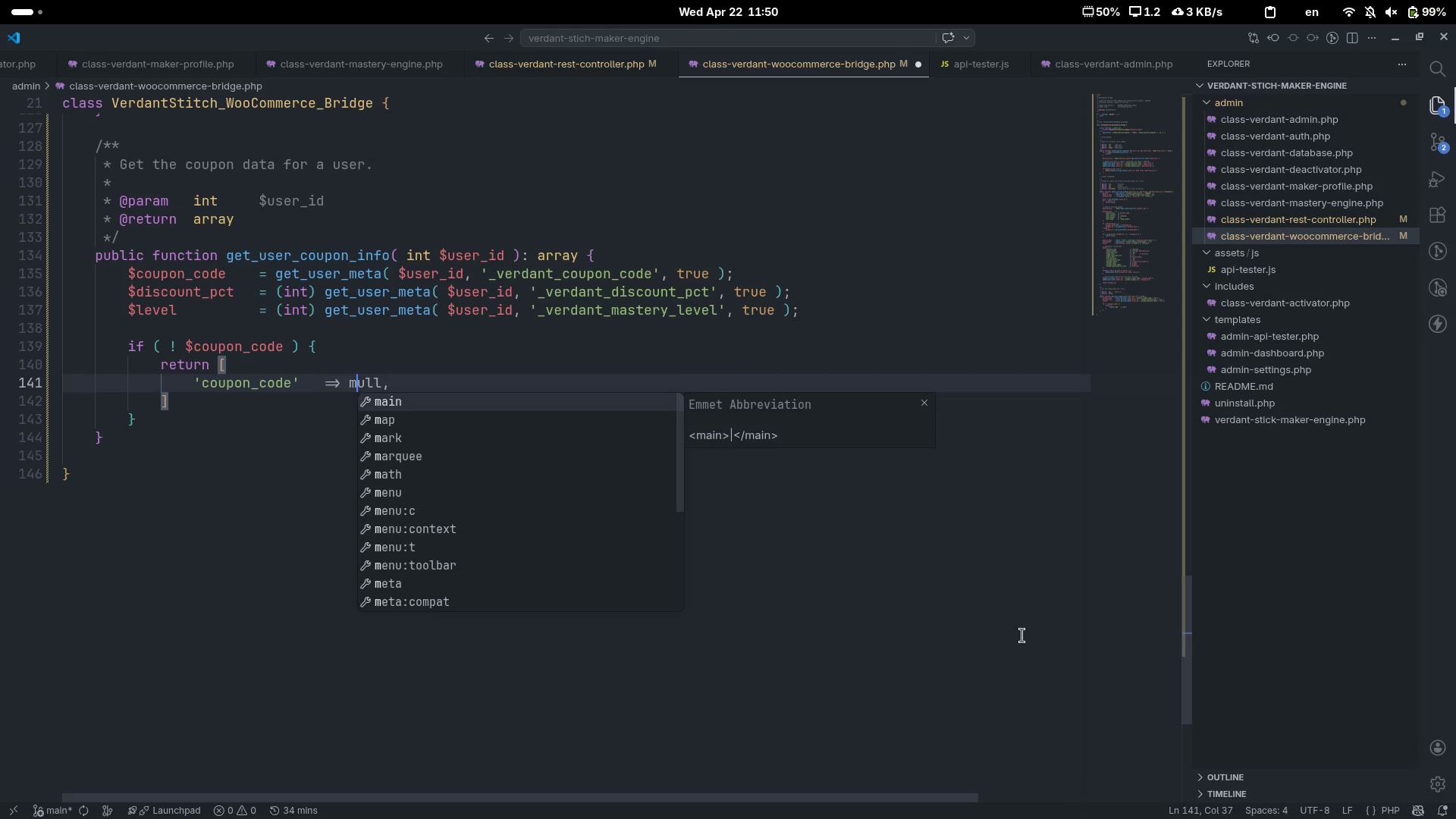 
key(Backspace)
 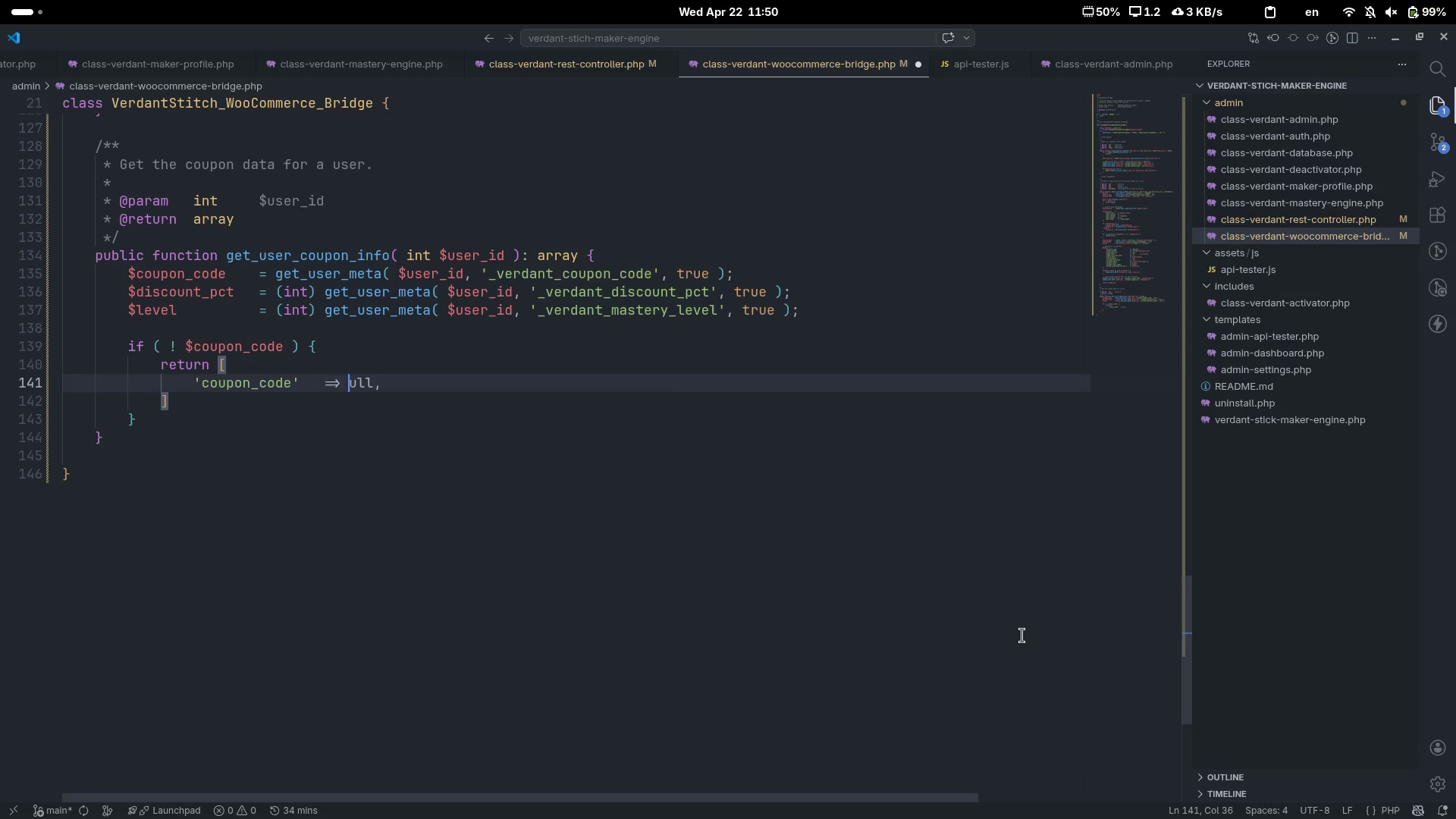 
key(N)
 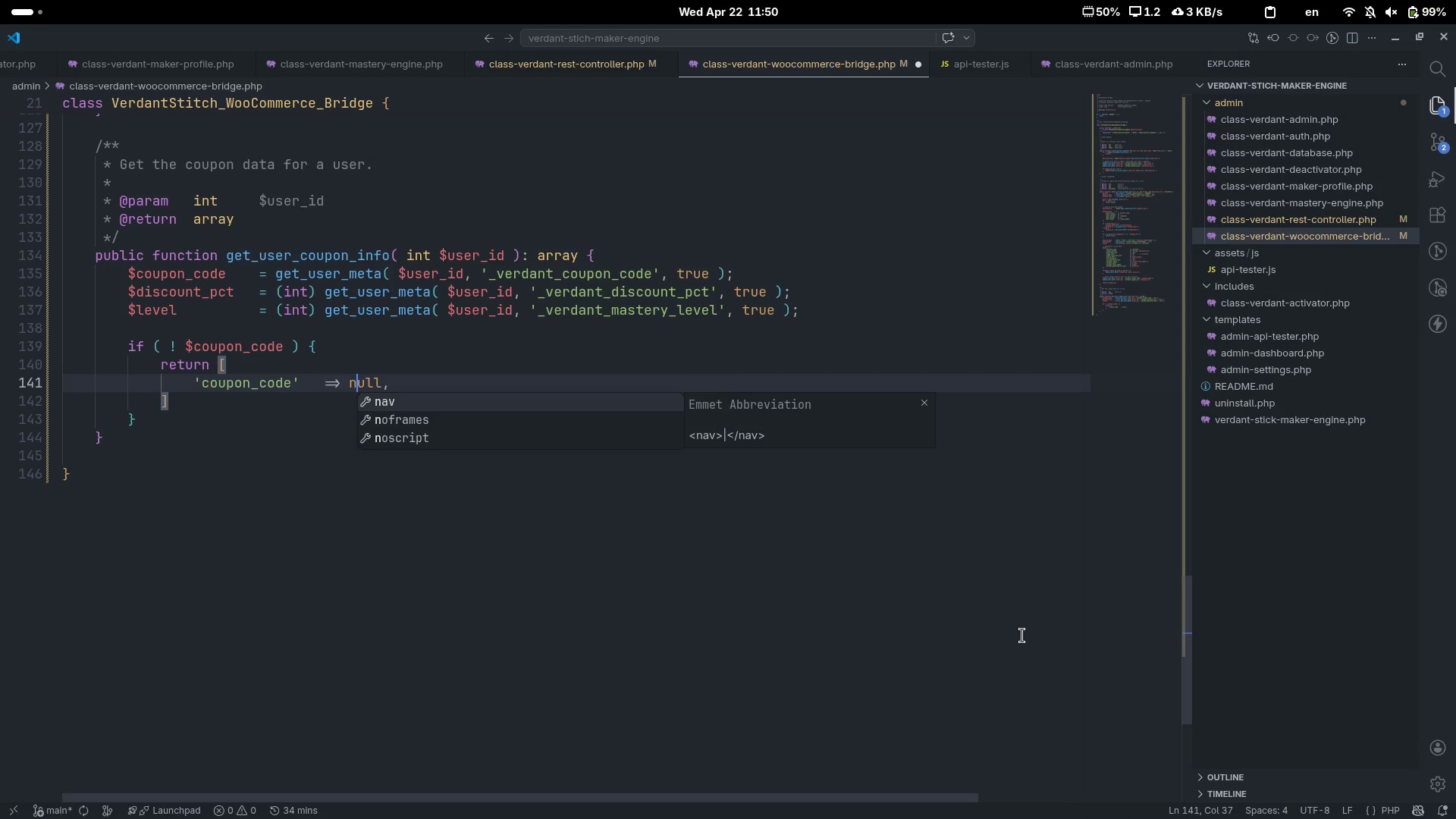 
key(End)
 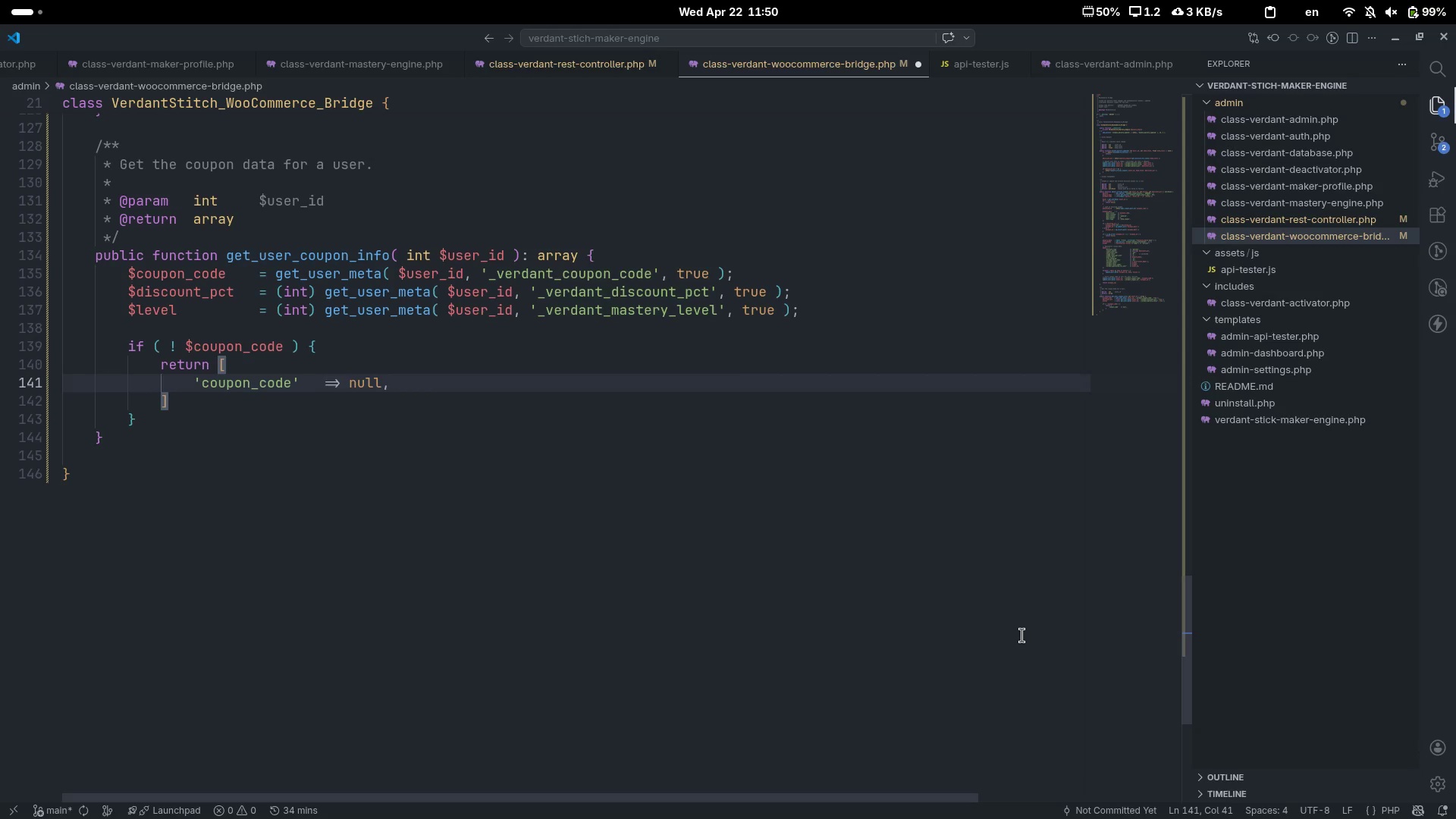 
key(Enter)
 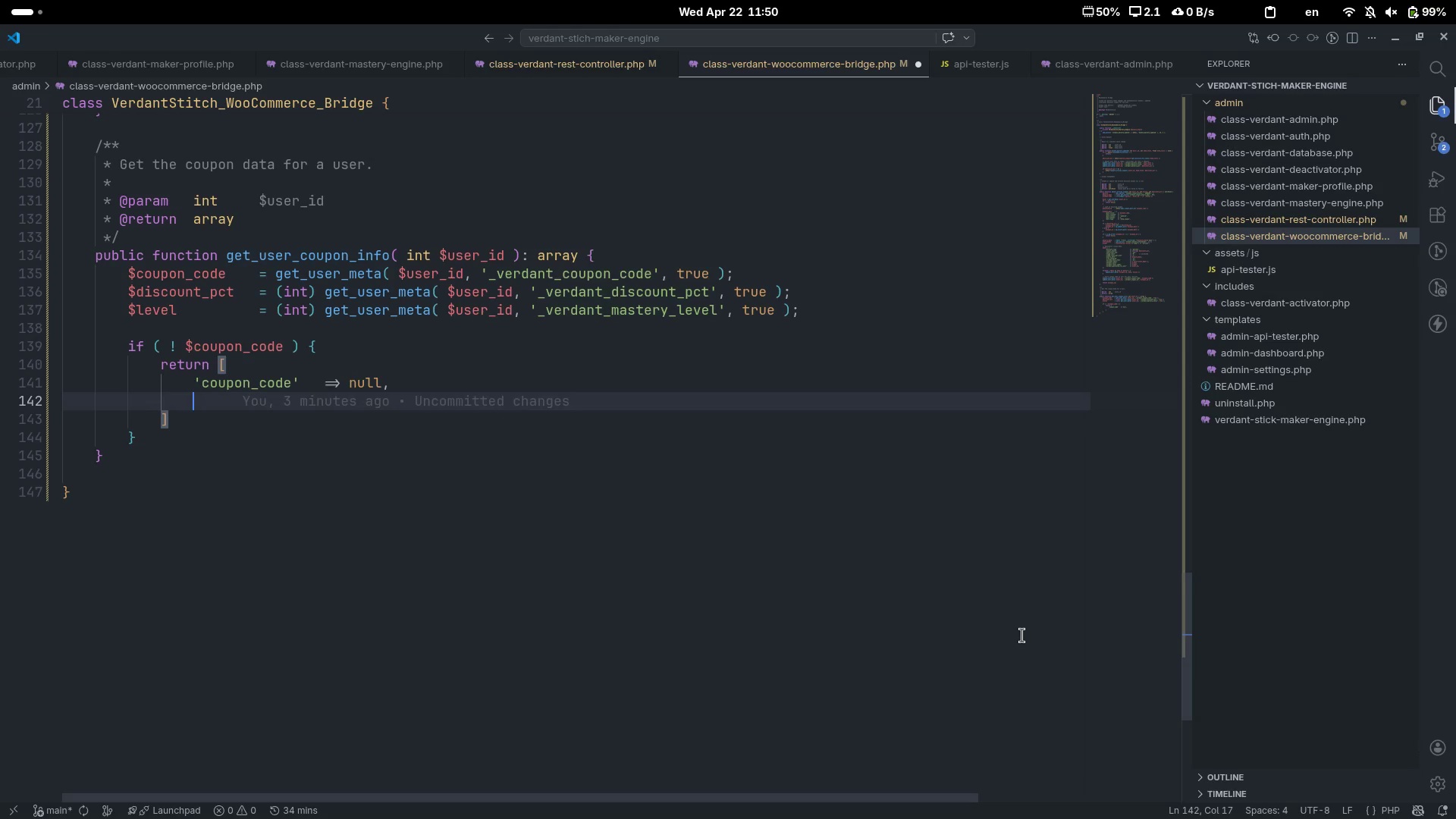 
type('ds)
key(Backspace)
type(iscount_pct)
 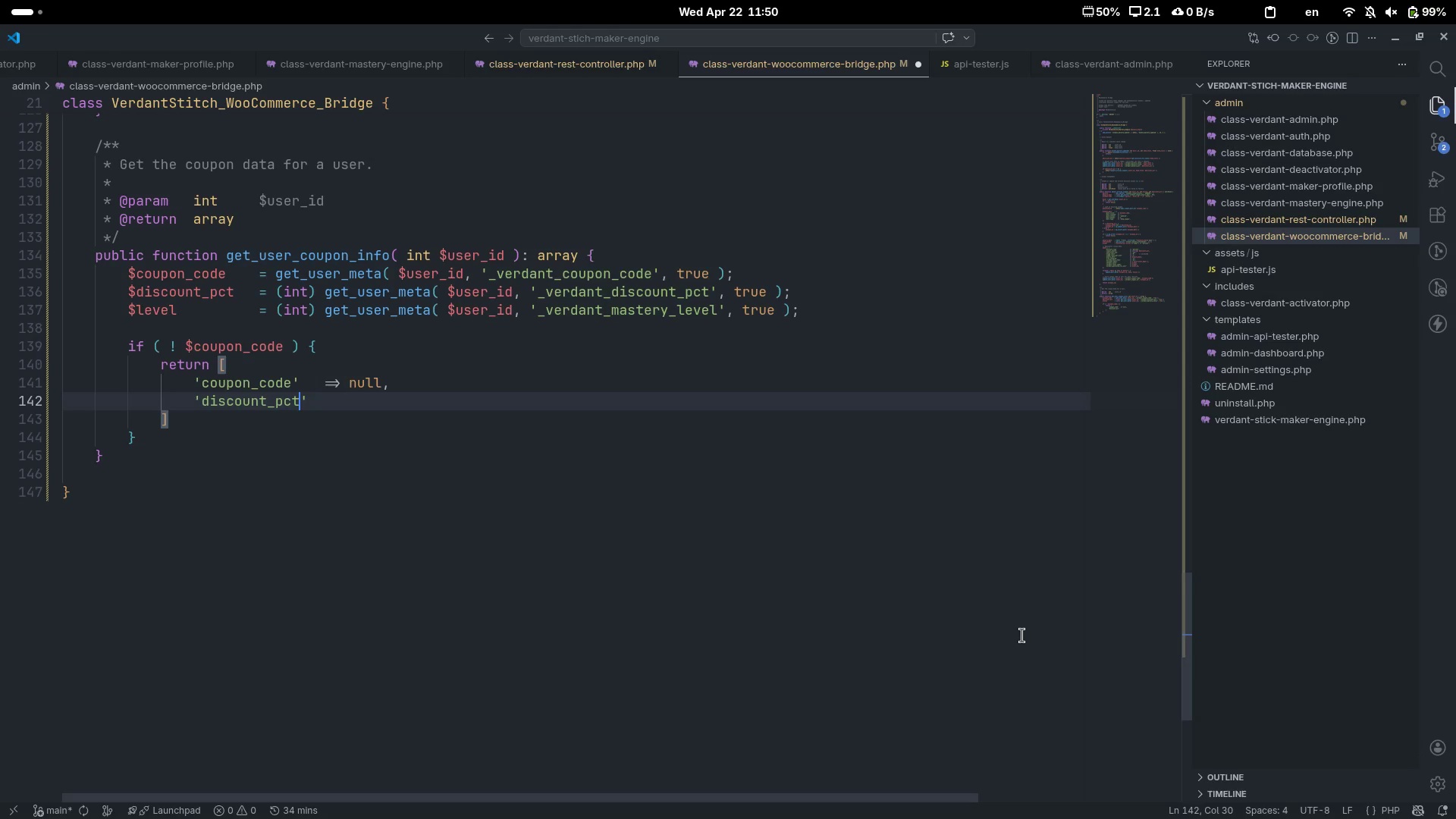 
key(ArrowRight)
 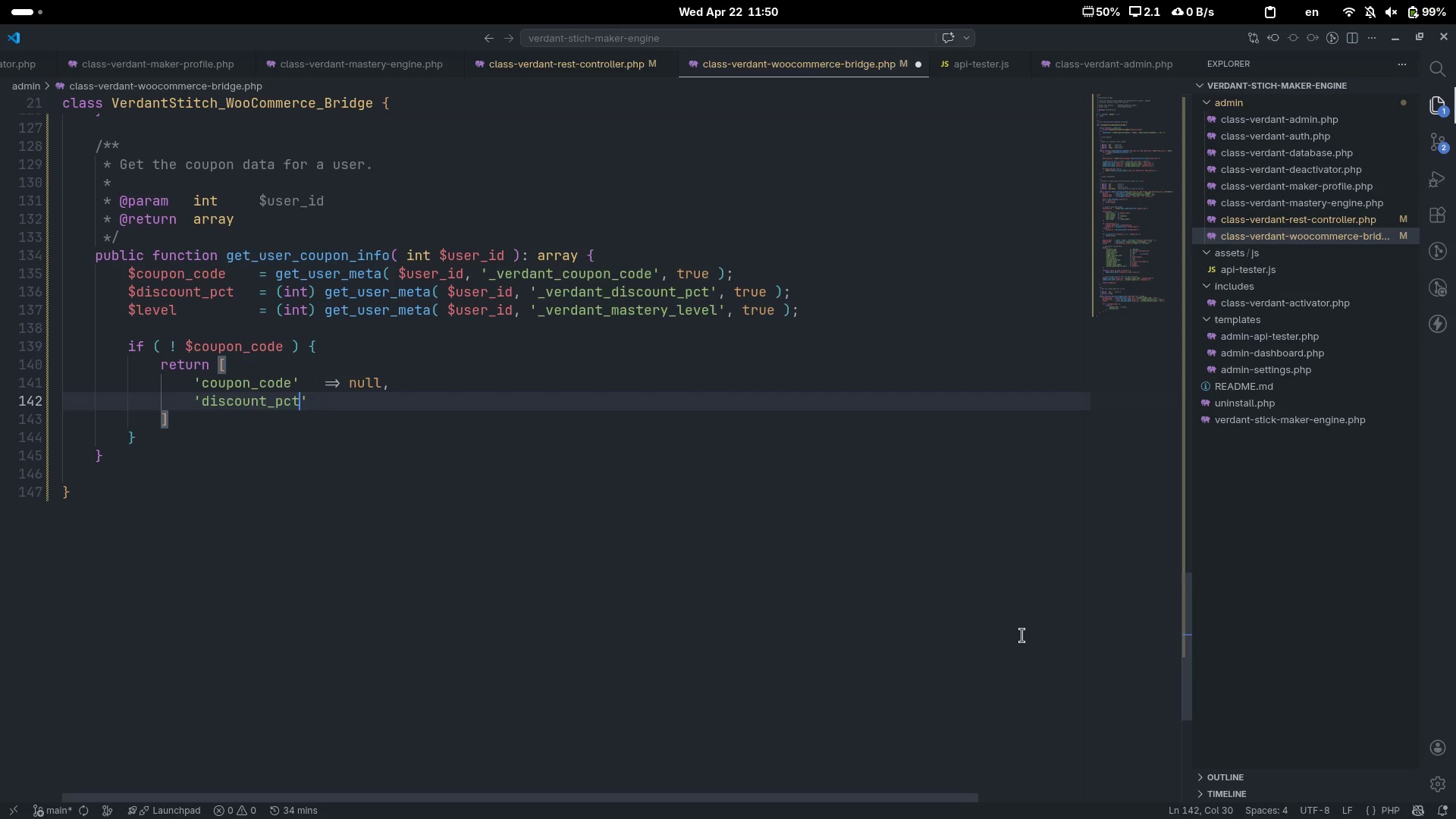 
key(Tab)
 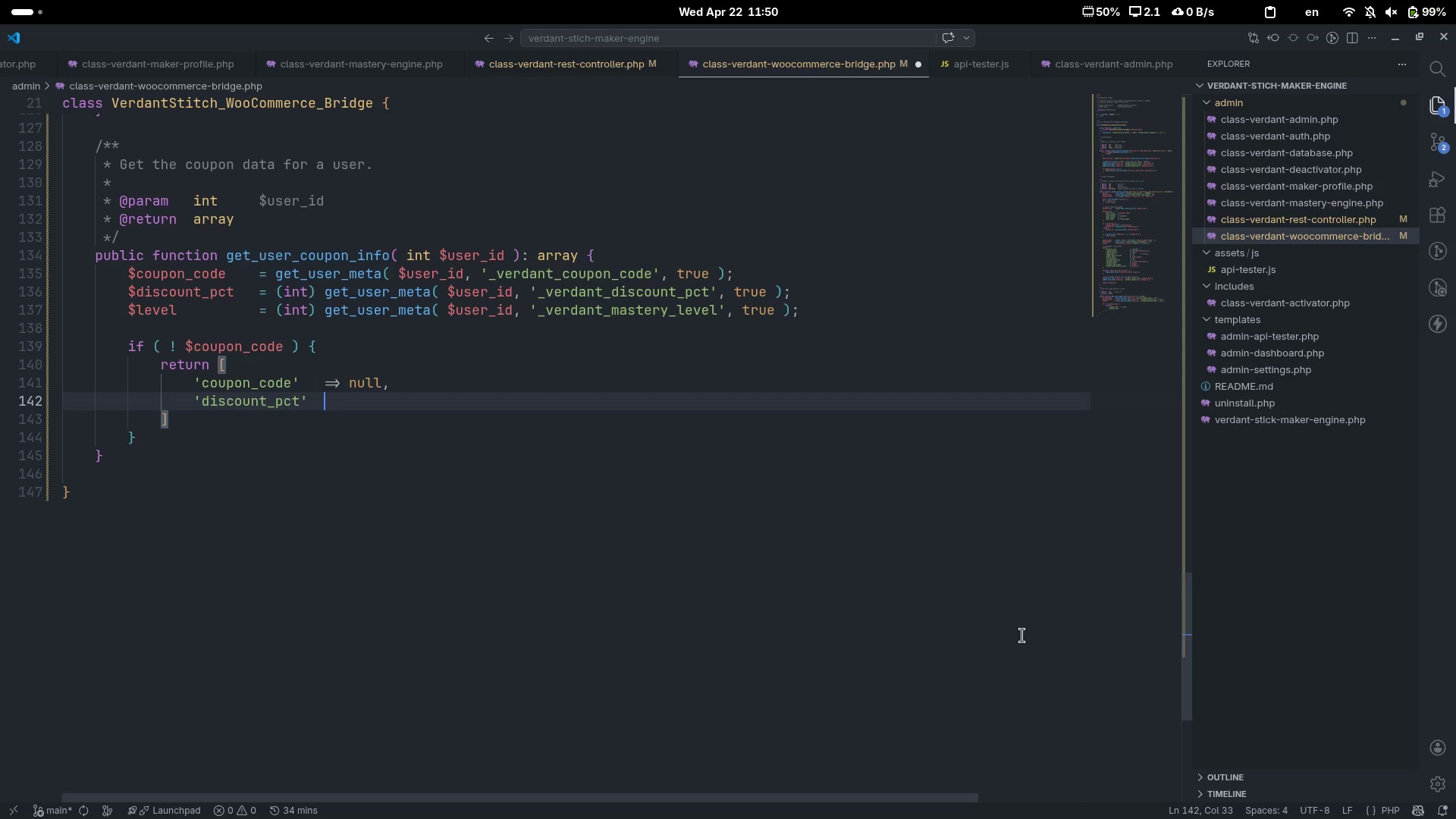 
key(Equal)
 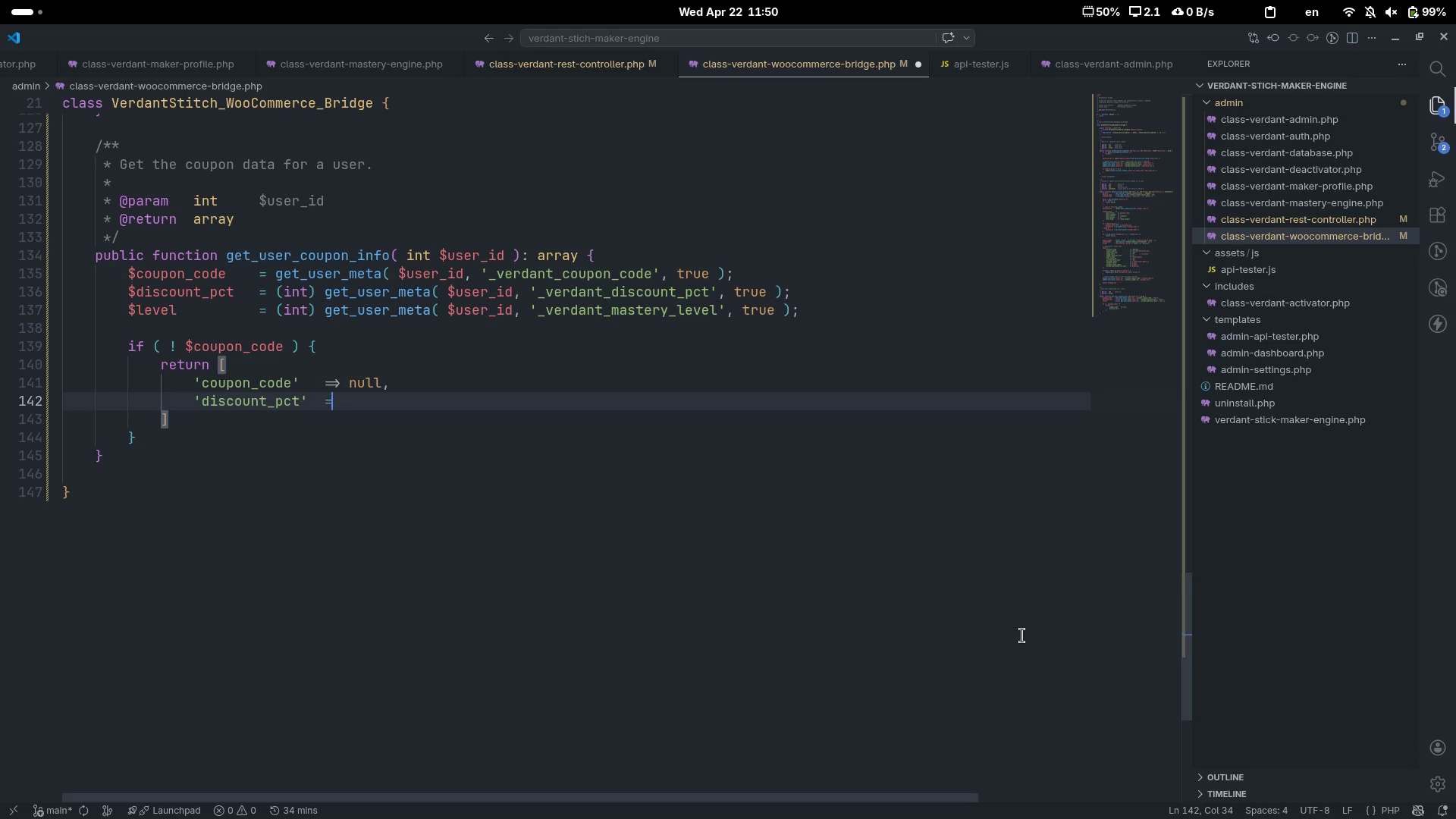 
key(Shift+ShiftLeft)
 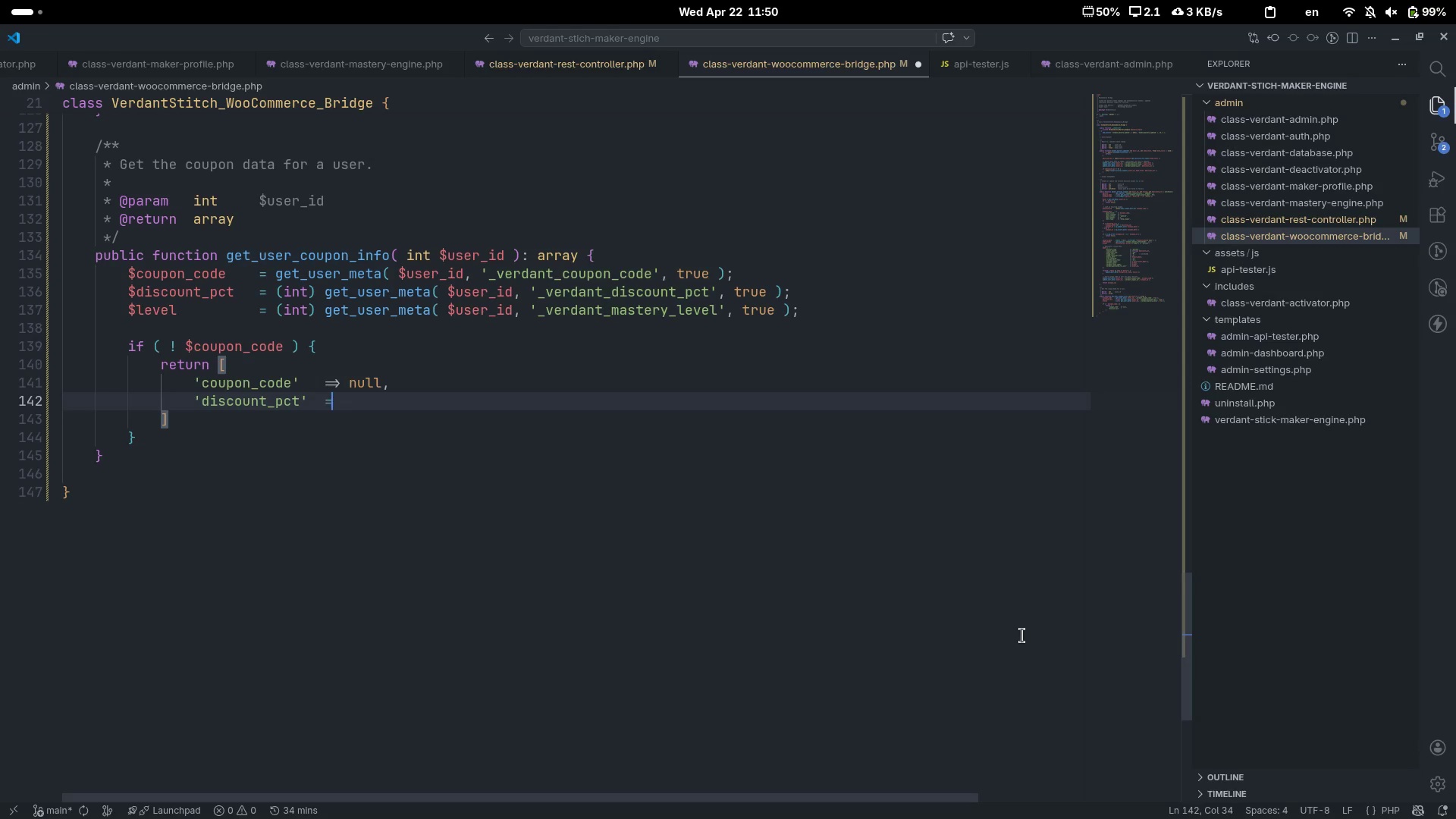 
key(Shift+Period)
 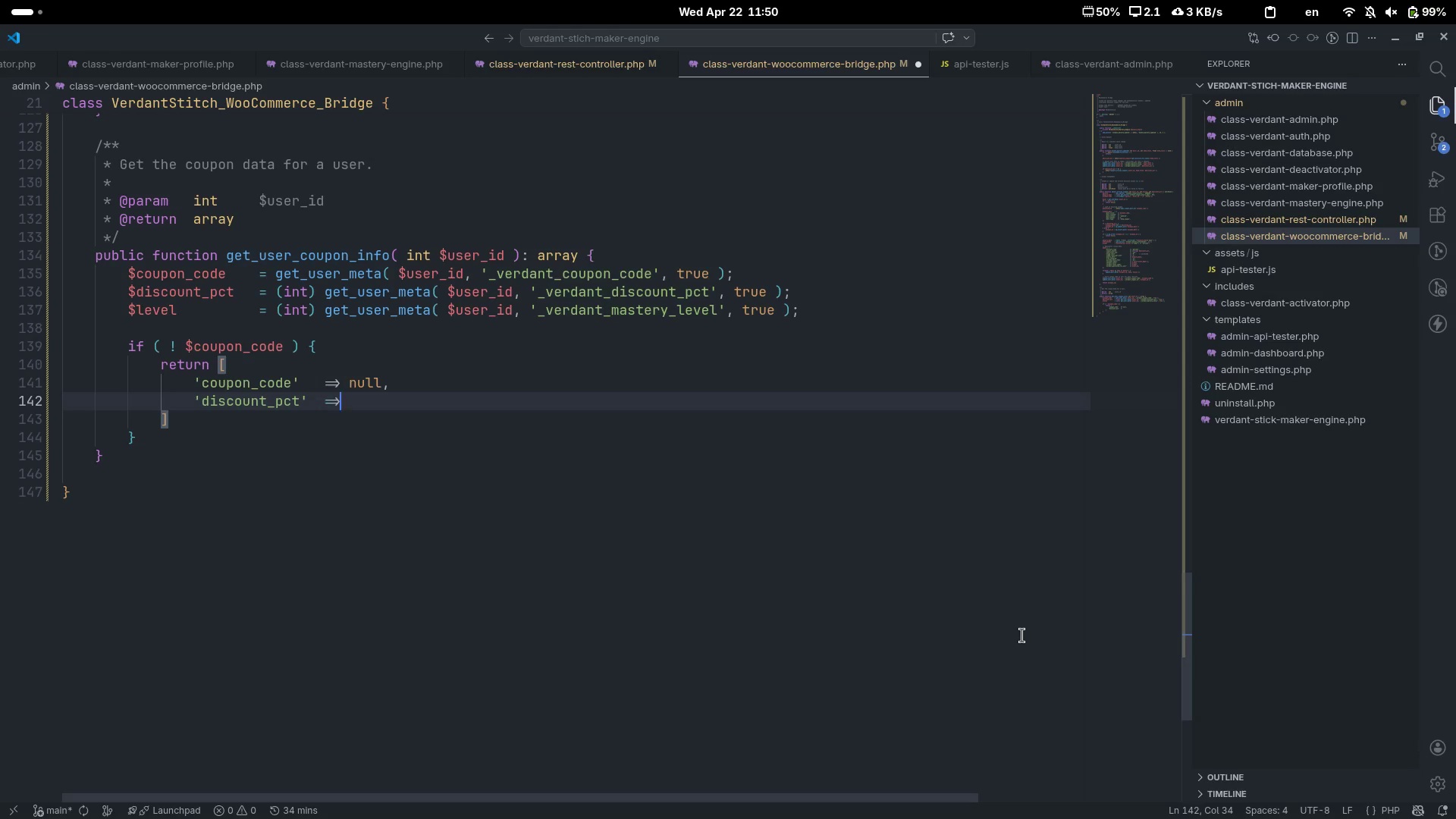 
key(Shift+Space)
 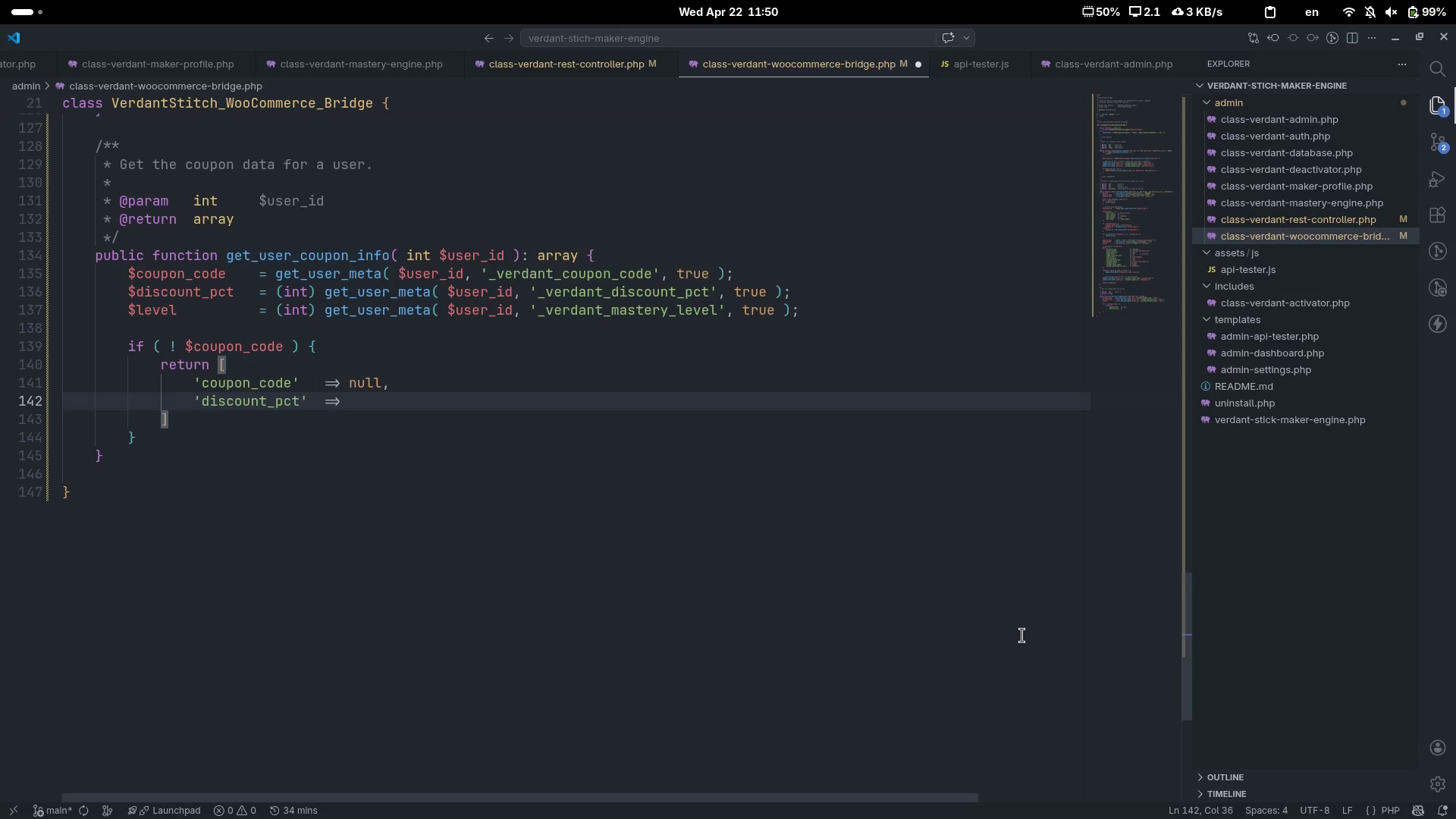 
key(0)
 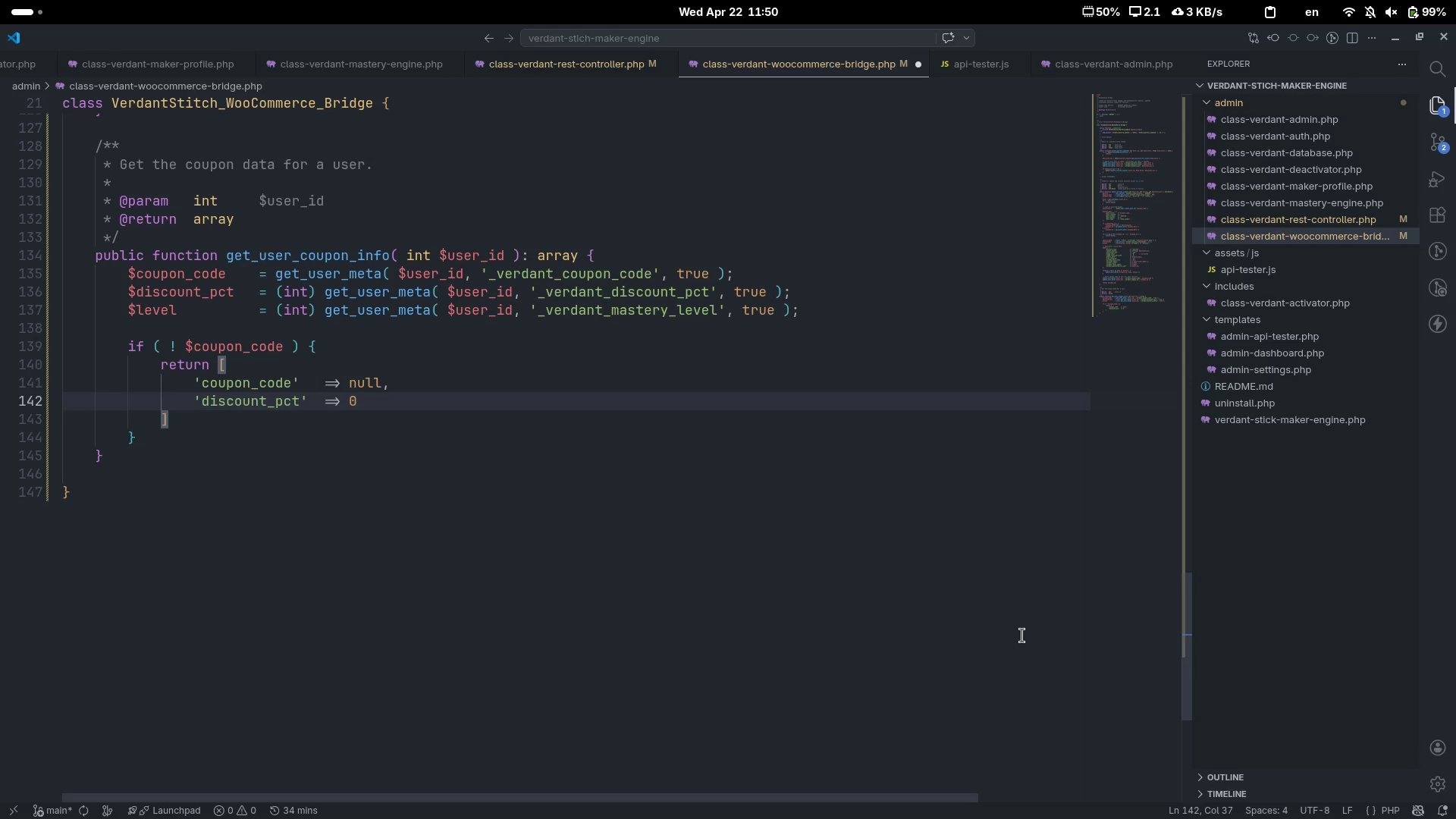 
key(Period)
 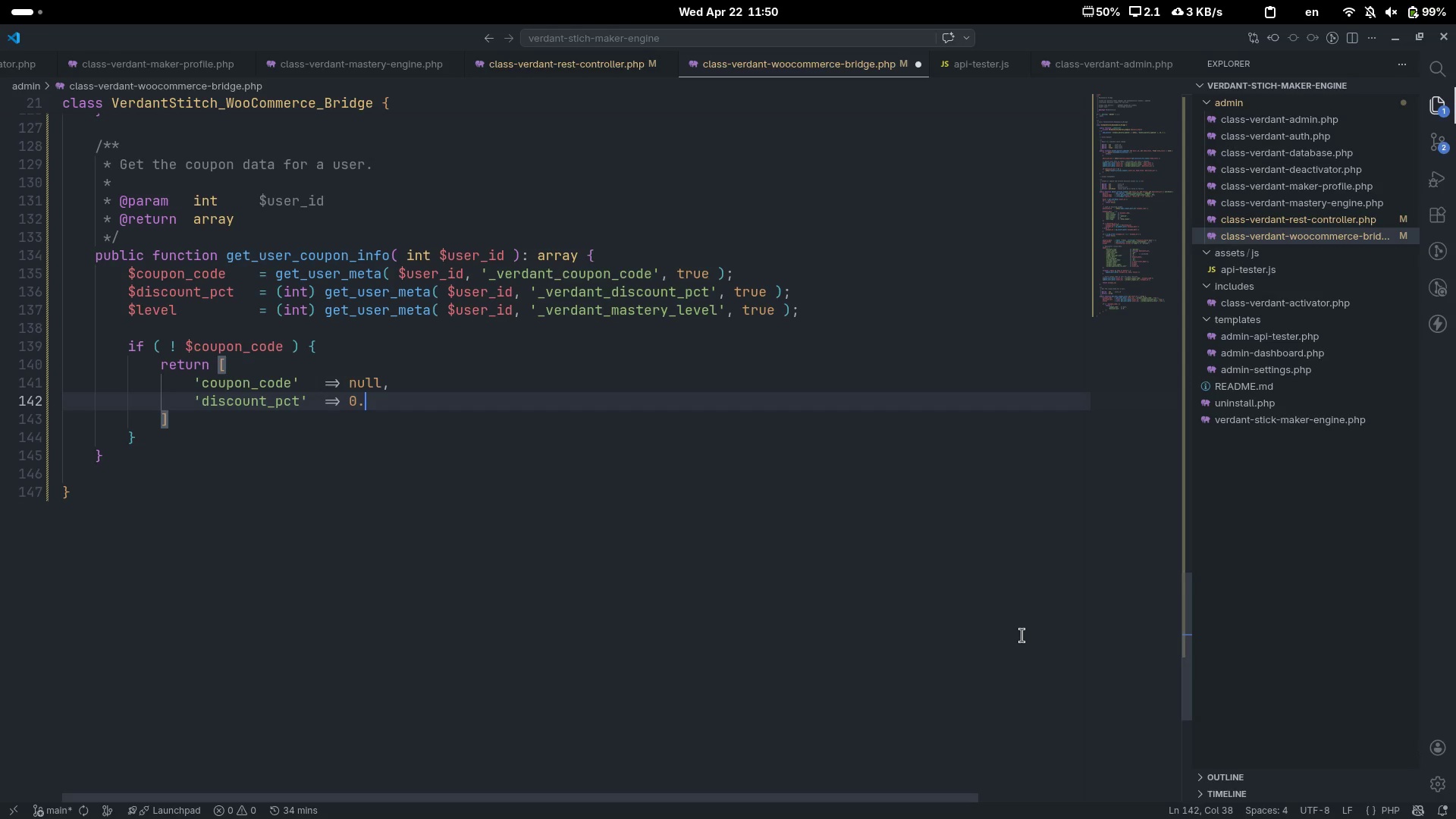 
key(Backspace)
 